 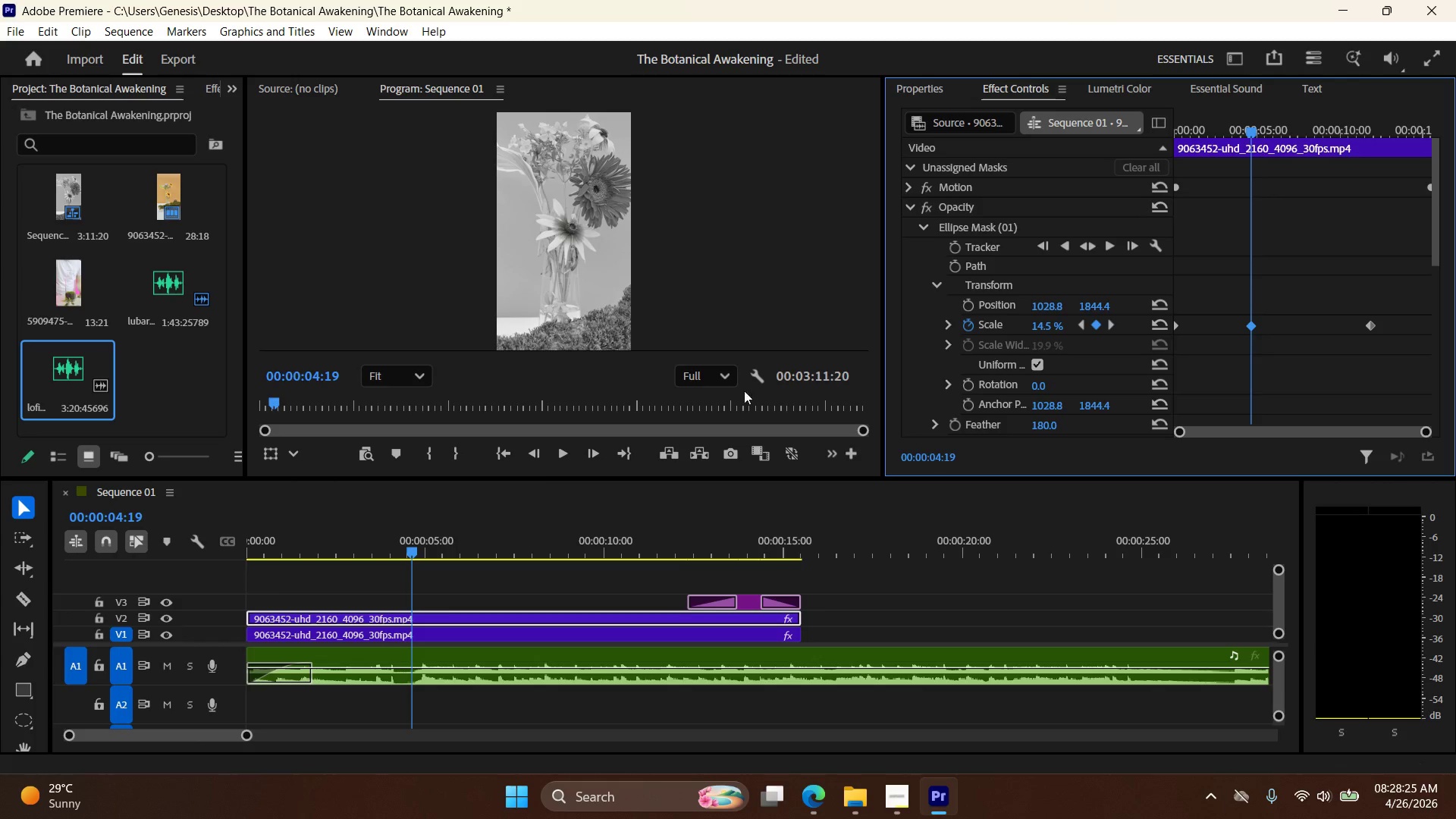 
left_click([513, 458])
 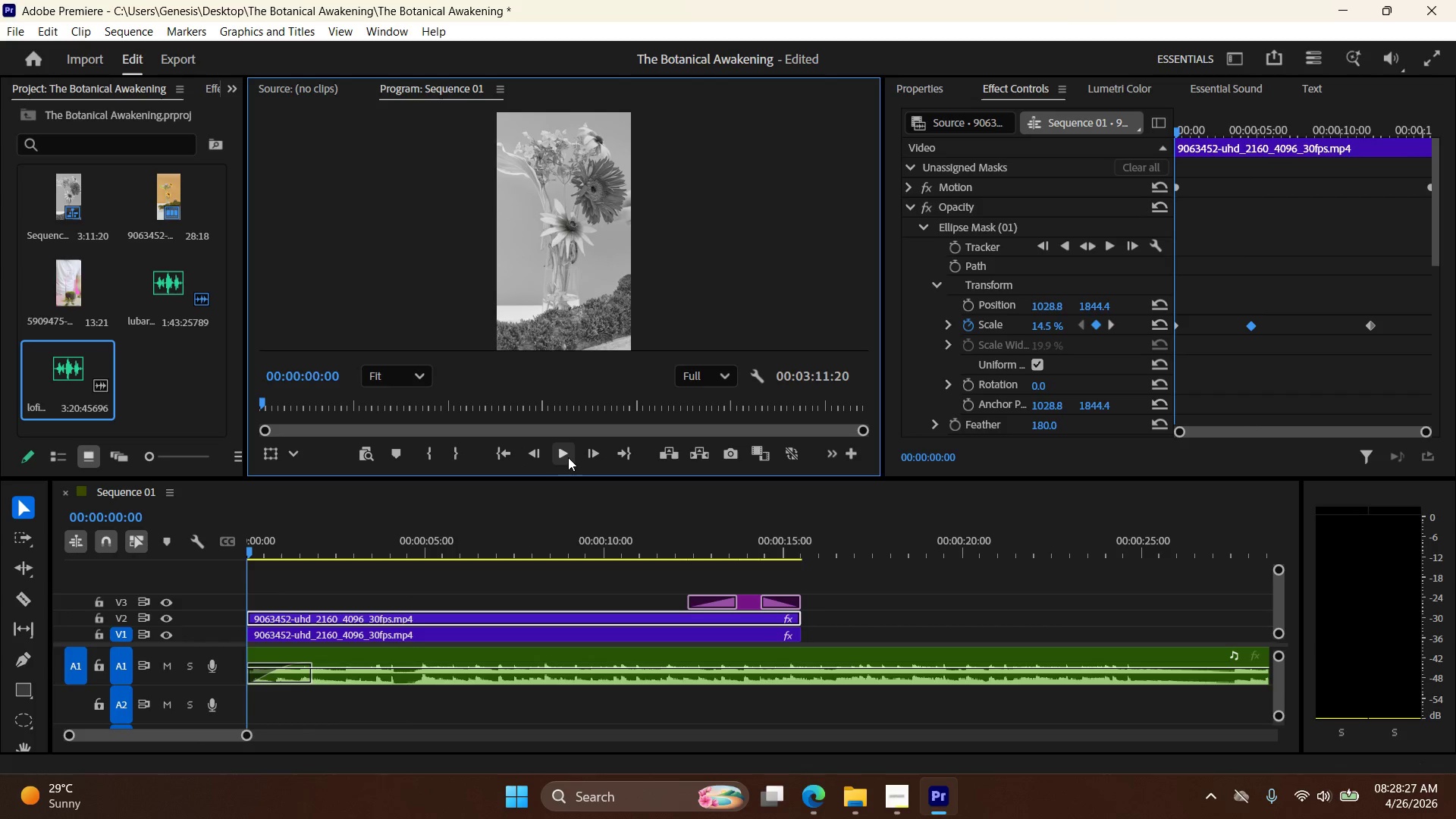 
left_click([568, 457])
 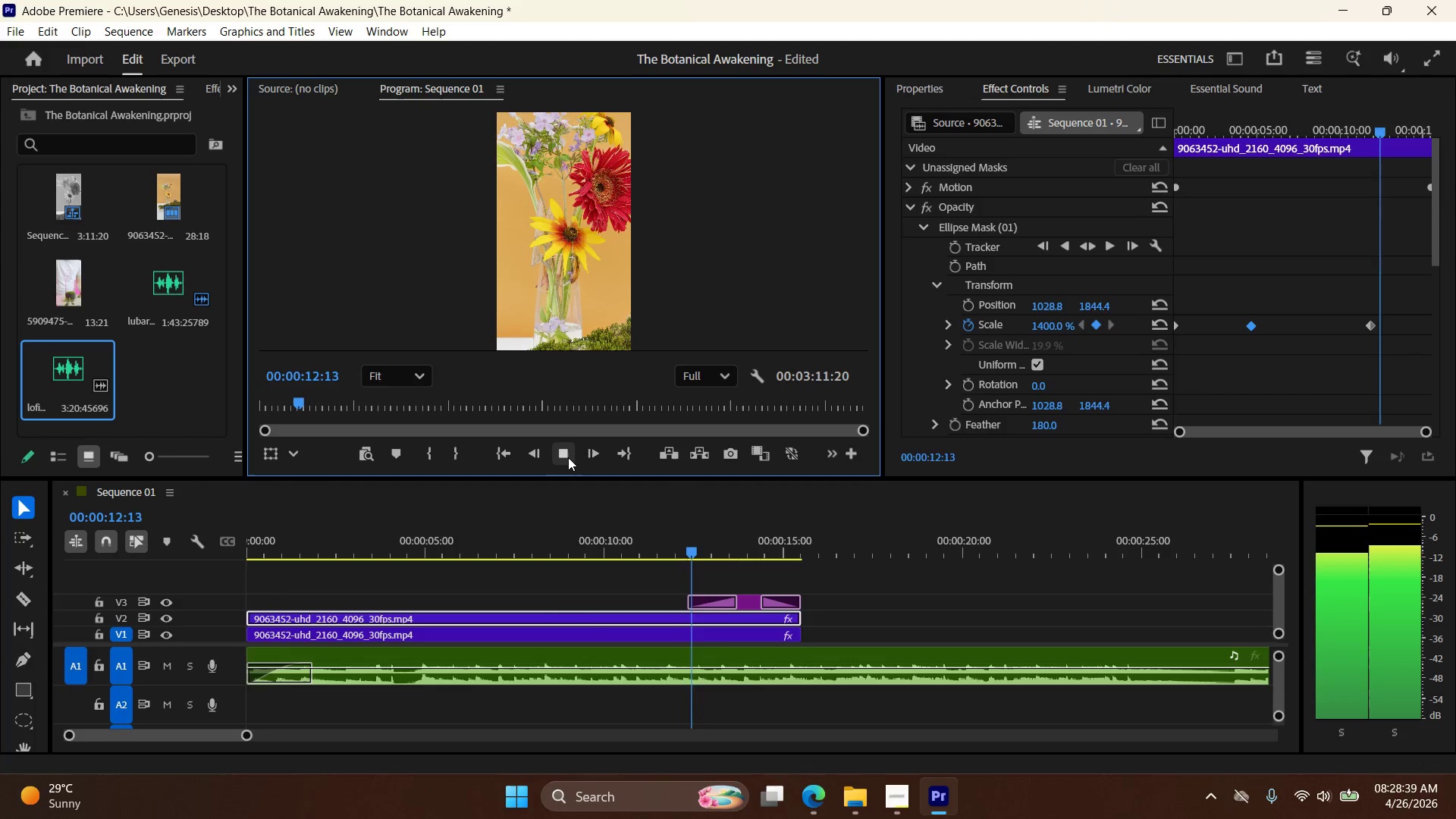 
wait(17.62)
 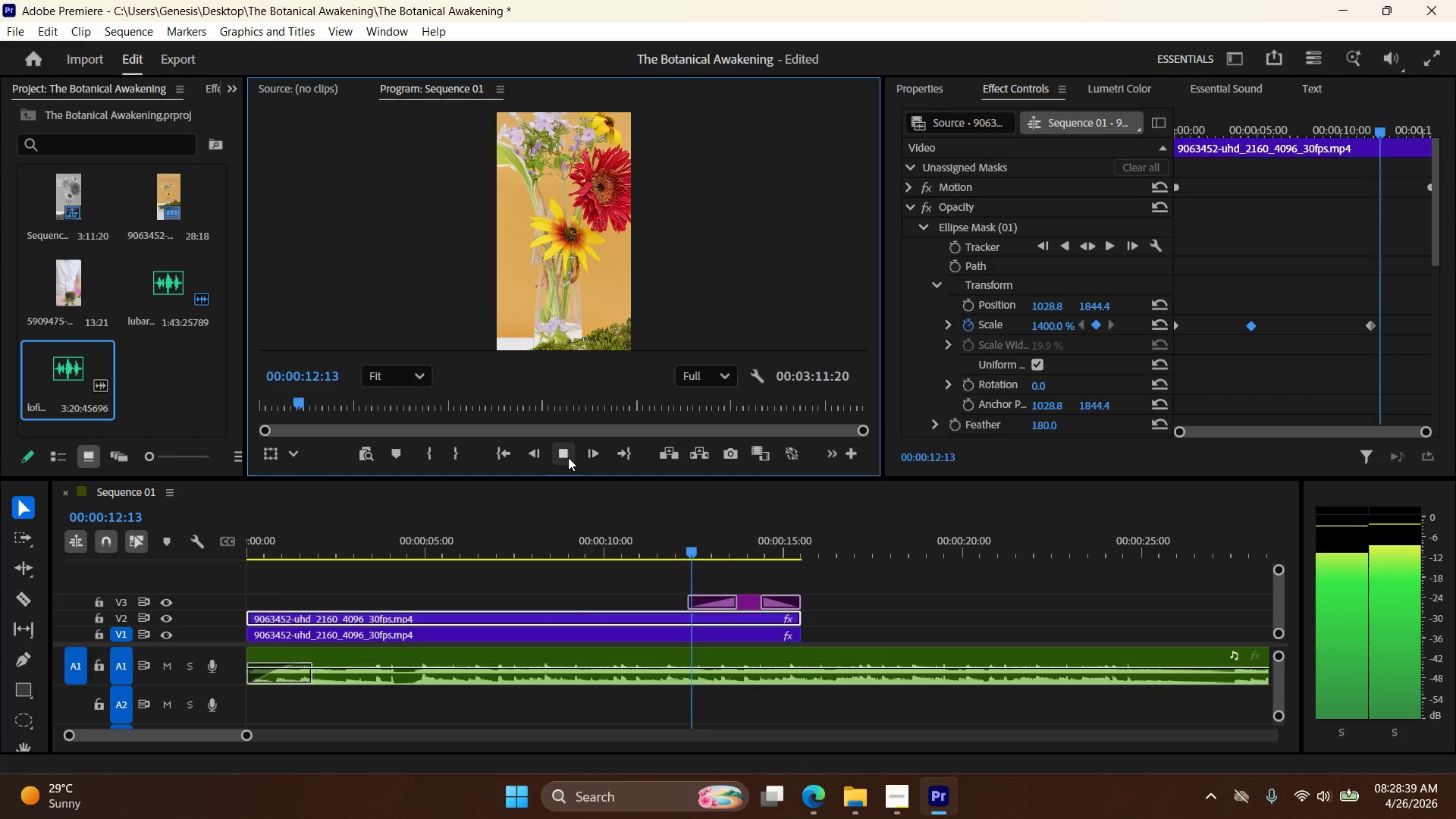 
left_click([573, 448])
 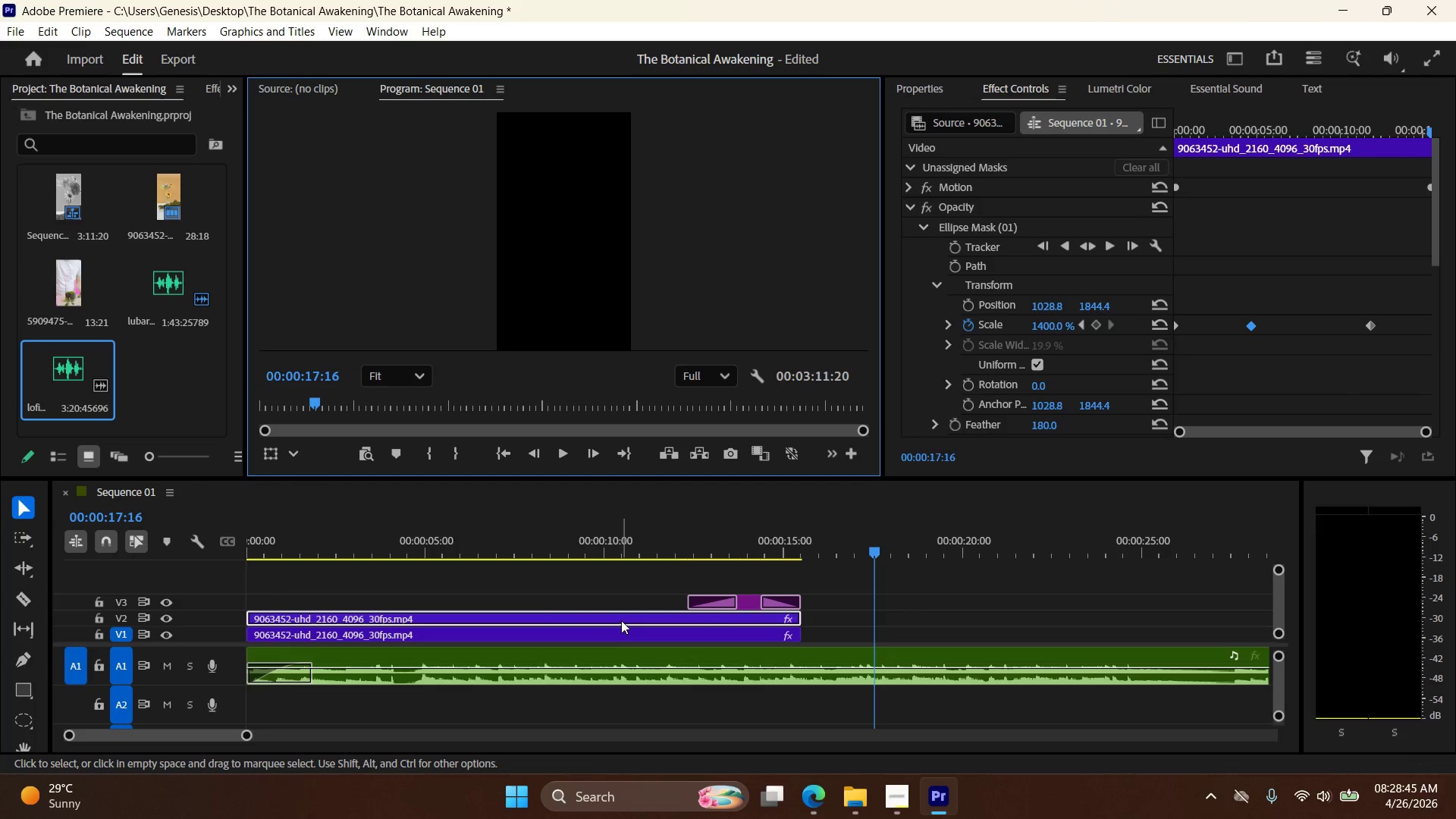 
scroll: coordinate [720, 635], scroll_direction: down, amount: 5.0
 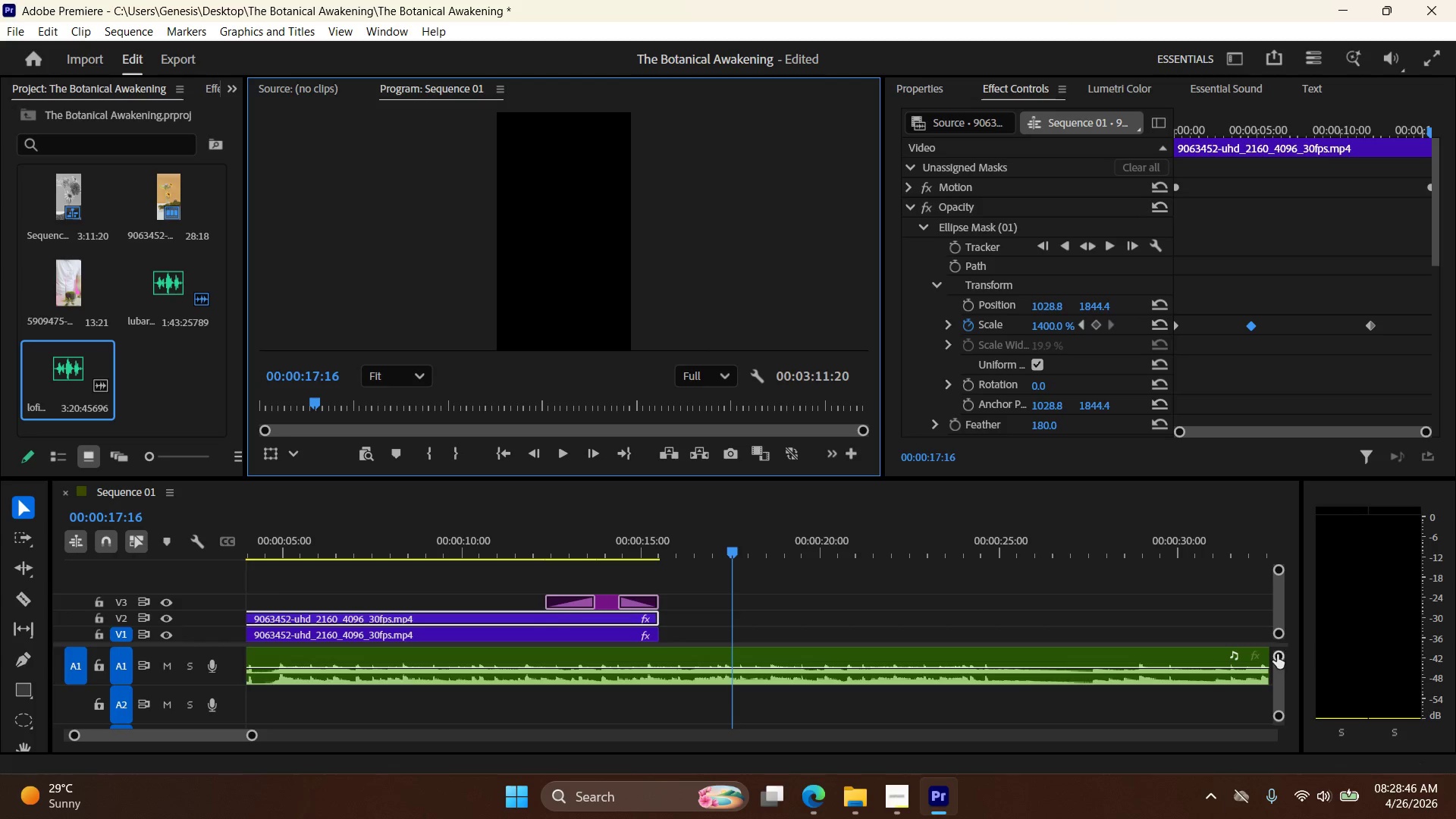 
wait(7.58)
 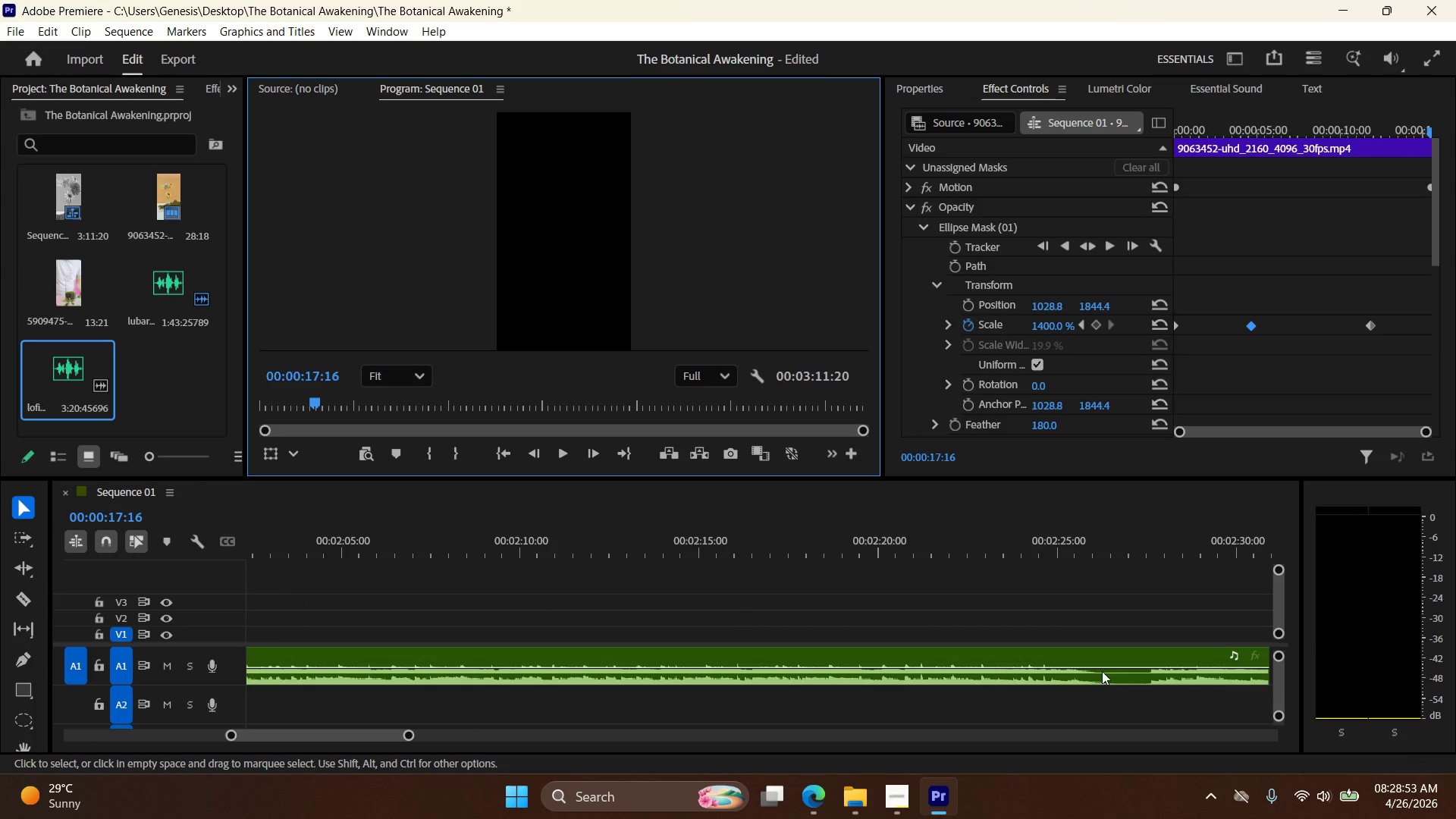 
hold_key(key=AltLeft, duration=1.36)
 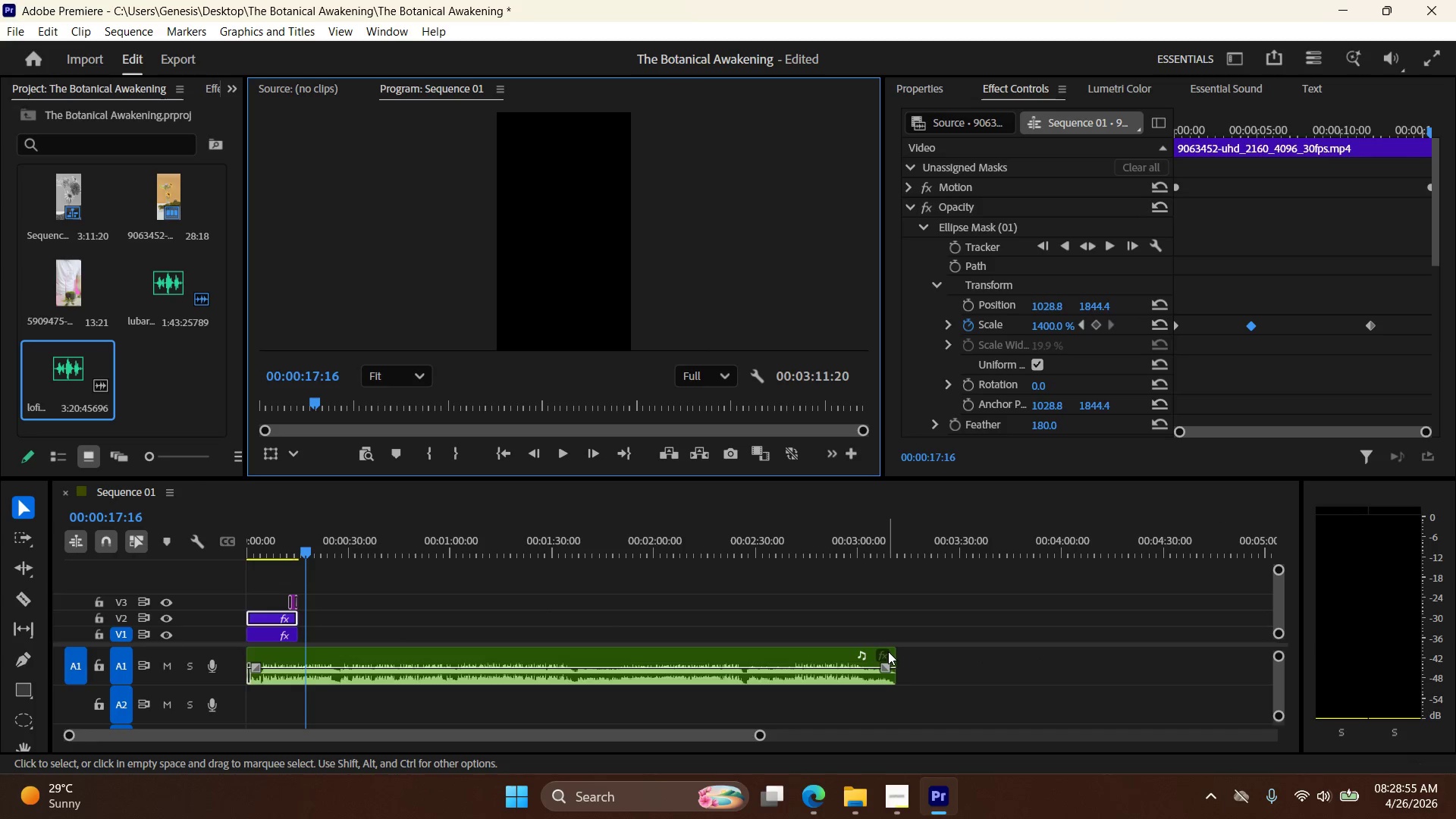 
scroll: coordinate [998, 670], scroll_direction: down, amount: 171.0
 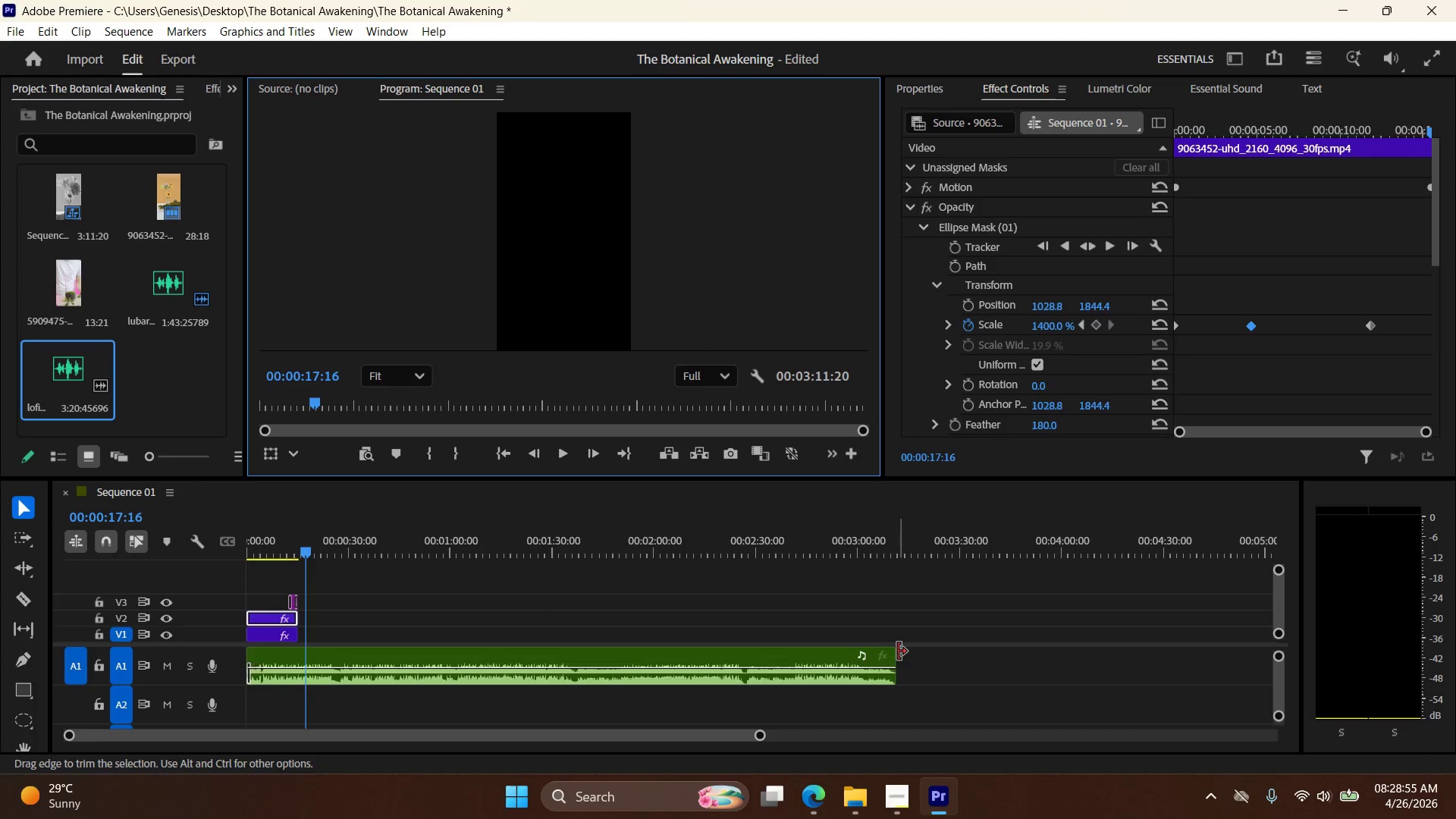 
left_click_drag(start_coordinate=[898, 651], to_coordinate=[297, 697])
 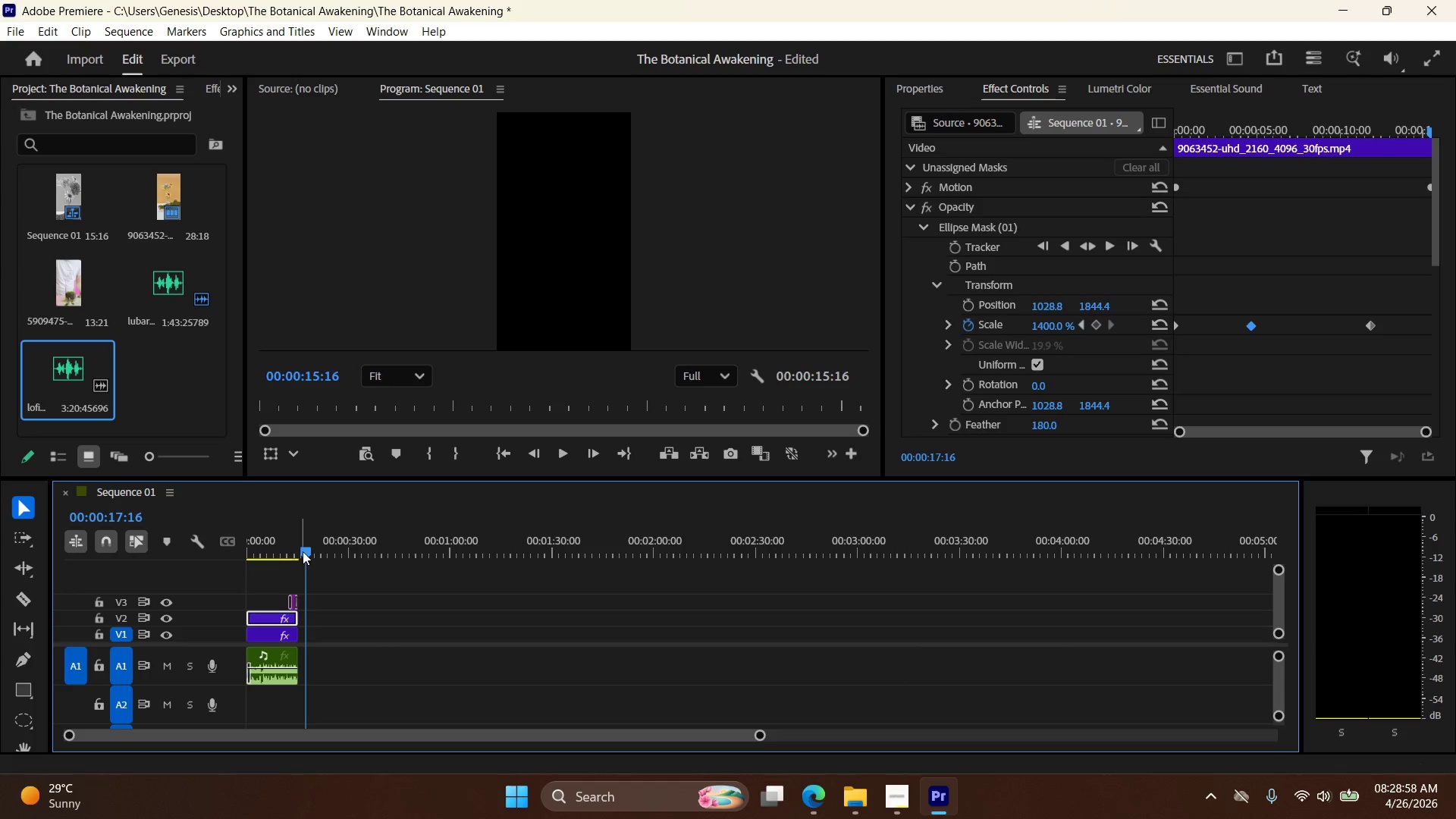 
left_click_drag(start_coordinate=[305, 552], to_coordinate=[249, 558])
 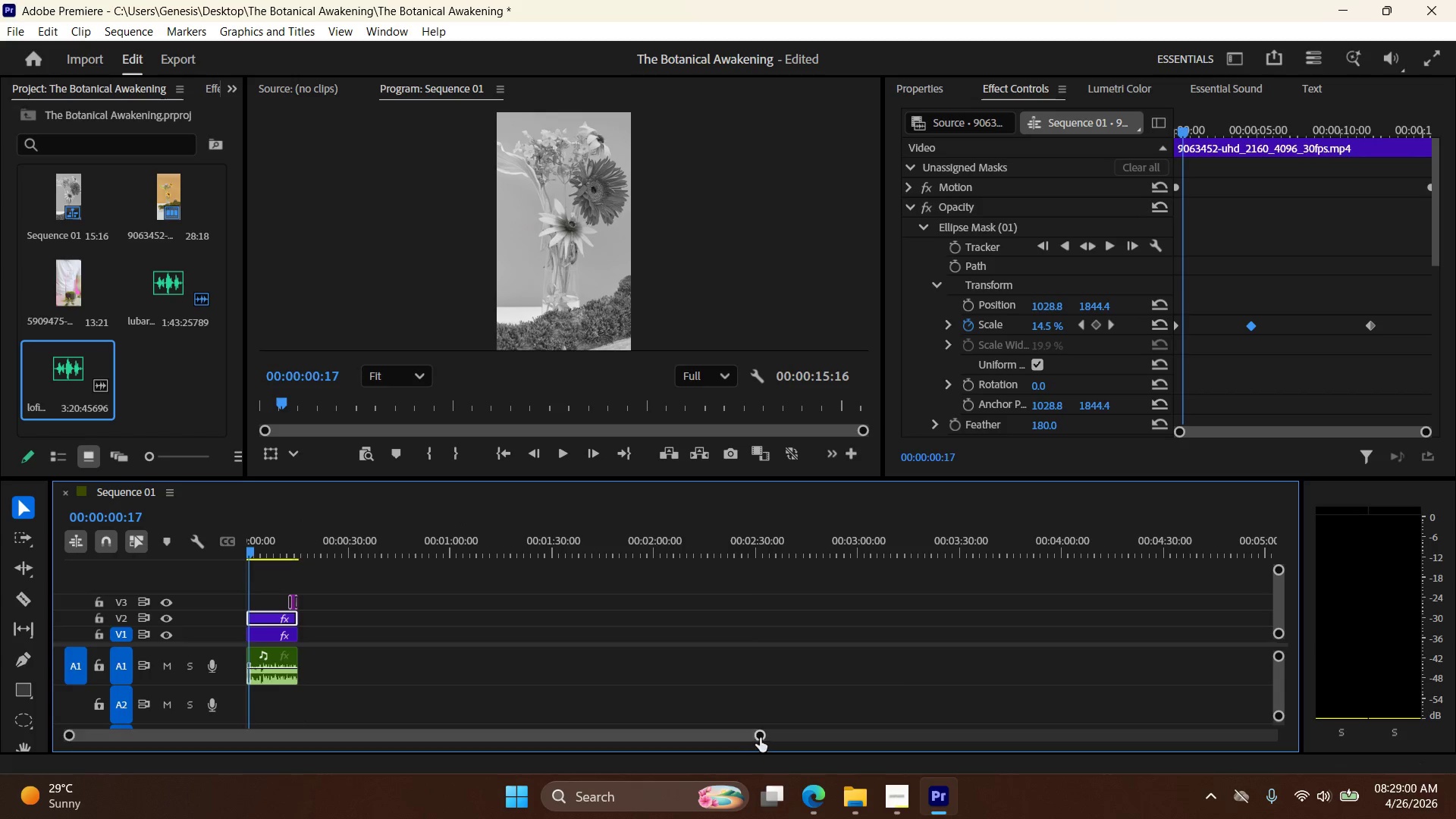 
left_click_drag(start_coordinate=[762, 737], to_coordinate=[258, 737])
 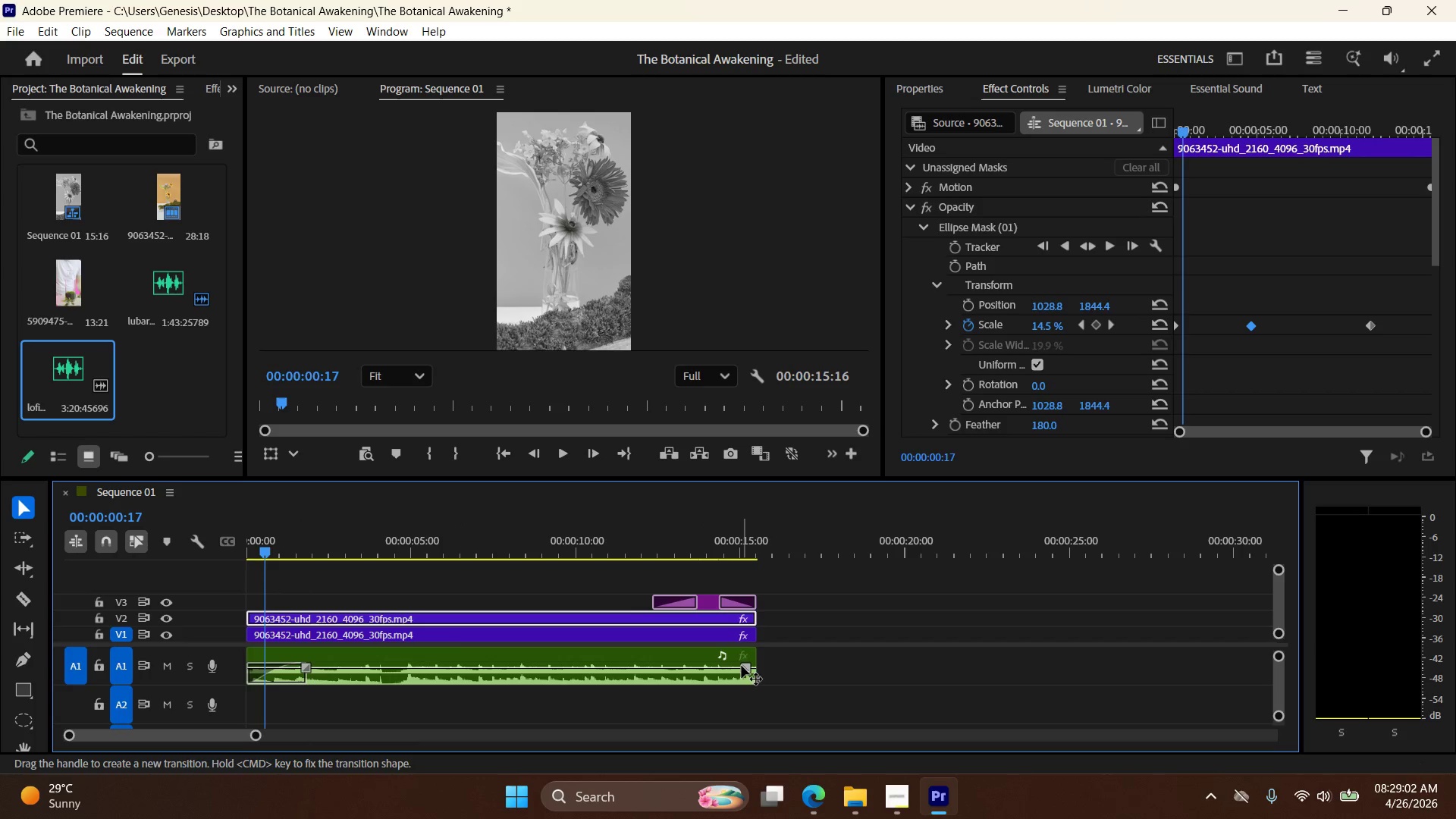 
left_click_drag(start_coordinate=[742, 666], to_coordinate=[686, 666])
 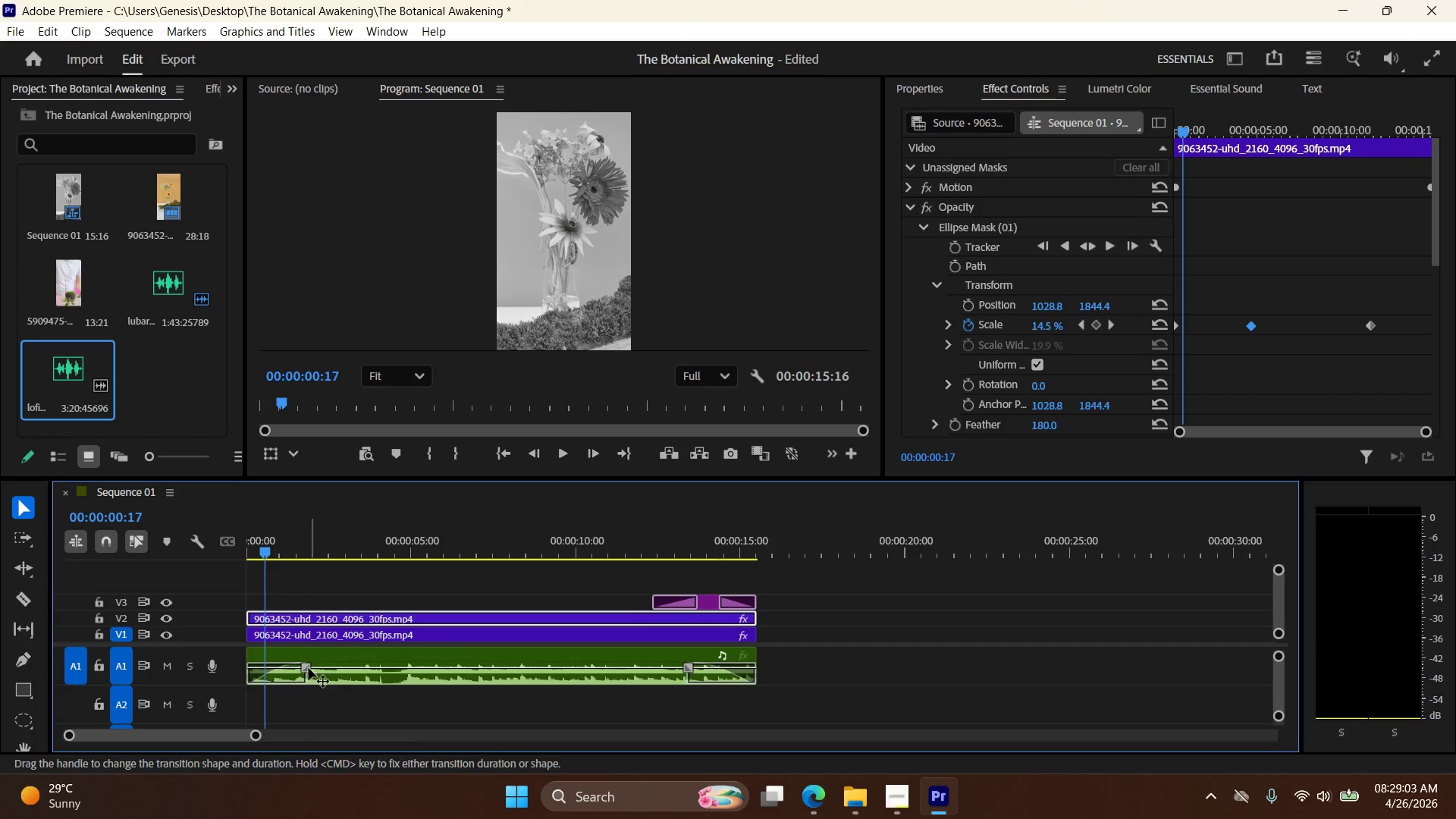 
left_click_drag(start_coordinate=[307, 668], to_coordinate=[279, 668])
 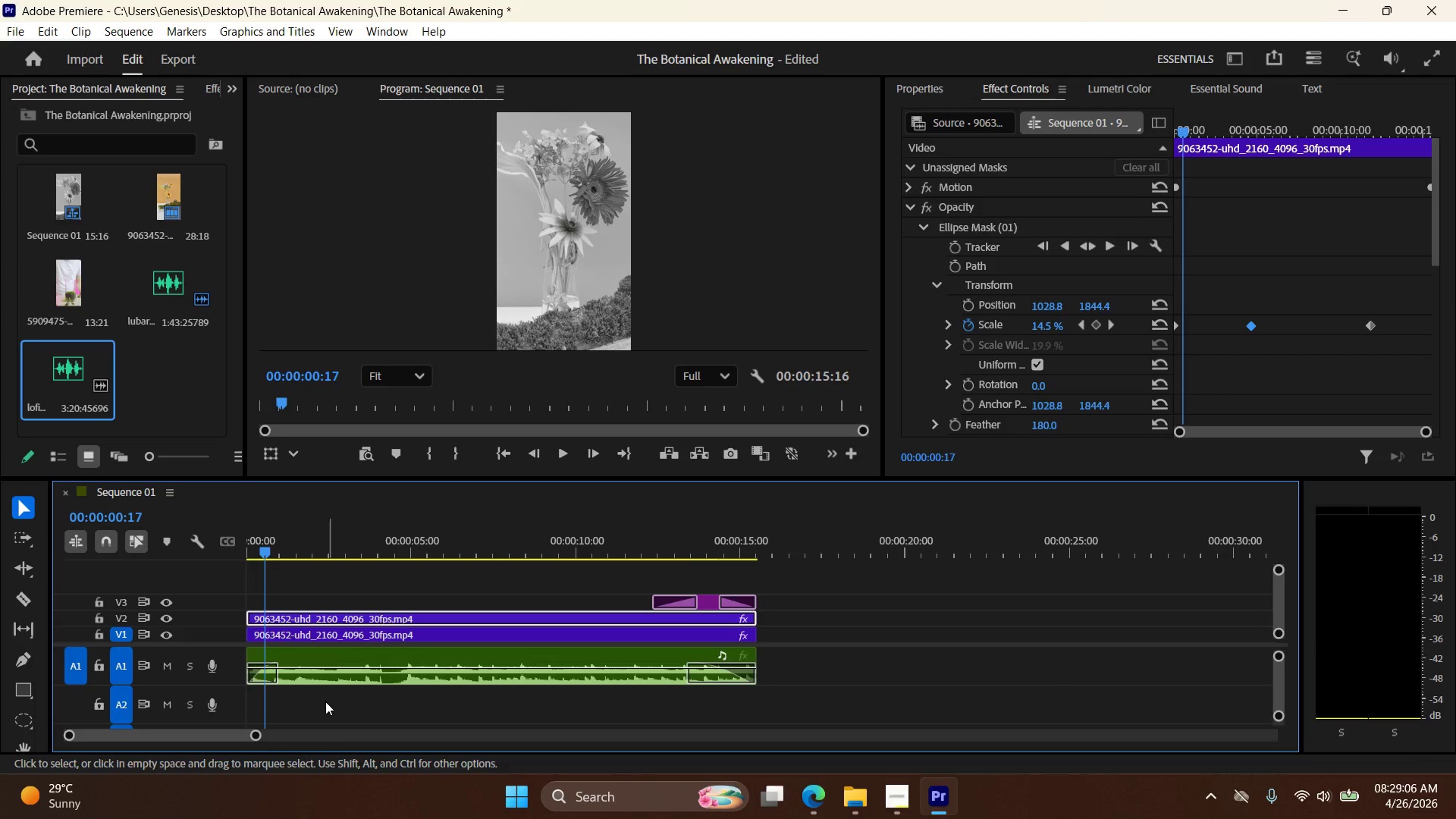 
left_click_drag(start_coordinate=[257, 738], to_coordinate=[149, 739])
 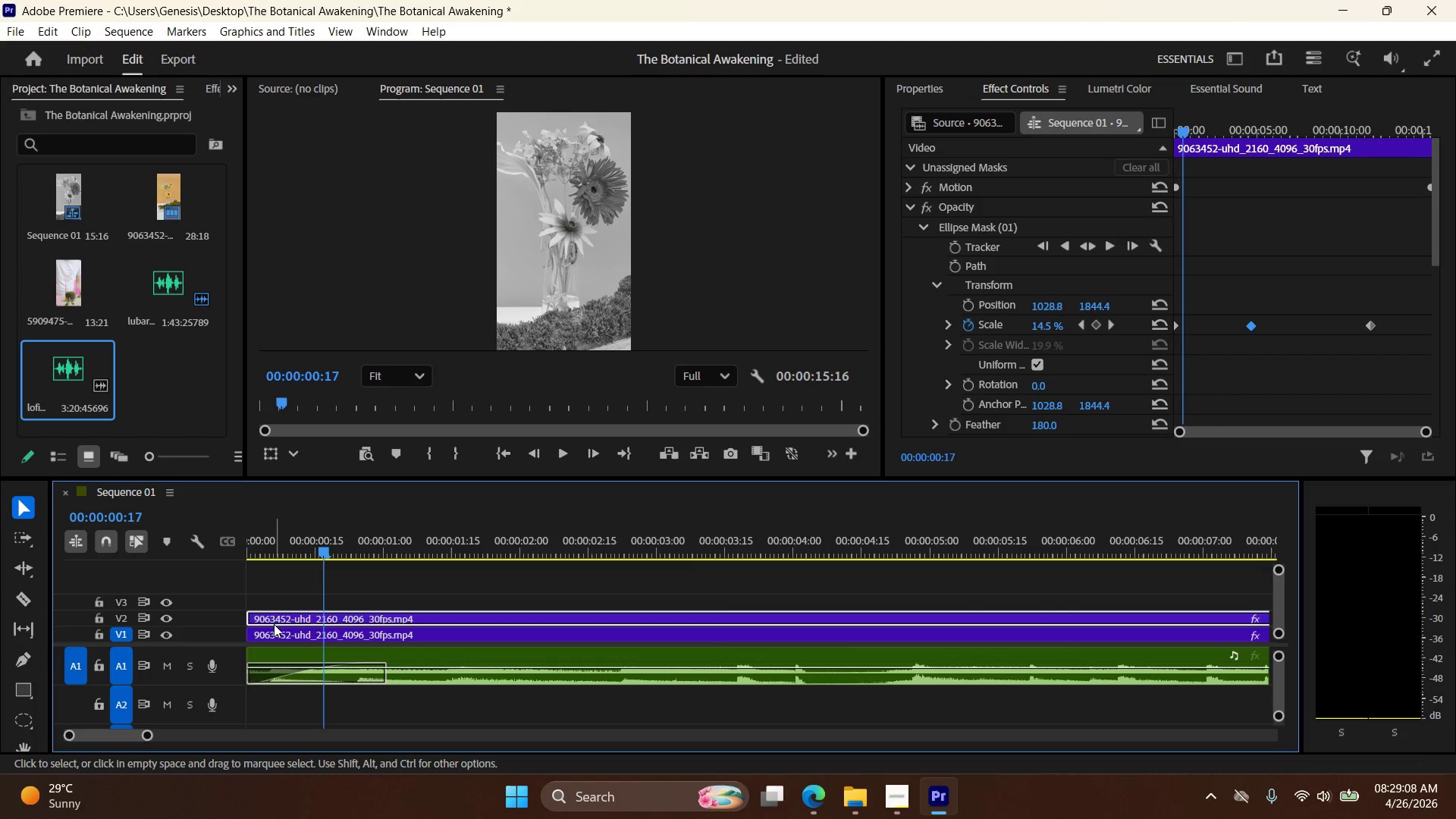 
left_click([271, 634])
 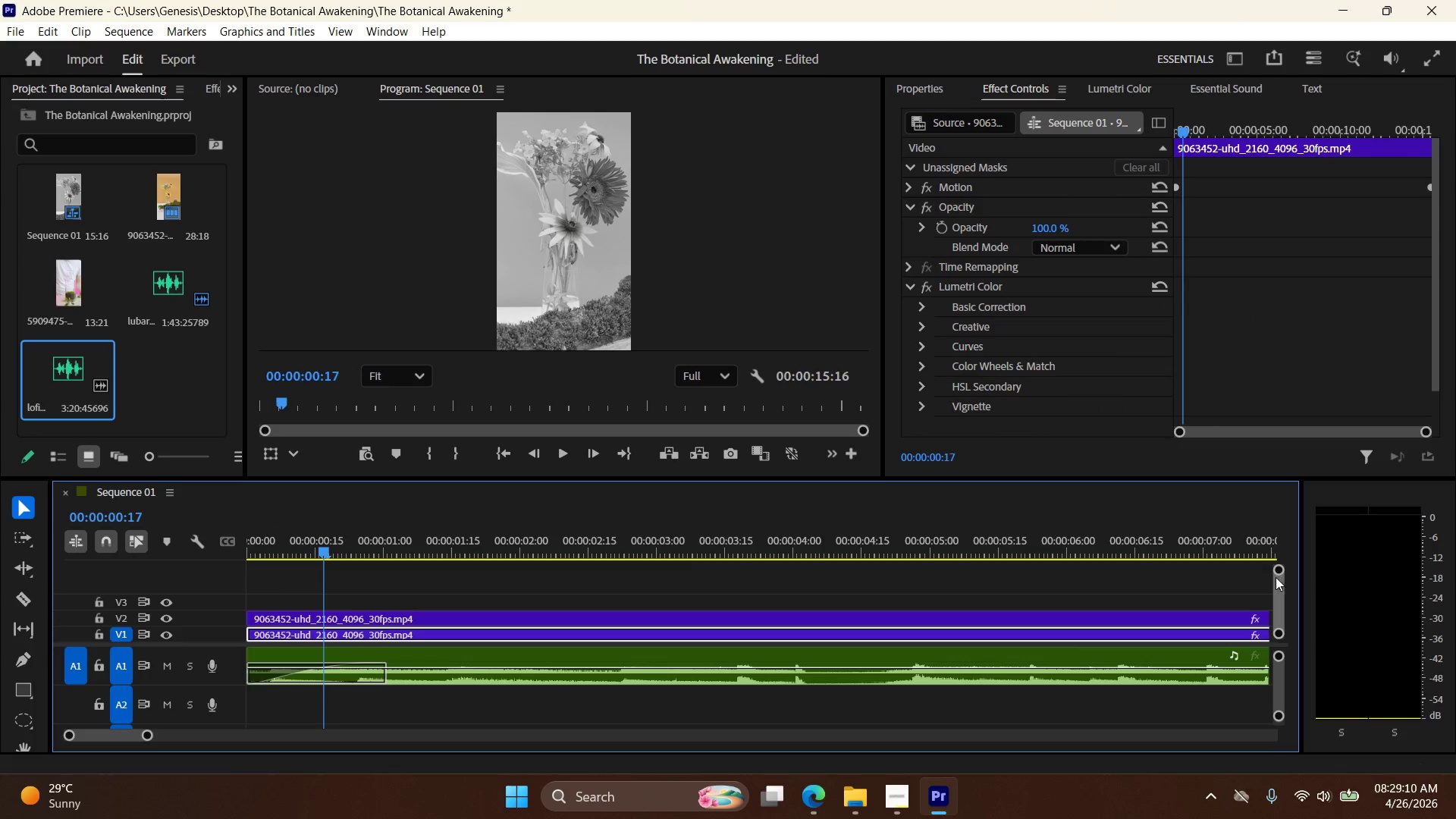 
left_click_drag(start_coordinate=[1279, 575], to_coordinate=[1279, 581])
 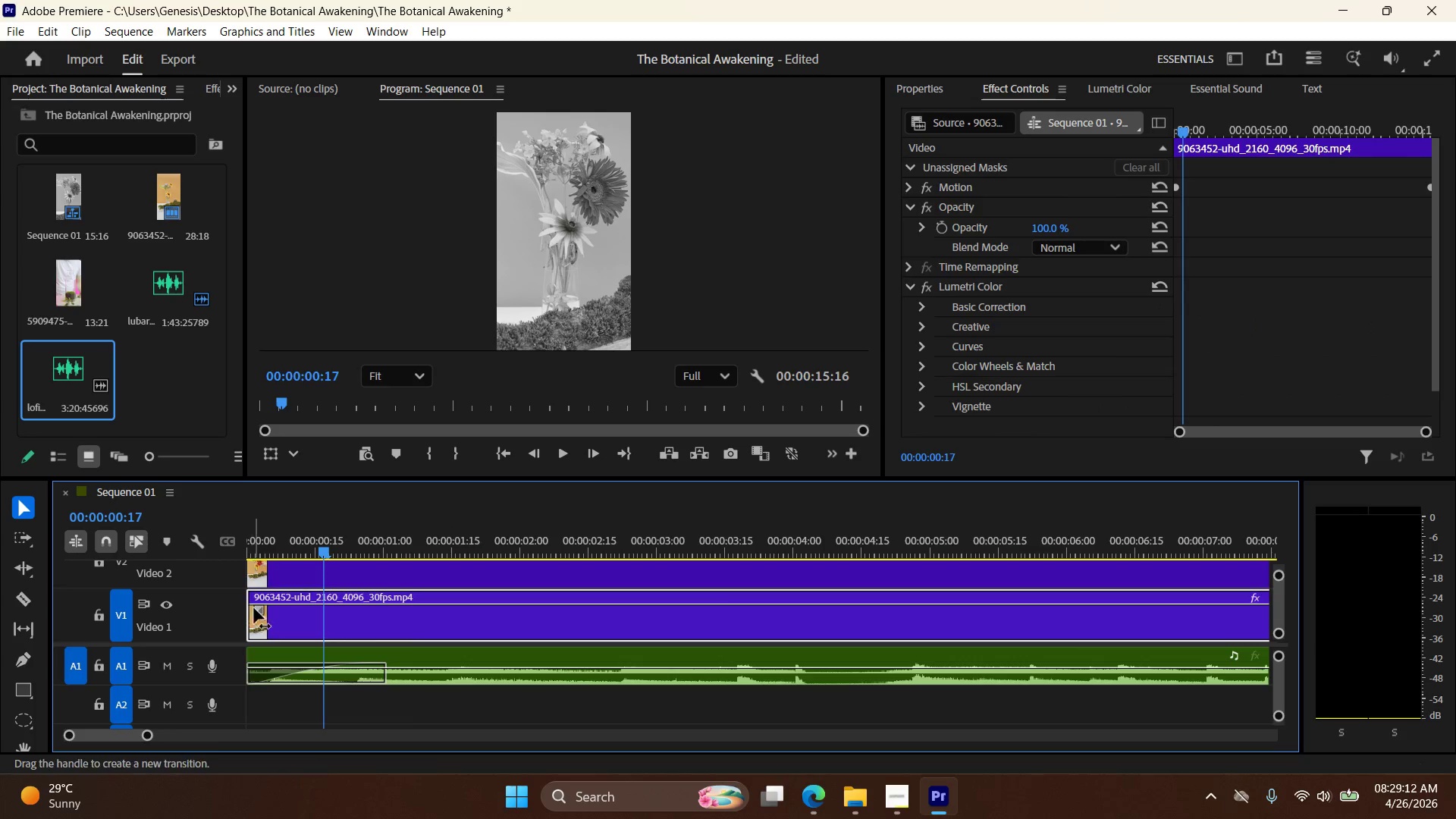 
left_click_drag(start_coordinate=[256, 612], to_coordinate=[324, 613])
 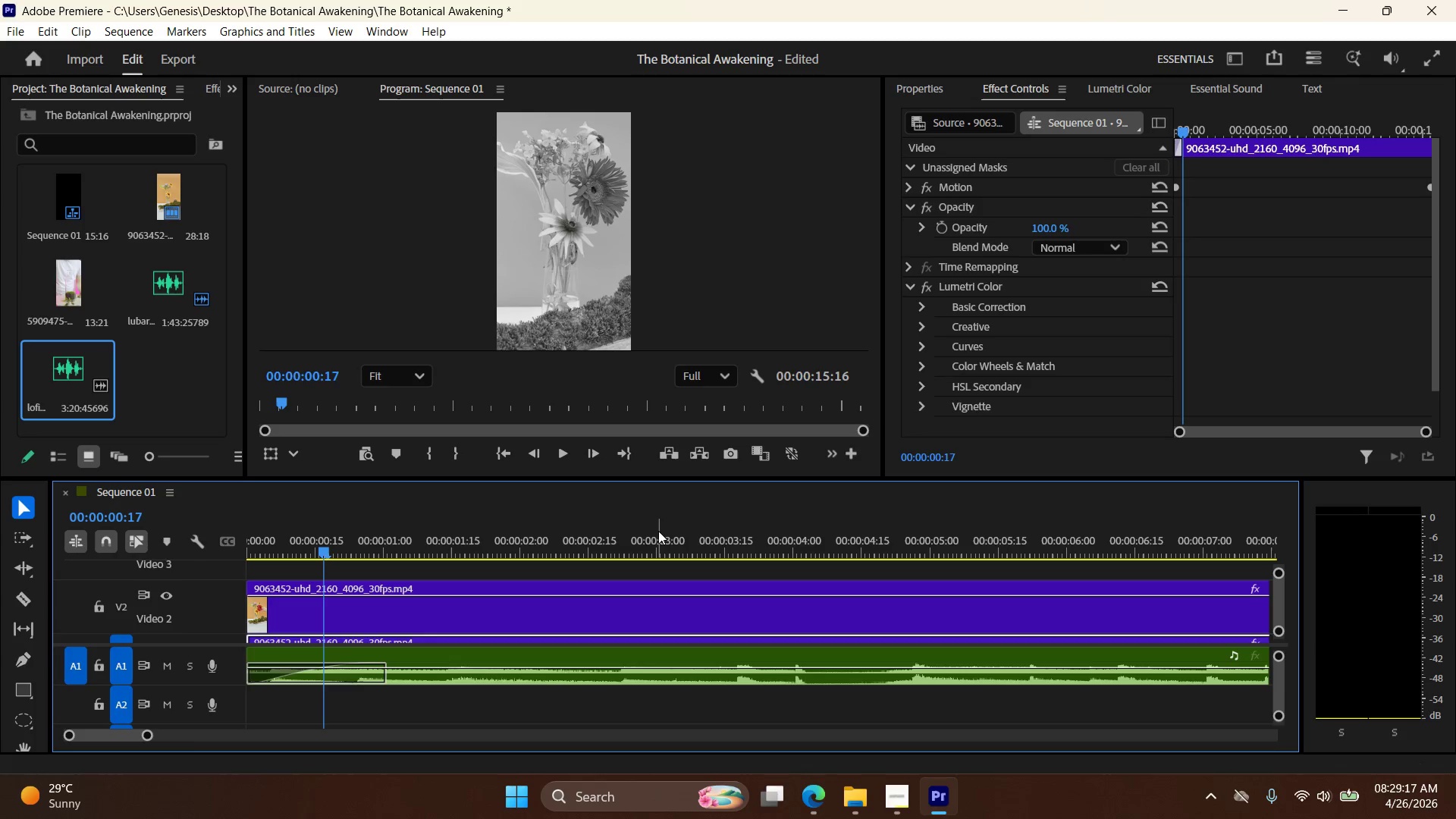 
left_click_drag(start_coordinate=[258, 602], to_coordinate=[326, 601])
 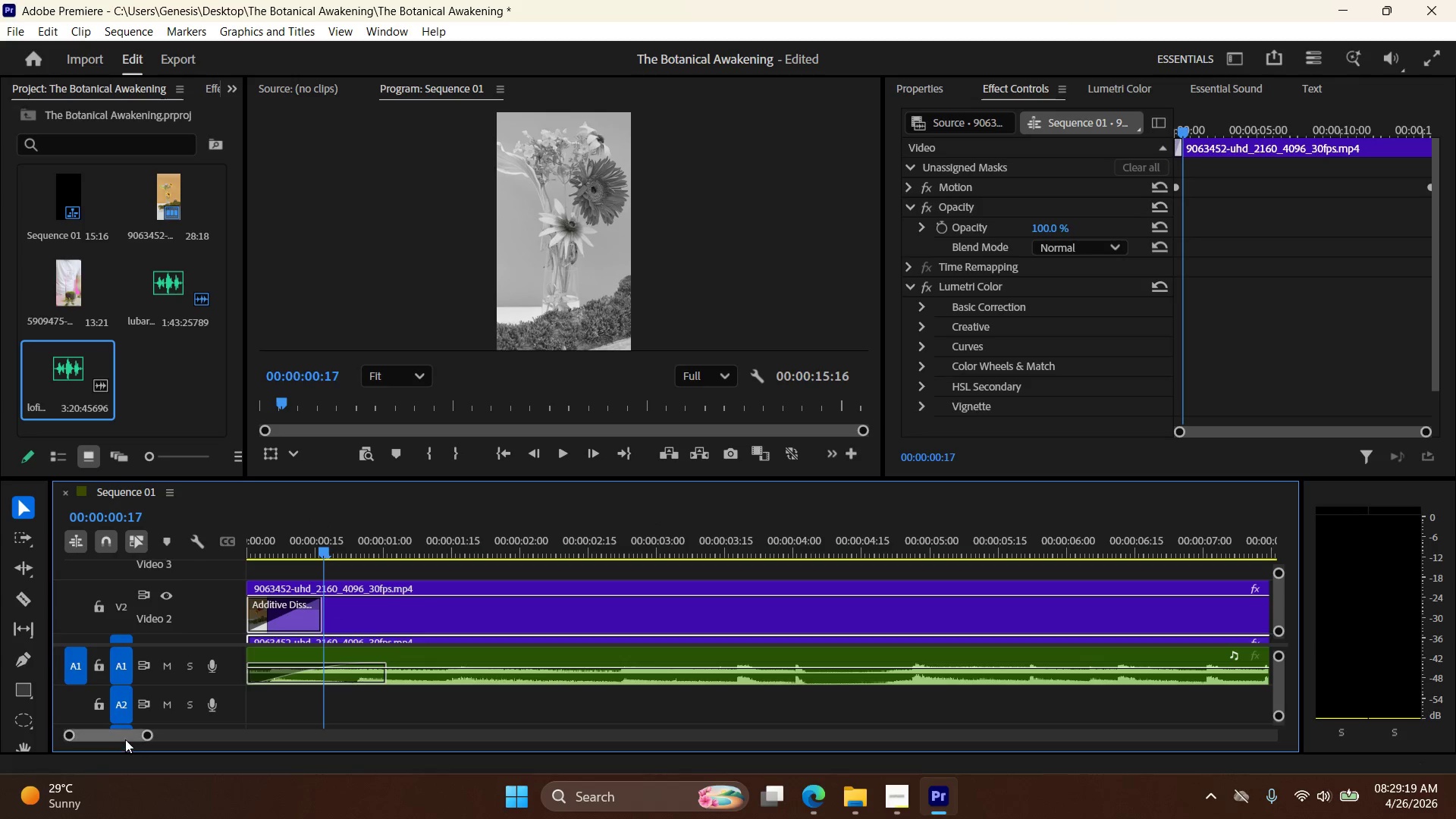 
left_click_drag(start_coordinate=[121, 734], to_coordinate=[137, 730])
 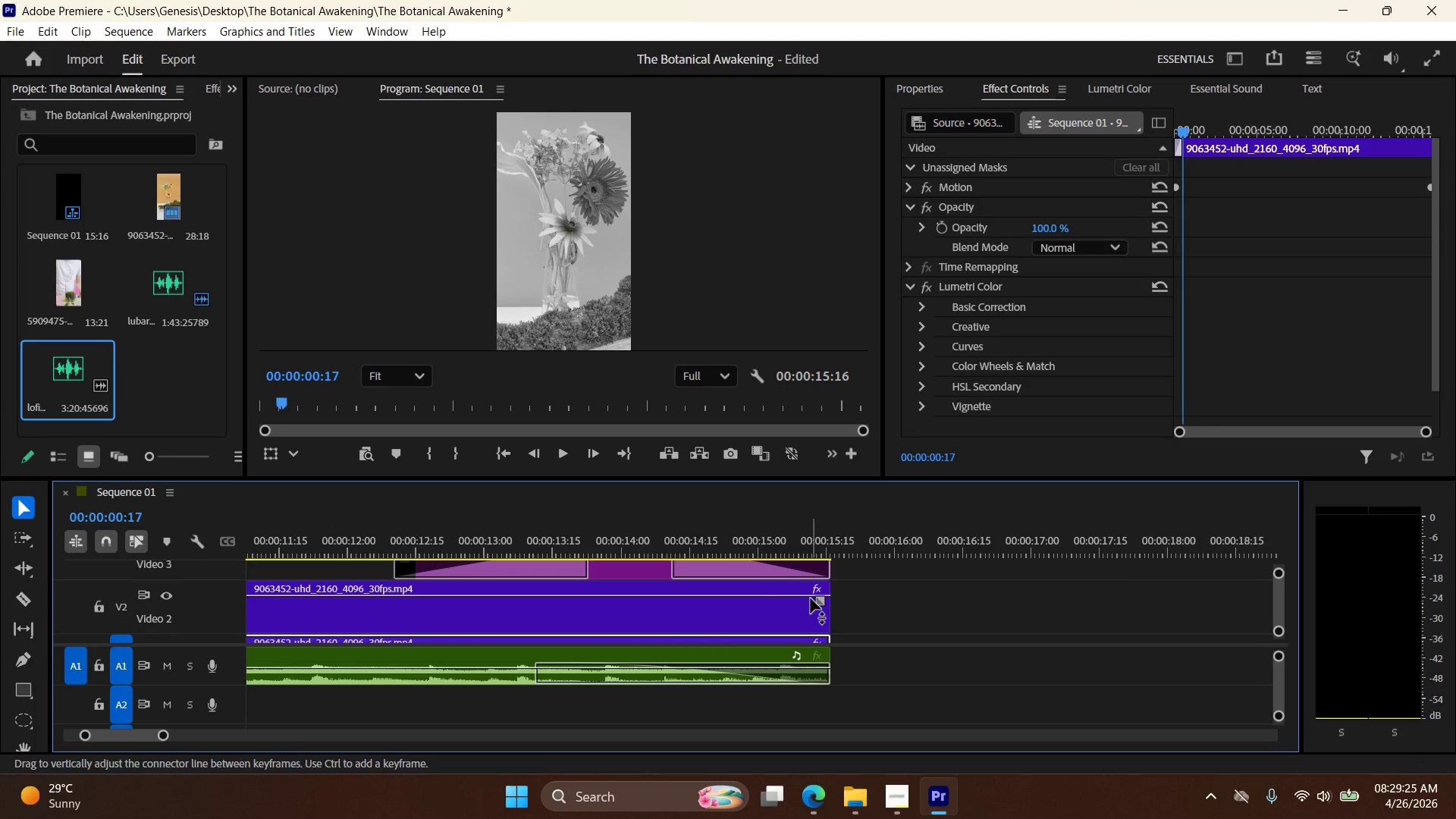 
left_click_drag(start_coordinate=[817, 601], to_coordinate=[679, 608])
 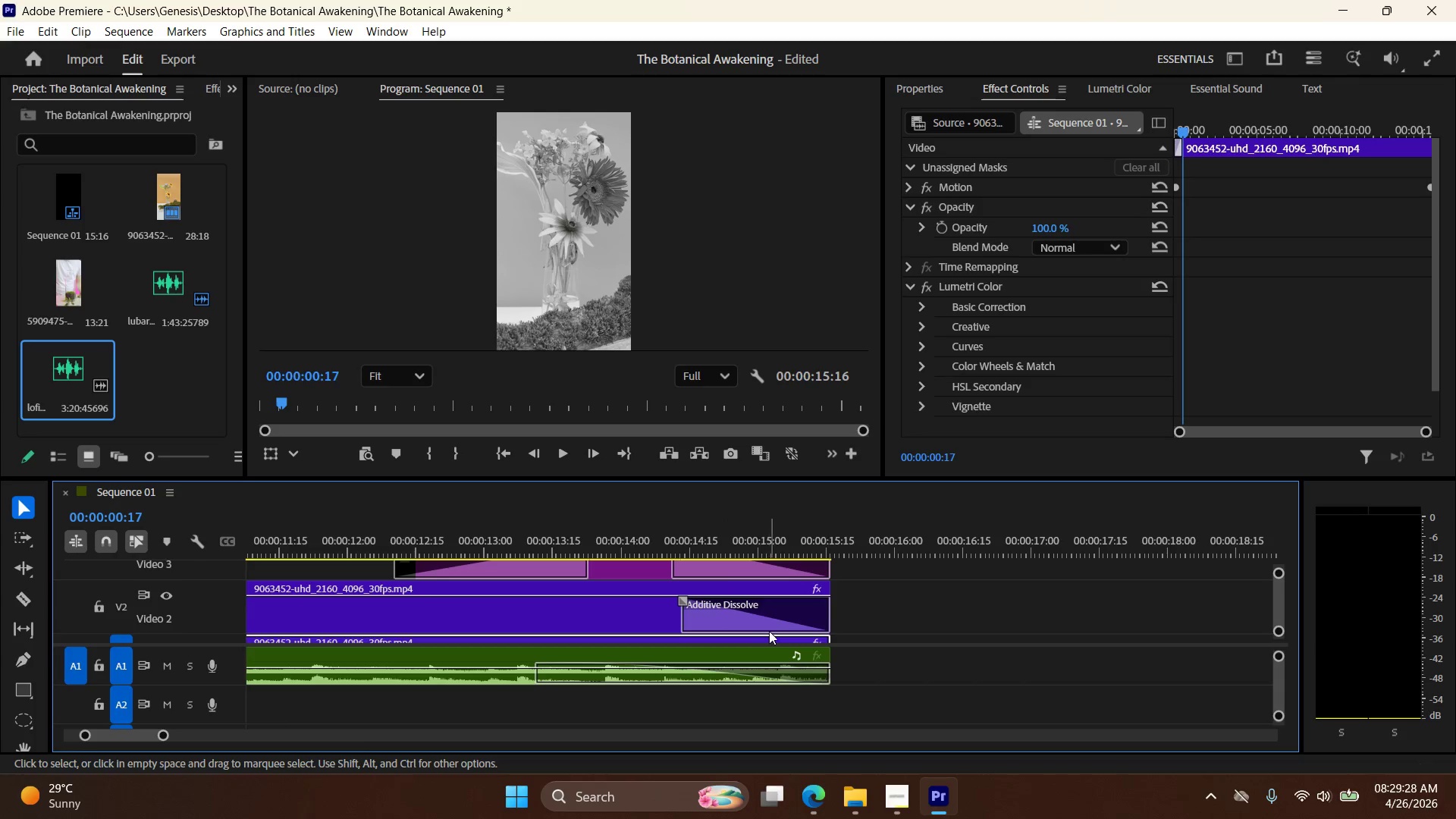 
scroll: coordinate [772, 626], scroll_direction: down, amount: 2.0
 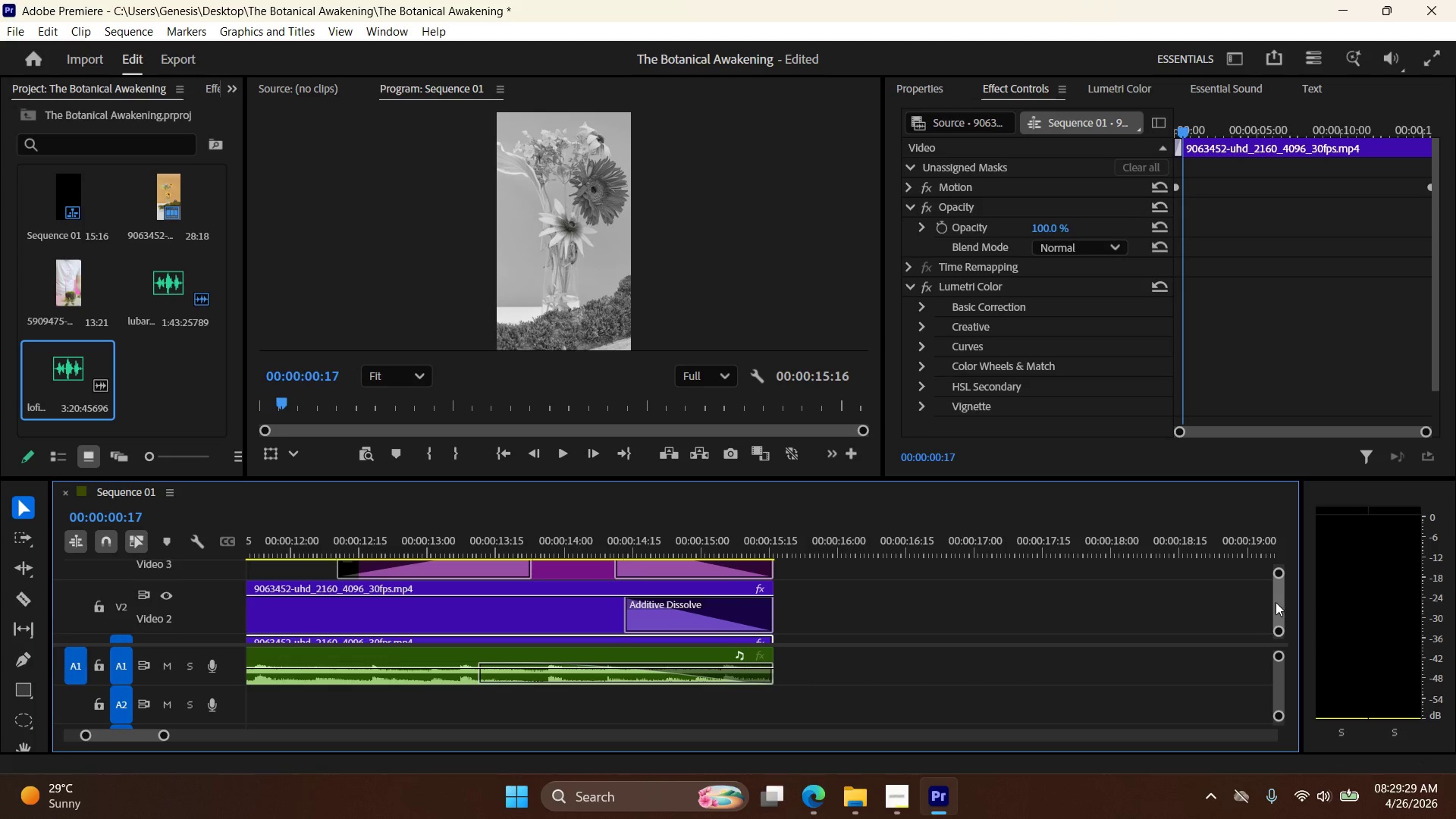 
left_click_drag(start_coordinate=[1276, 601], to_coordinate=[1277, 611])
 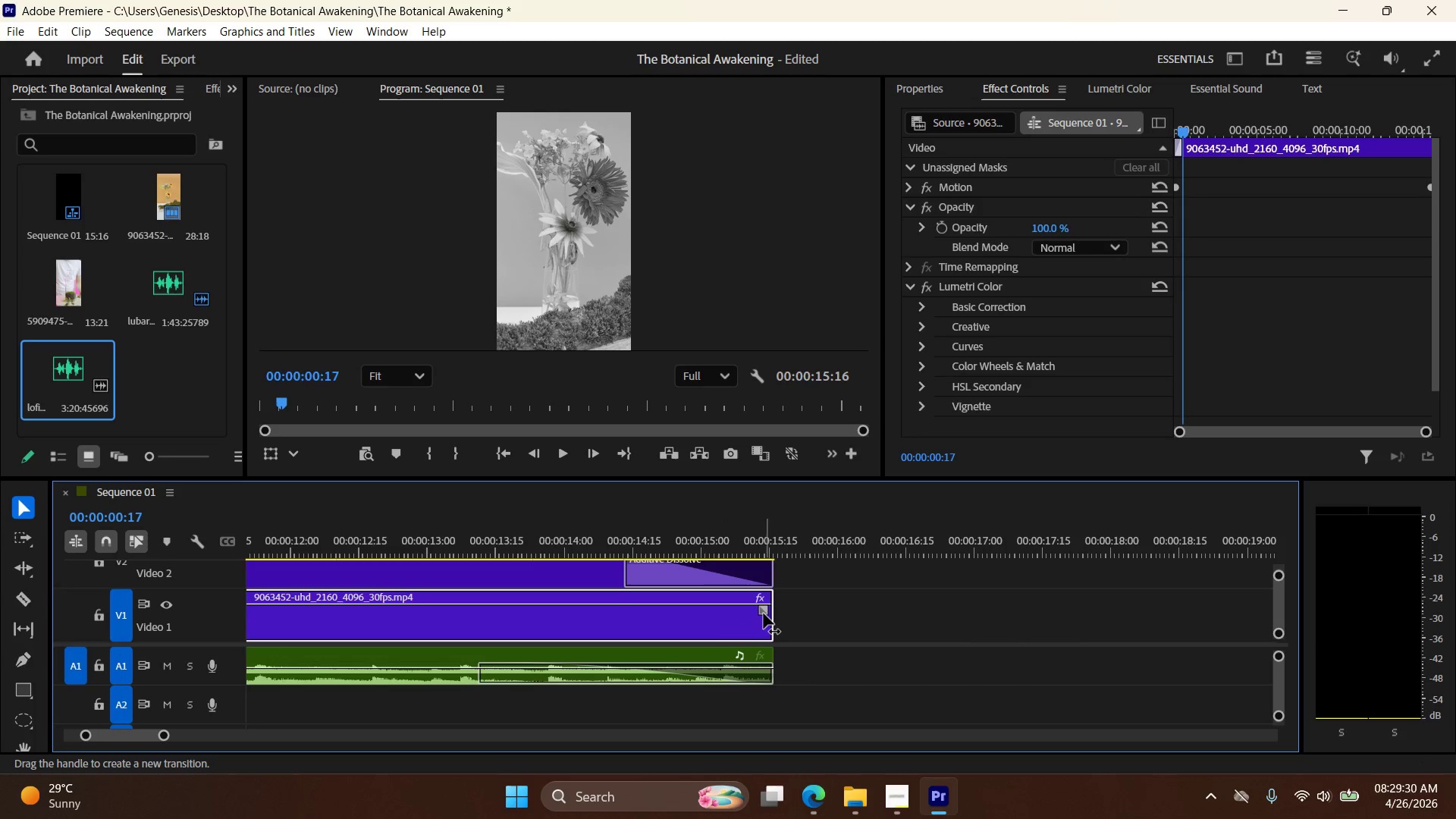 
left_click_drag(start_coordinate=[764, 613], to_coordinate=[623, 617])
 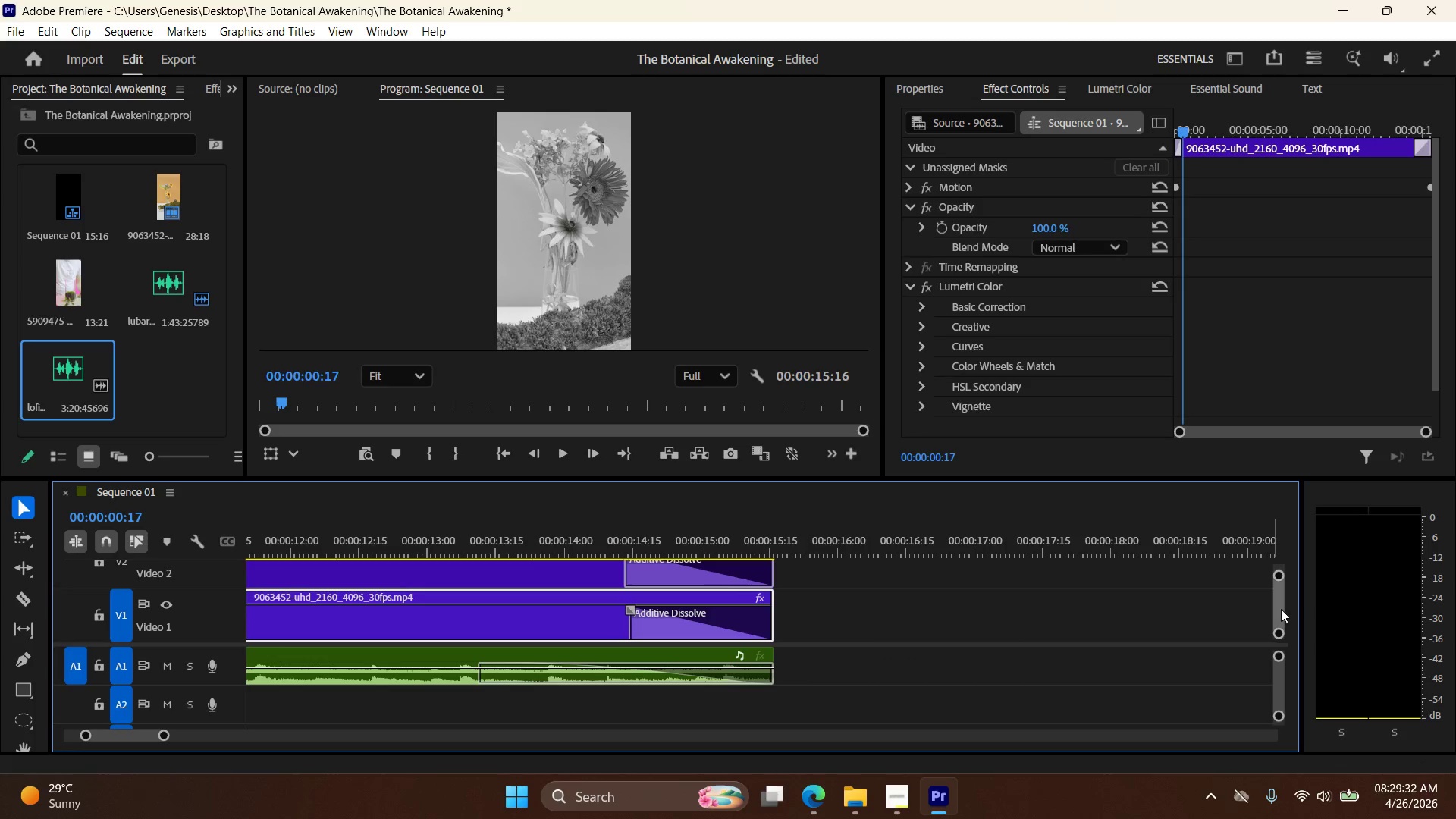 
left_click_drag(start_coordinate=[1281, 609], to_coordinate=[1277, 607])
 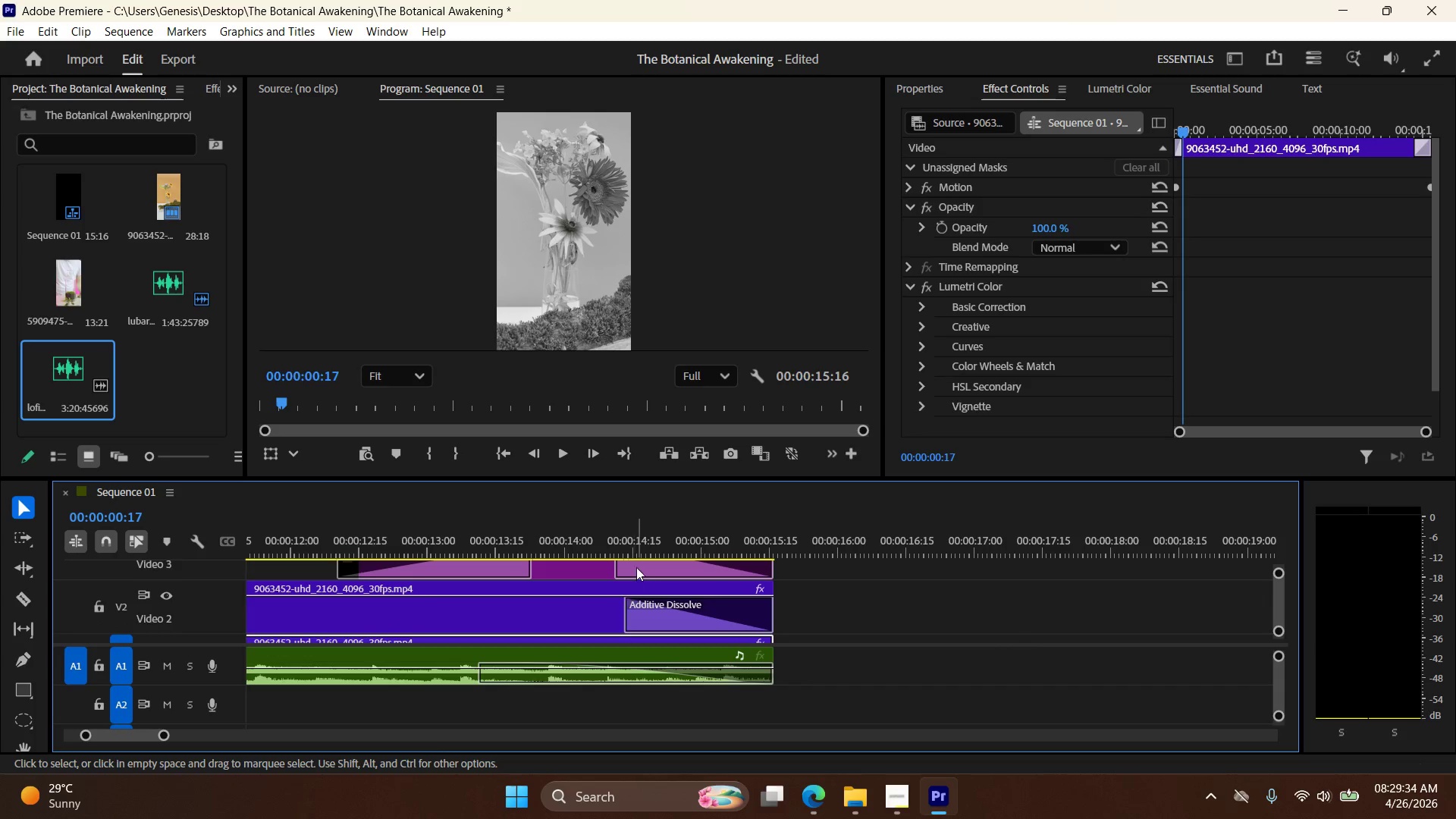 
left_click([639, 564])
 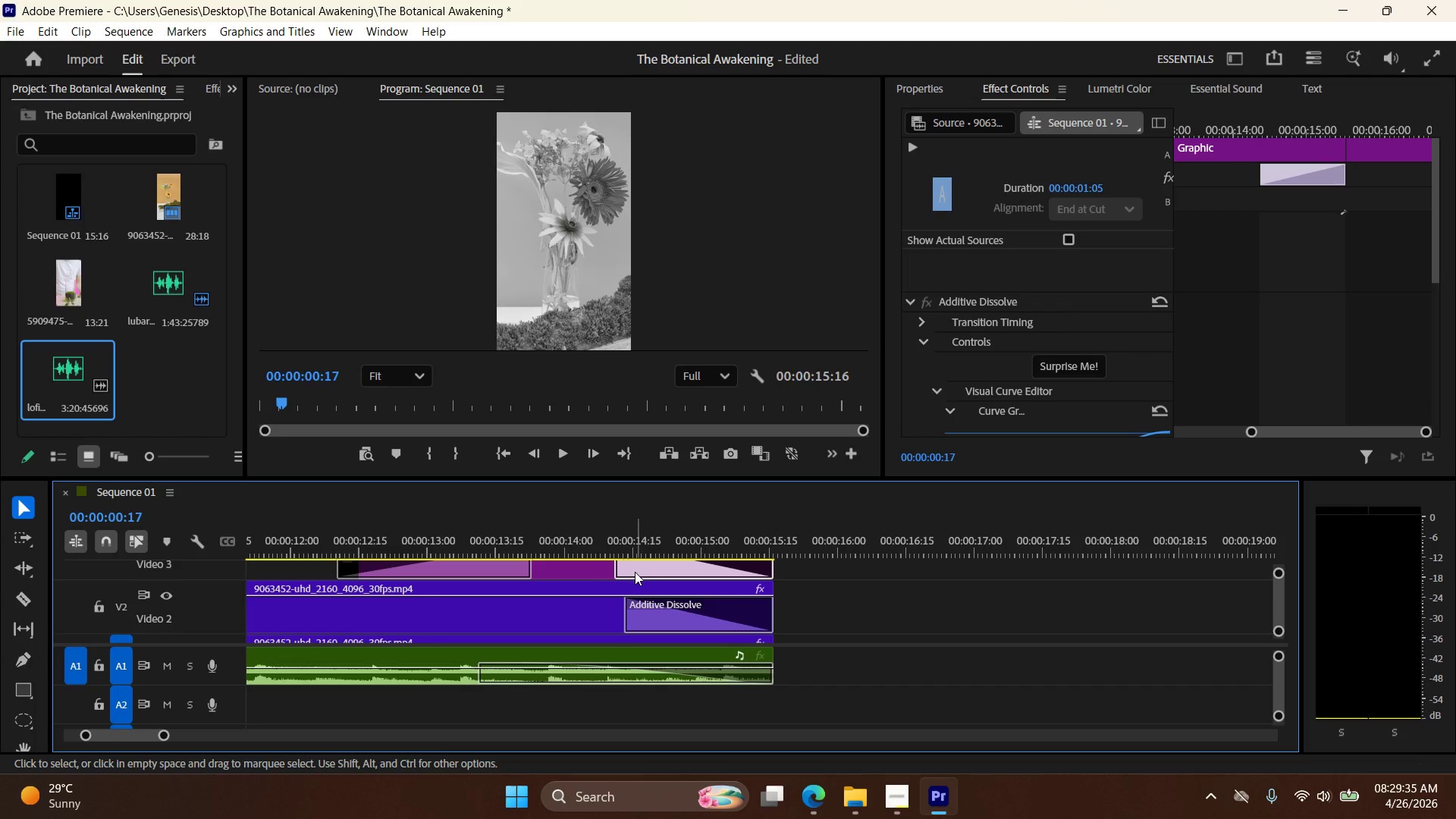 
scroll: coordinate [633, 576], scroll_direction: up, amount: 2.0
 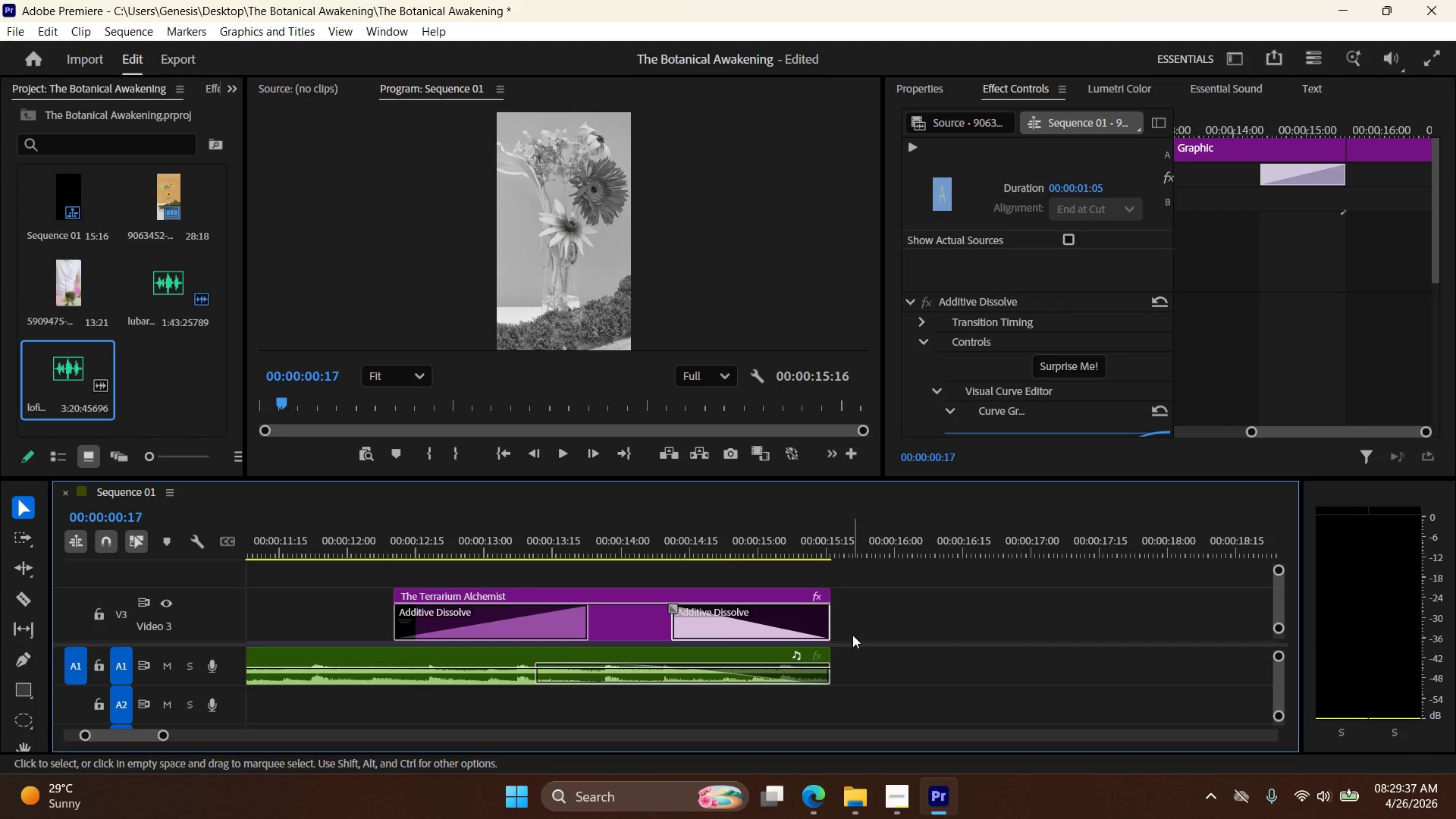 
left_click_drag(start_coordinate=[675, 609], to_coordinate=[679, 609])
 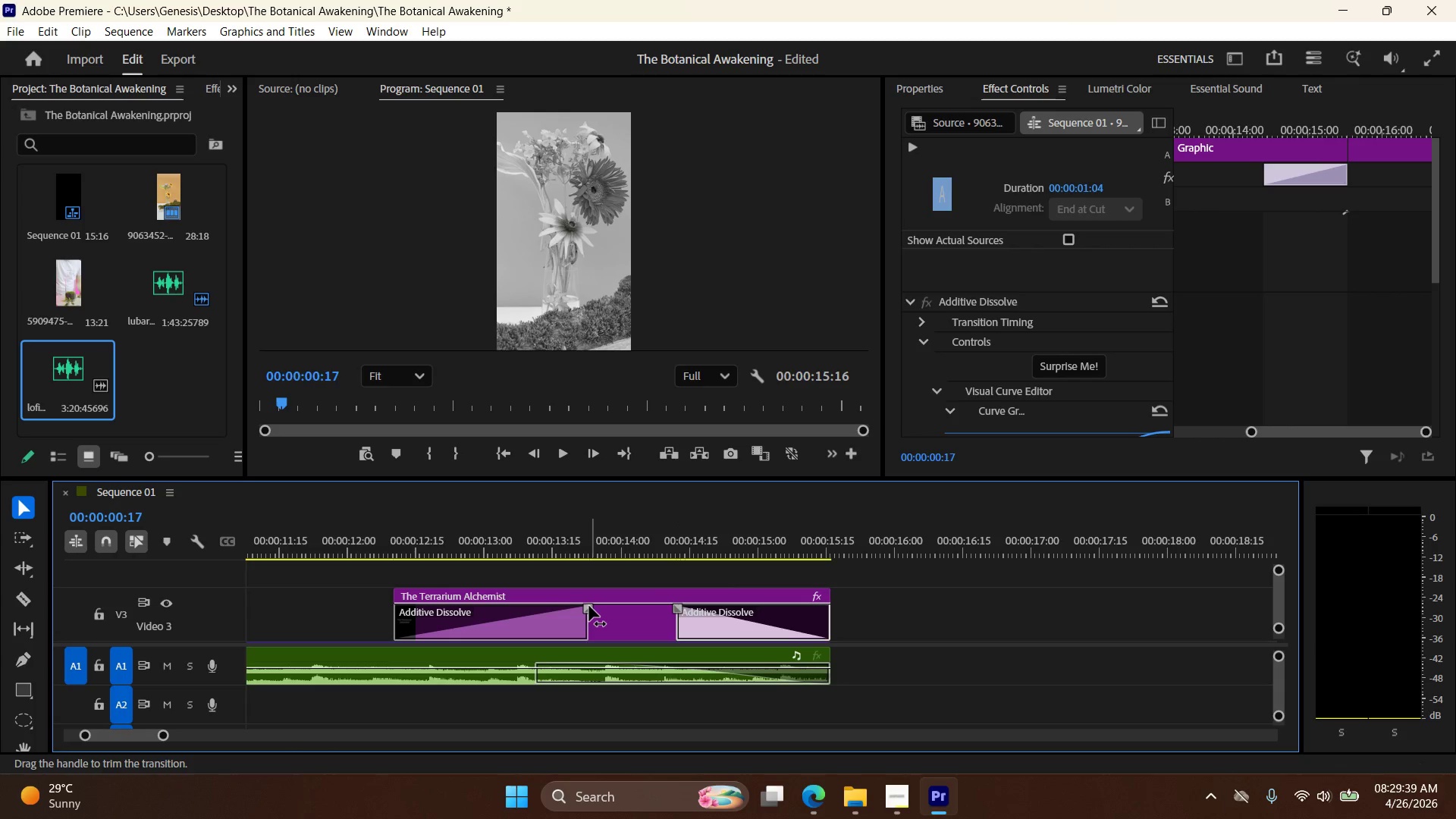 
left_click_drag(start_coordinate=[589, 606], to_coordinate=[515, 607])
 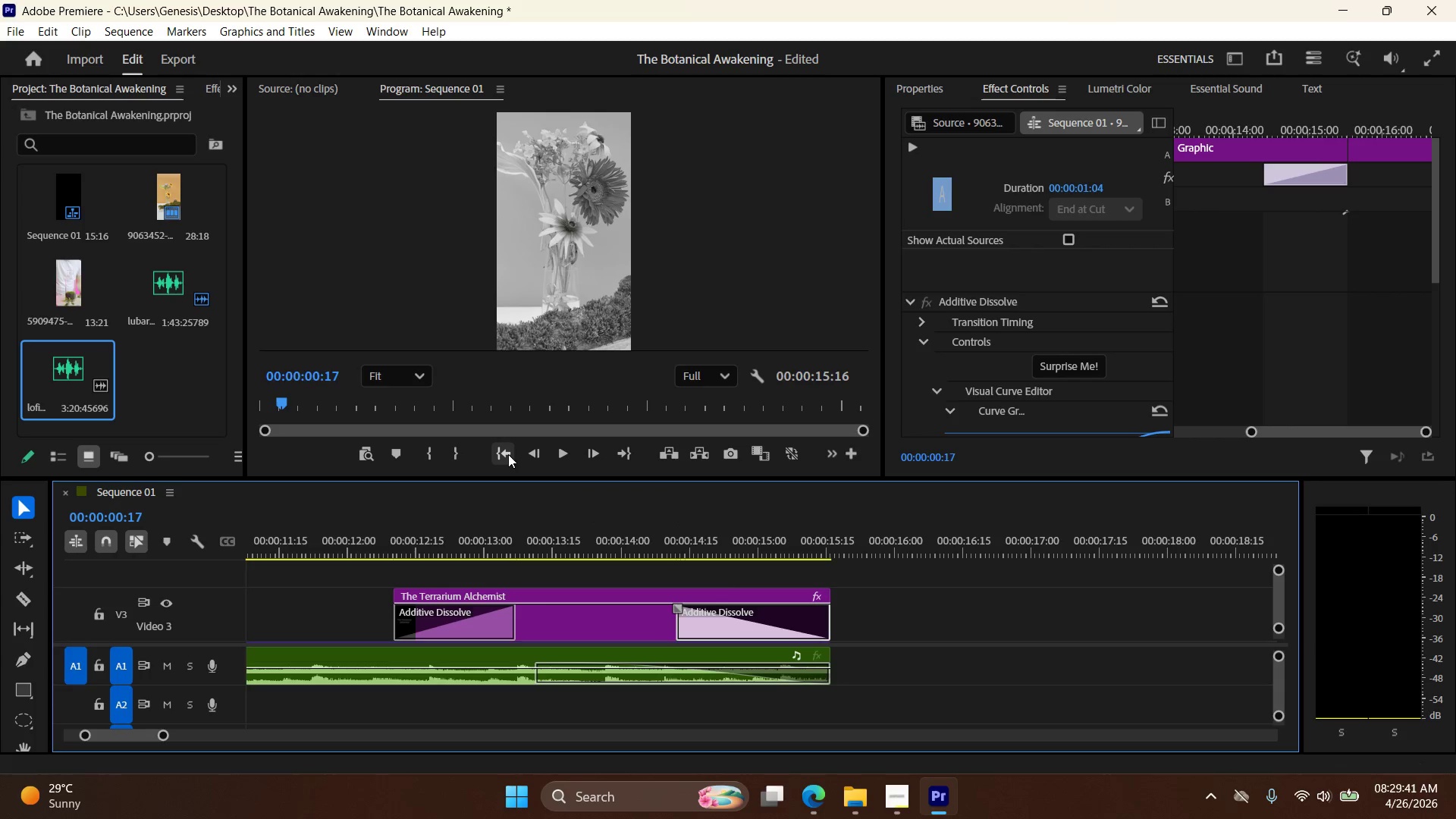 
left_click([508, 454])
 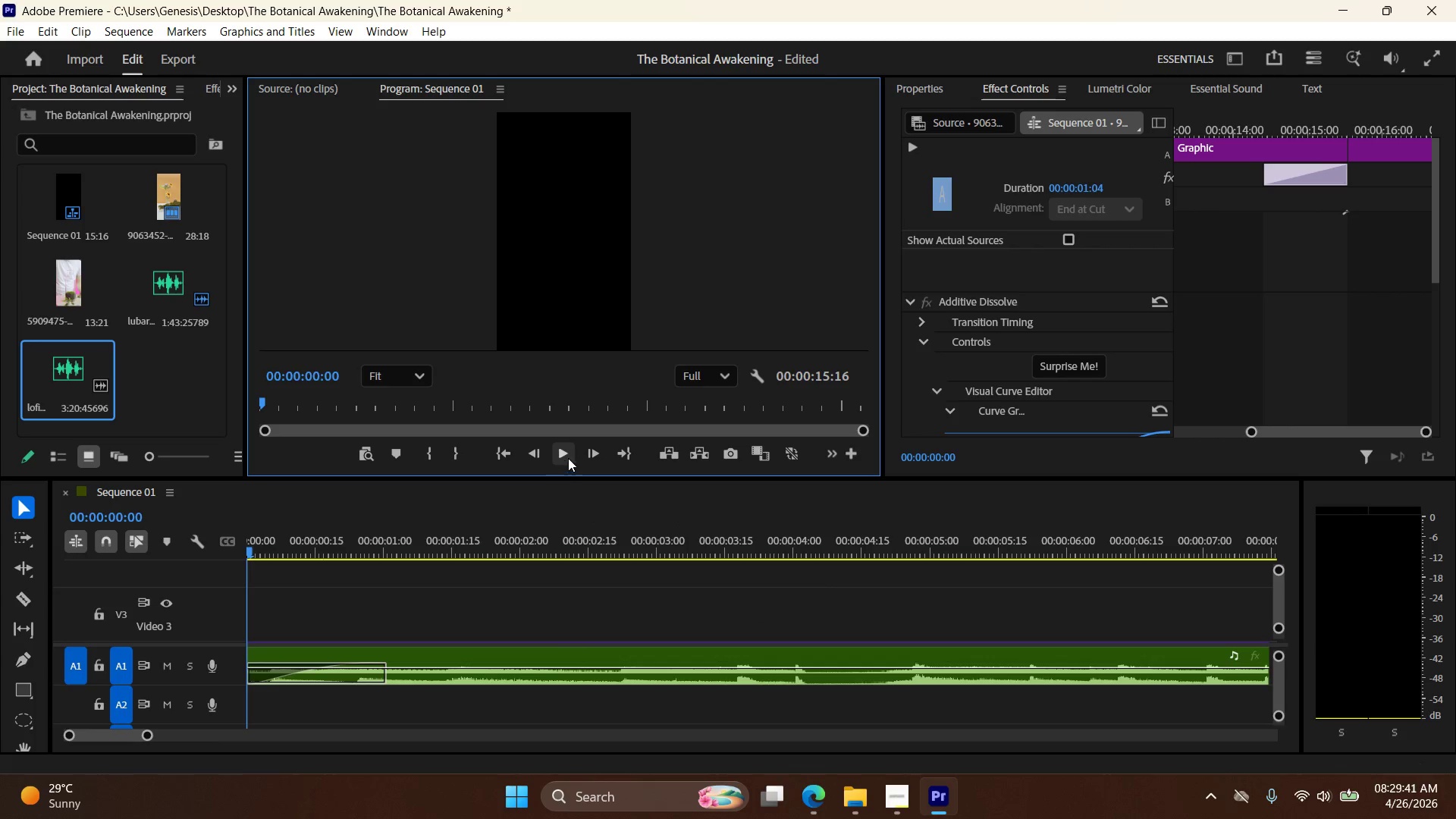 
left_click([570, 457])
 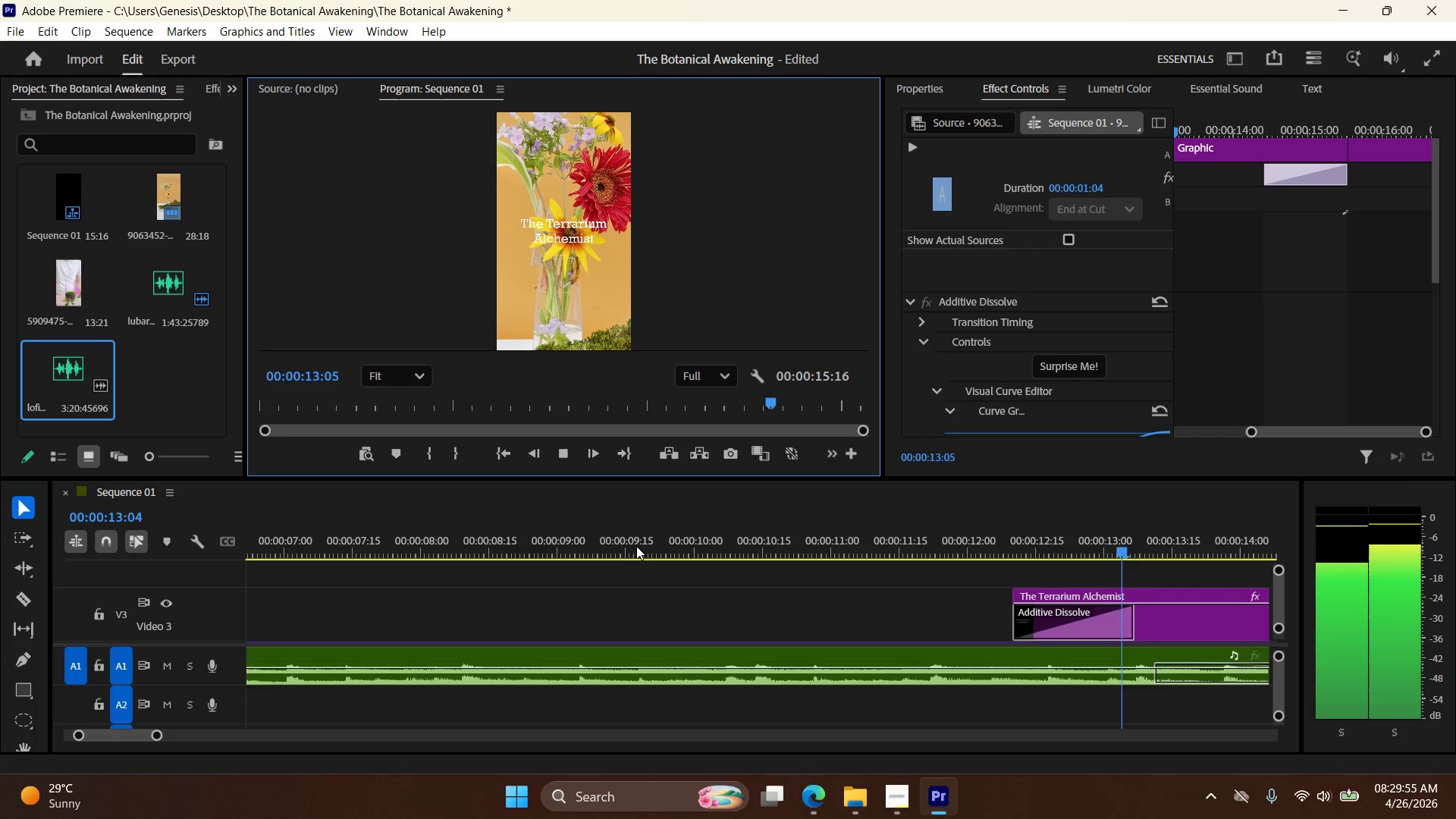 
wait(18.42)
 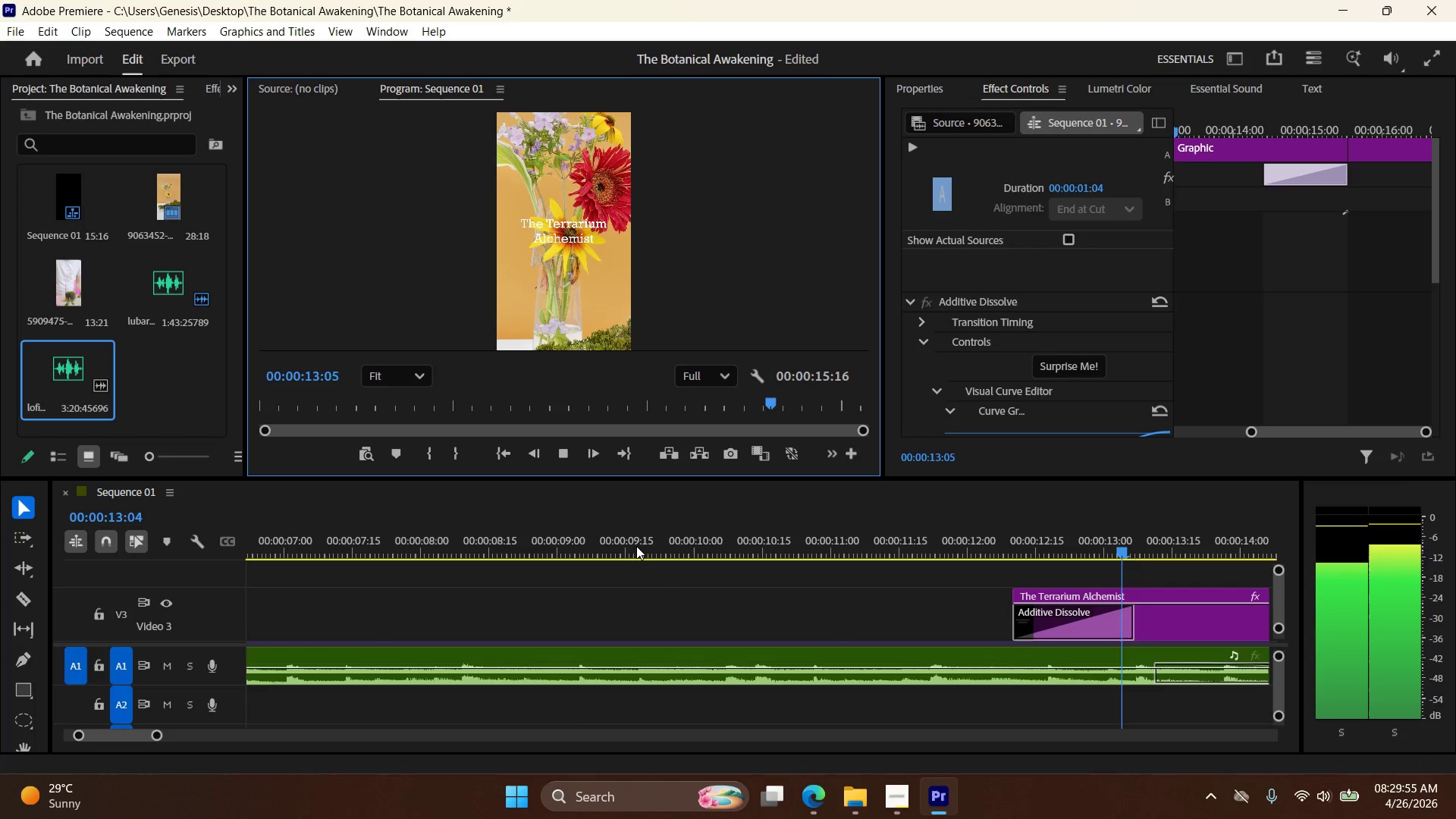 
double_click([563, 462])
 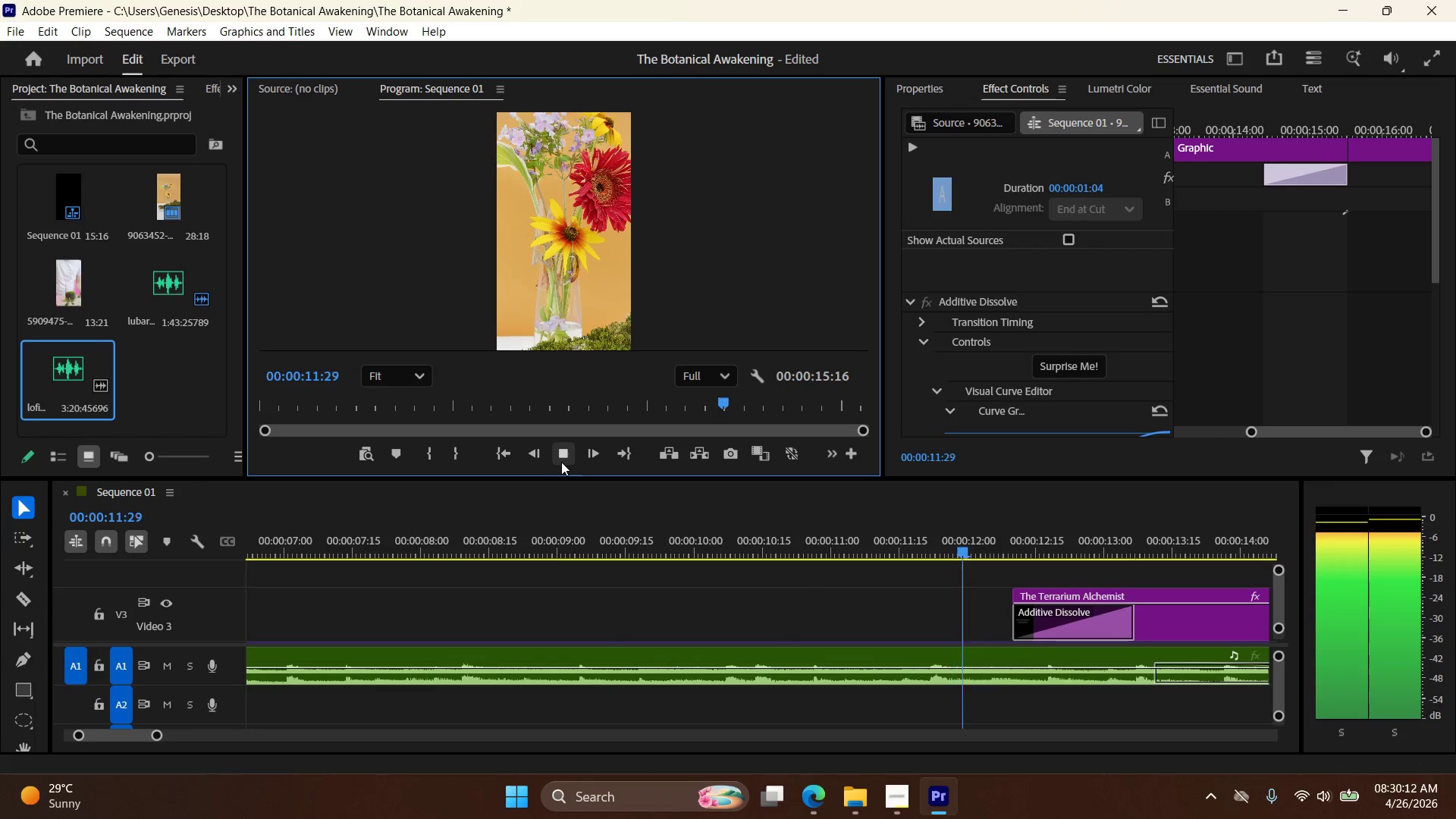 
wait(17.49)
 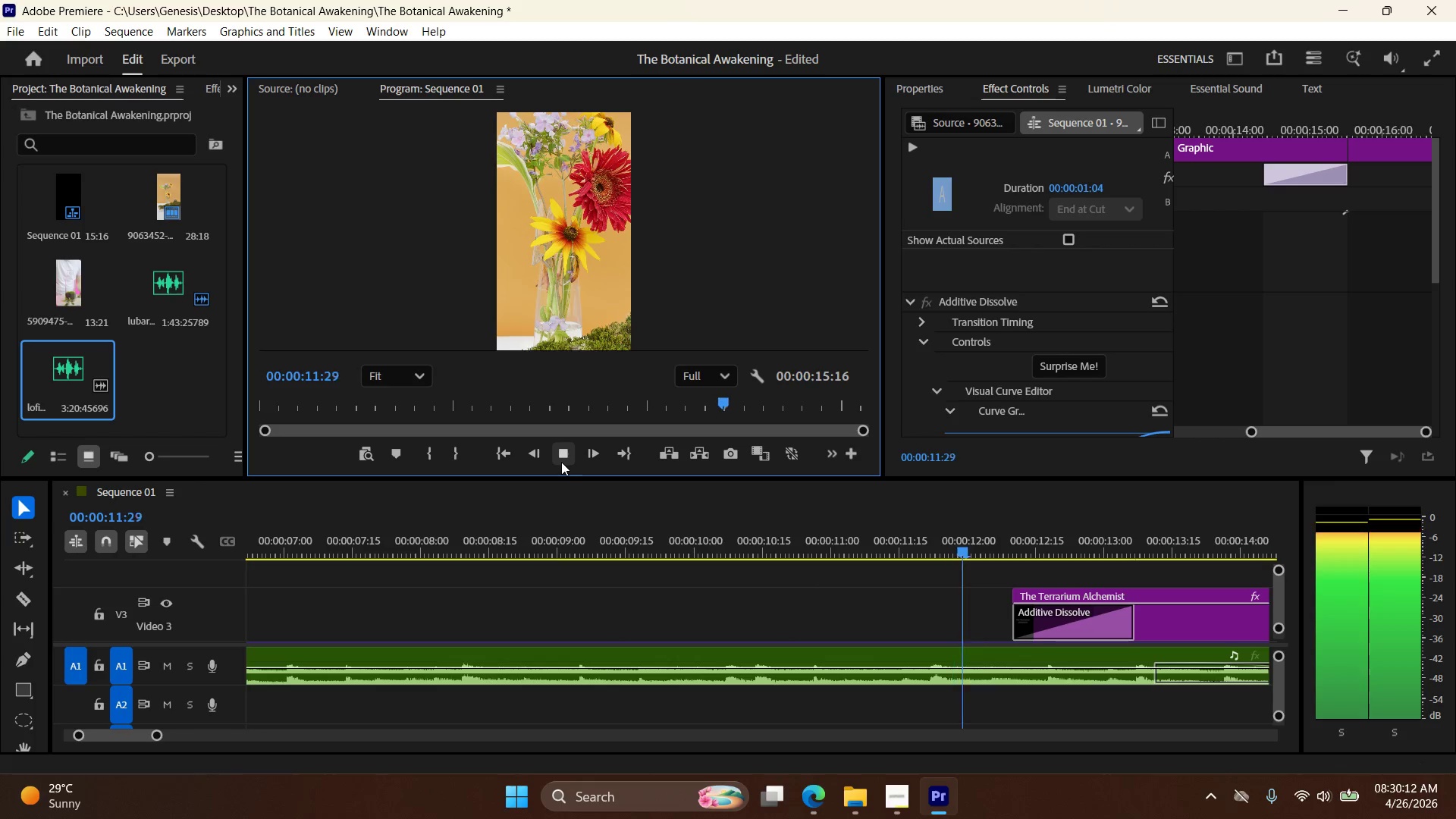 
left_click([513, 450])
 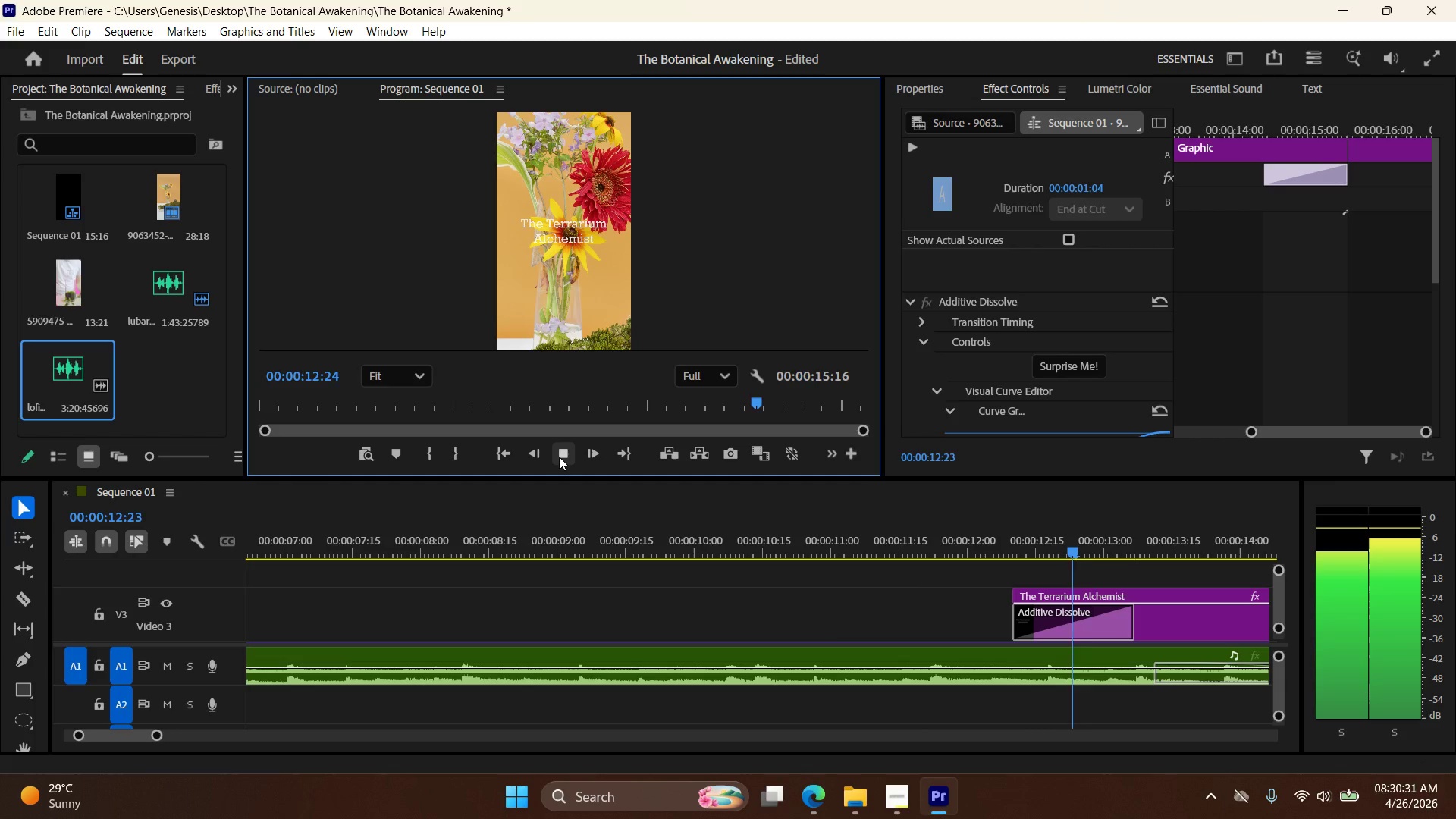 
wait(18.51)
 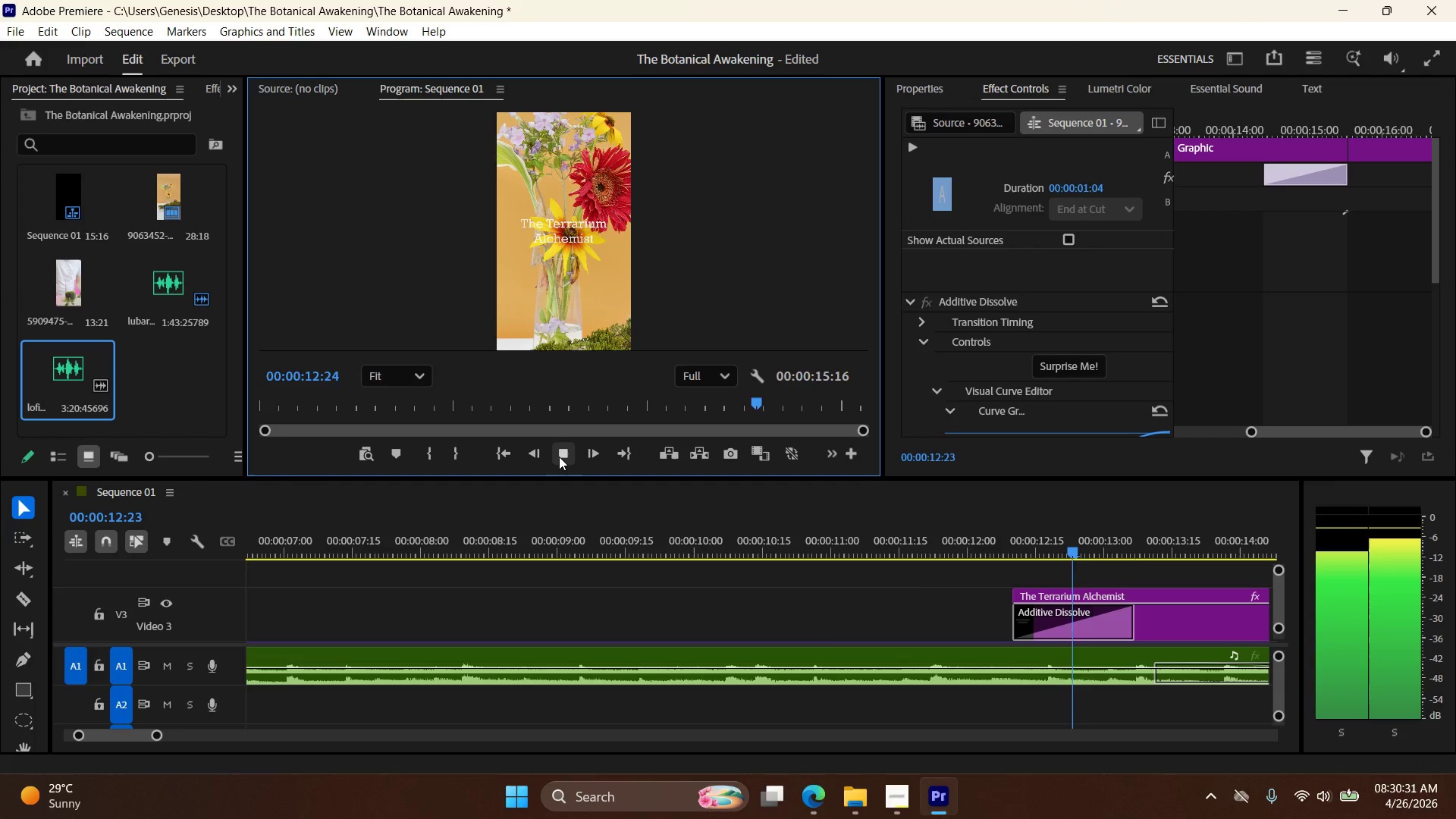 
left_click([499, 450])
 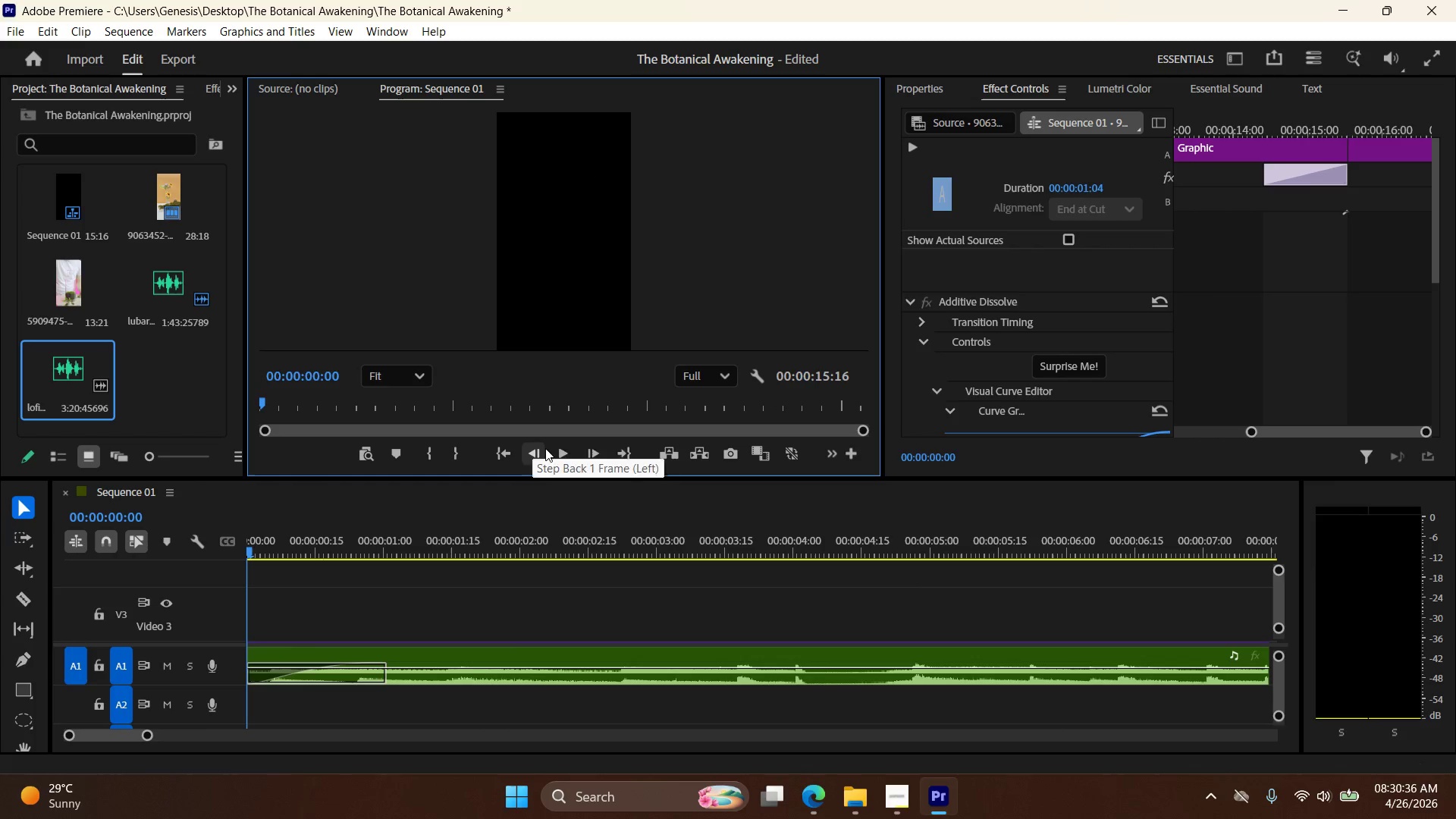 
left_click([551, 452])
 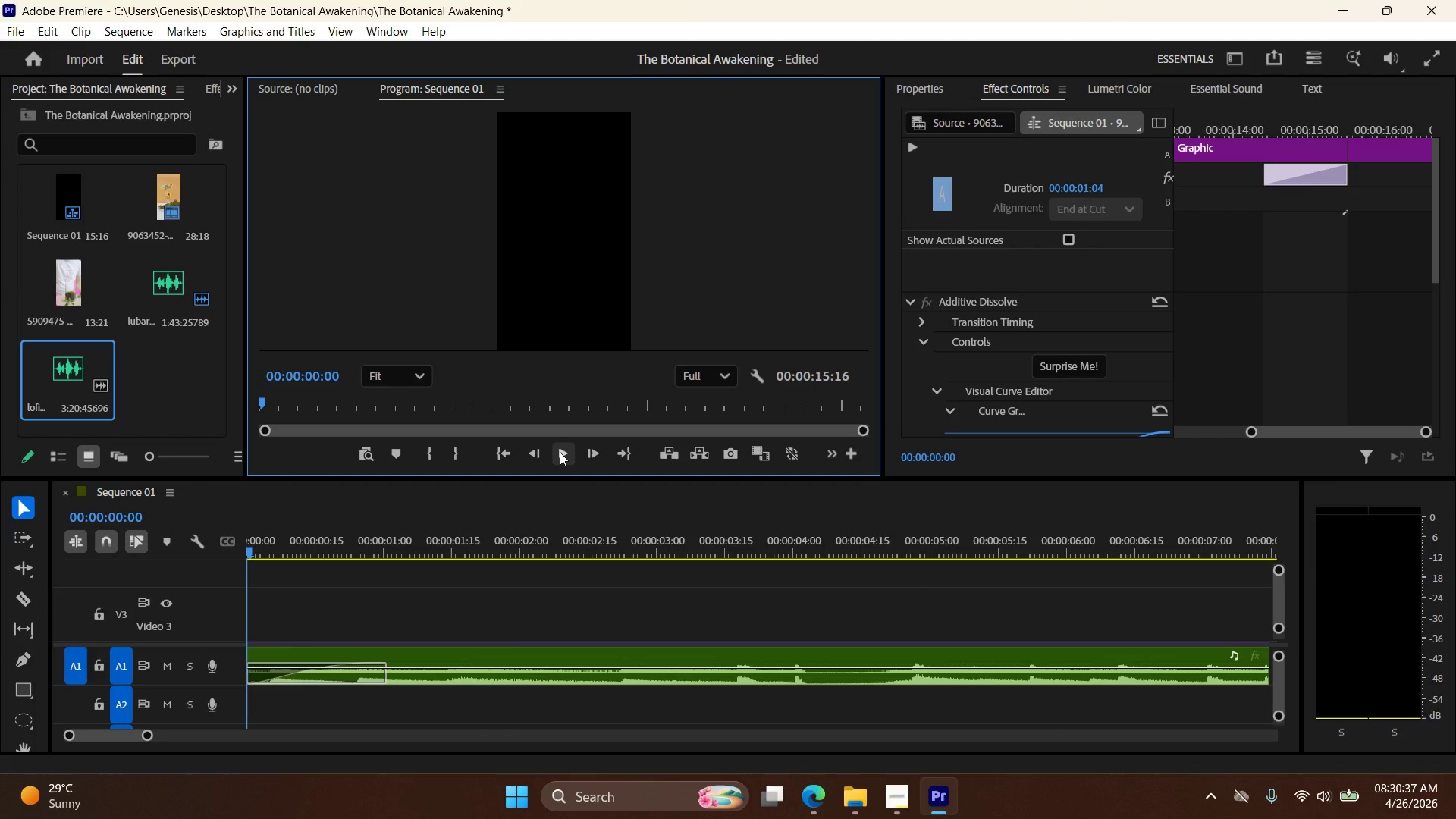 
left_click([560, 452])
 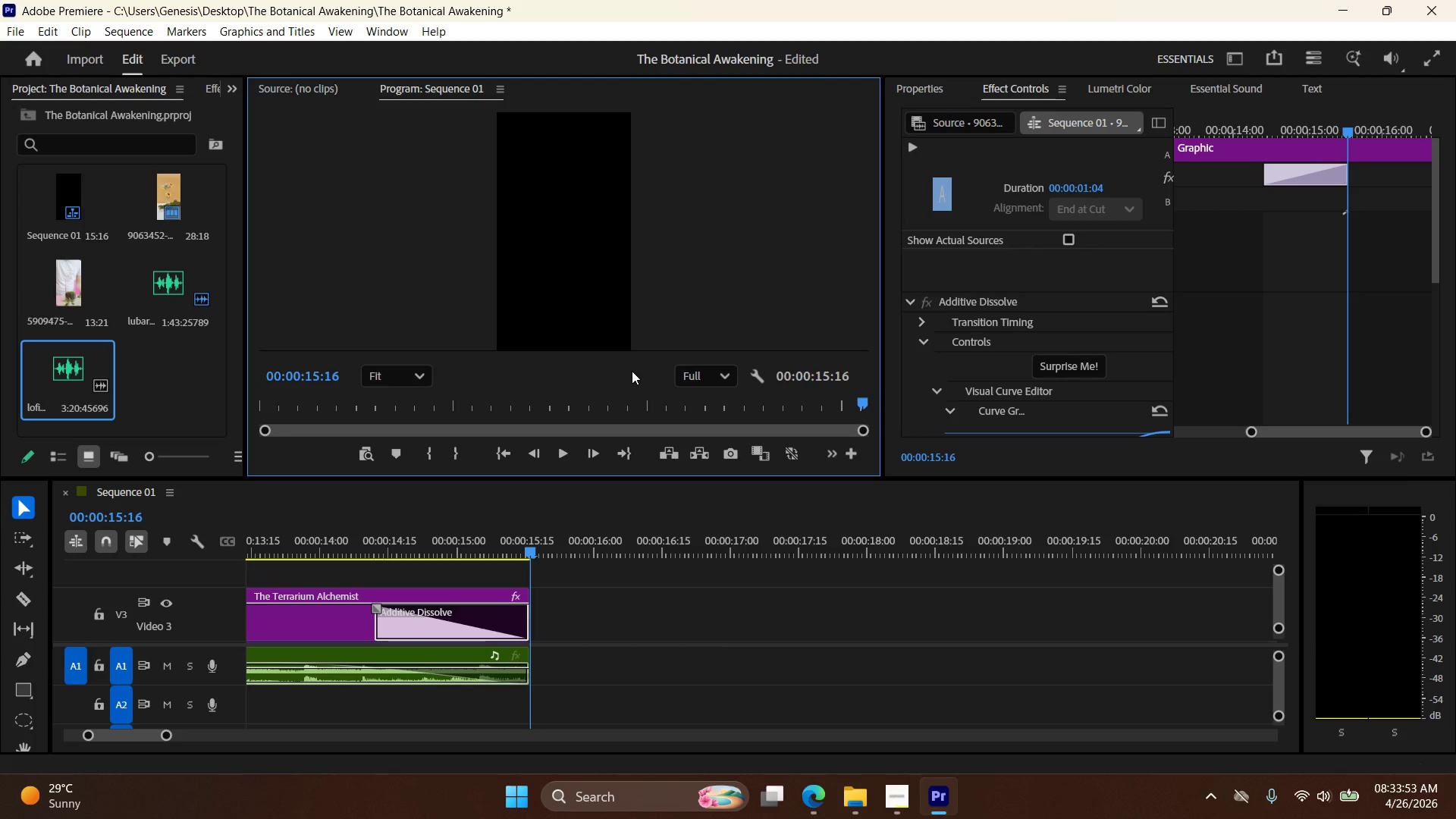 
wait(200.61)
 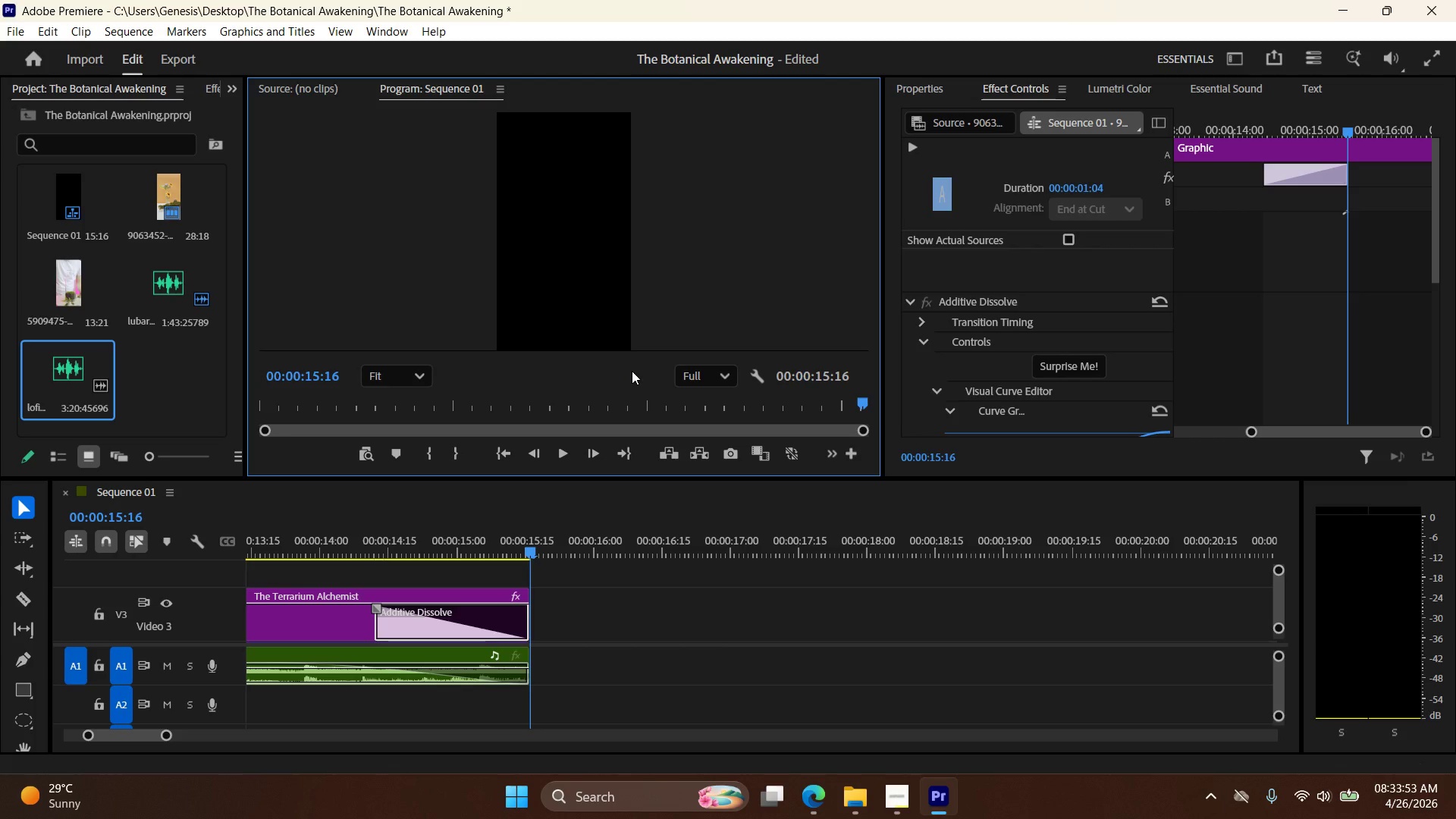 
left_click([500, 455])
 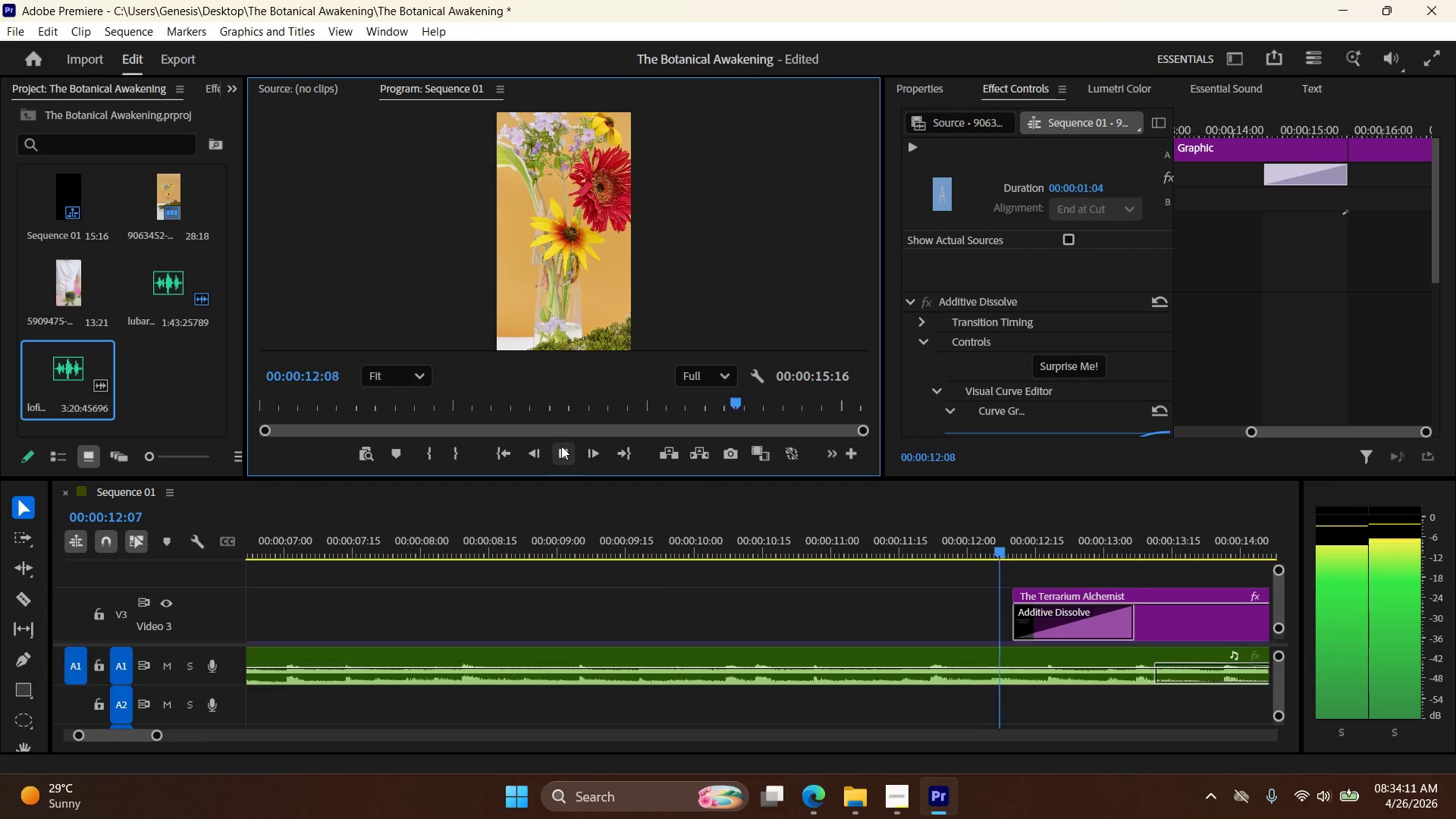 
wait(18.06)
 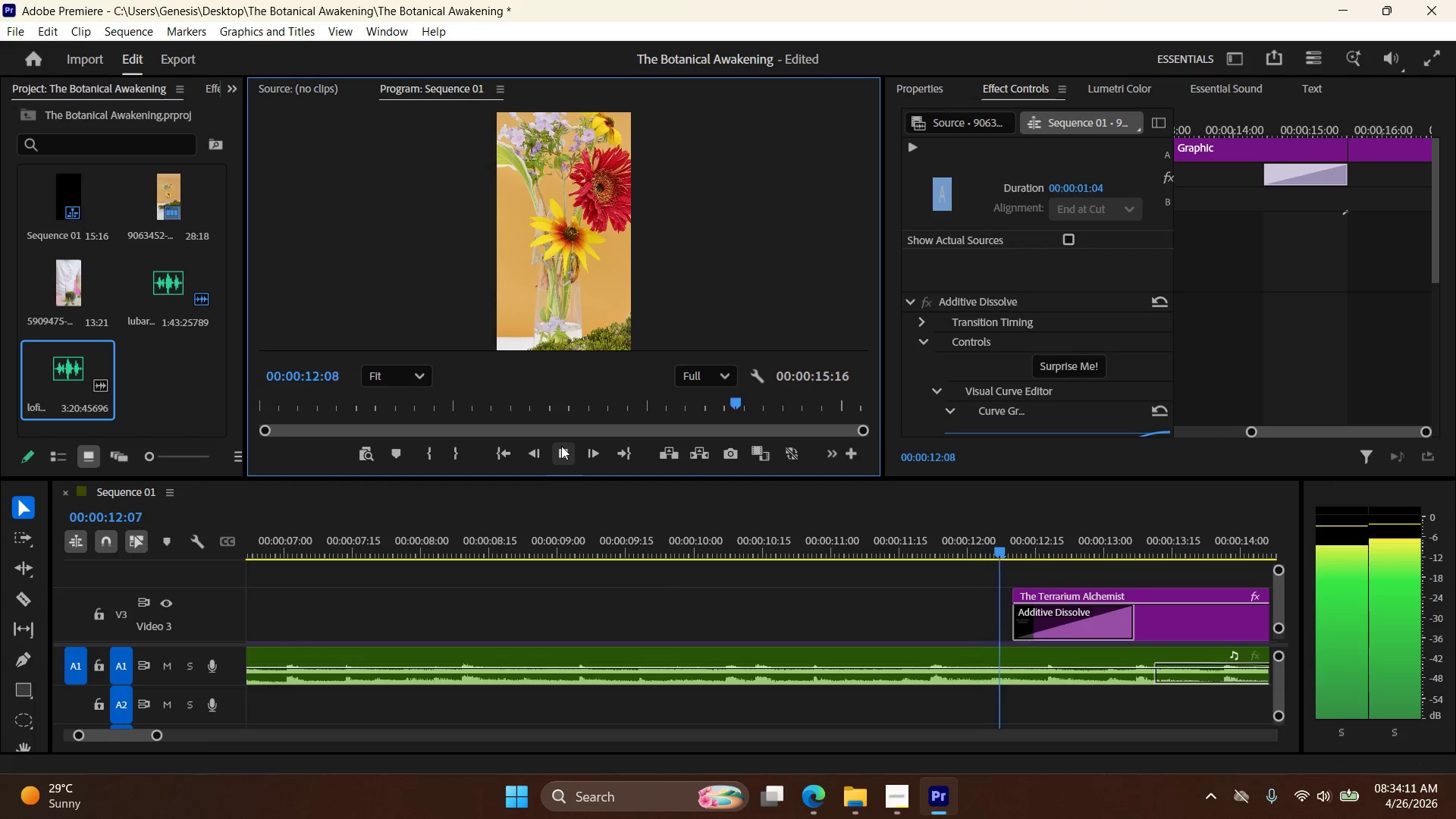 
left_click([507, 460])
 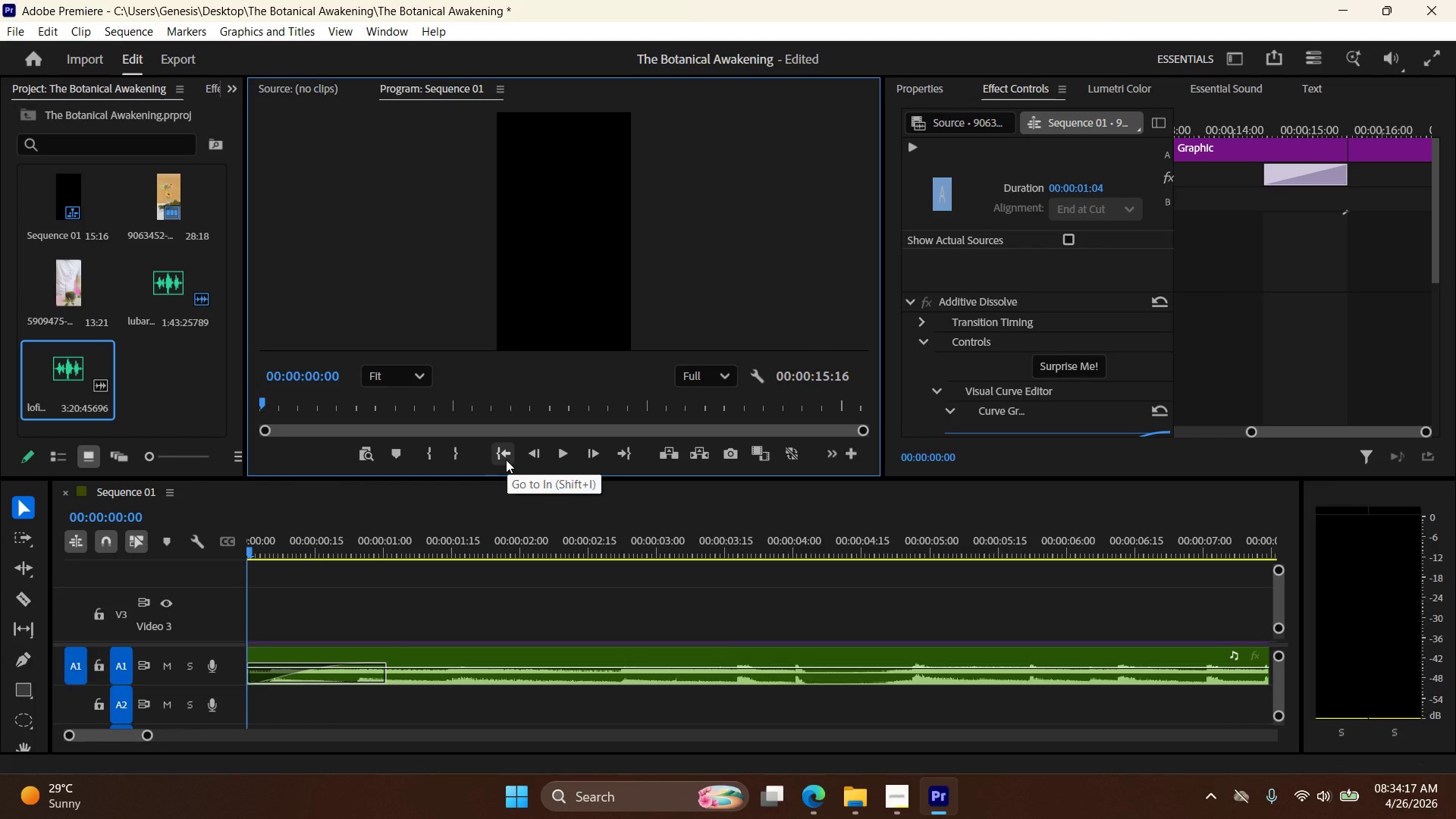 
left_click([506, 460])
 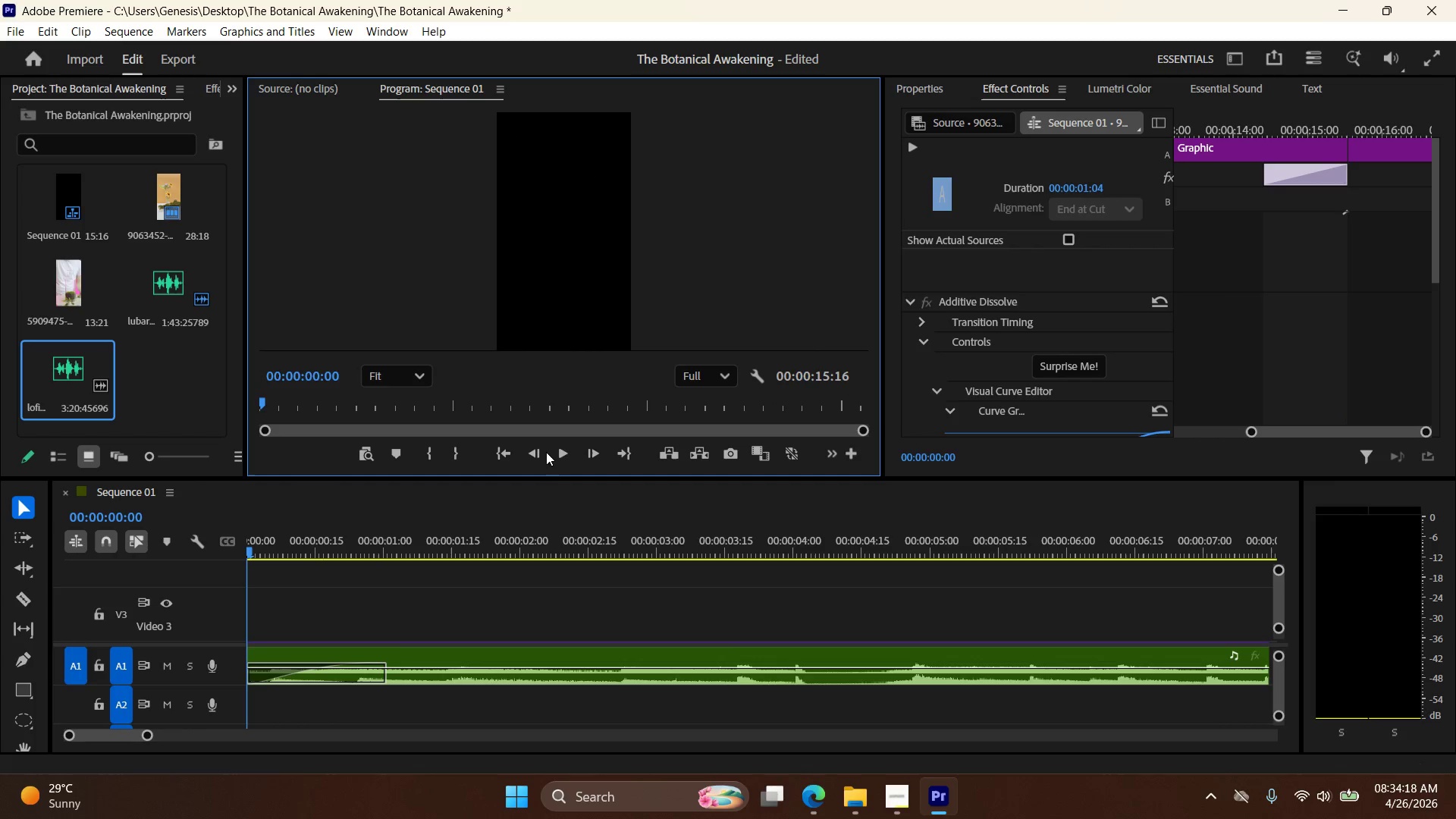 
left_click([563, 453])
 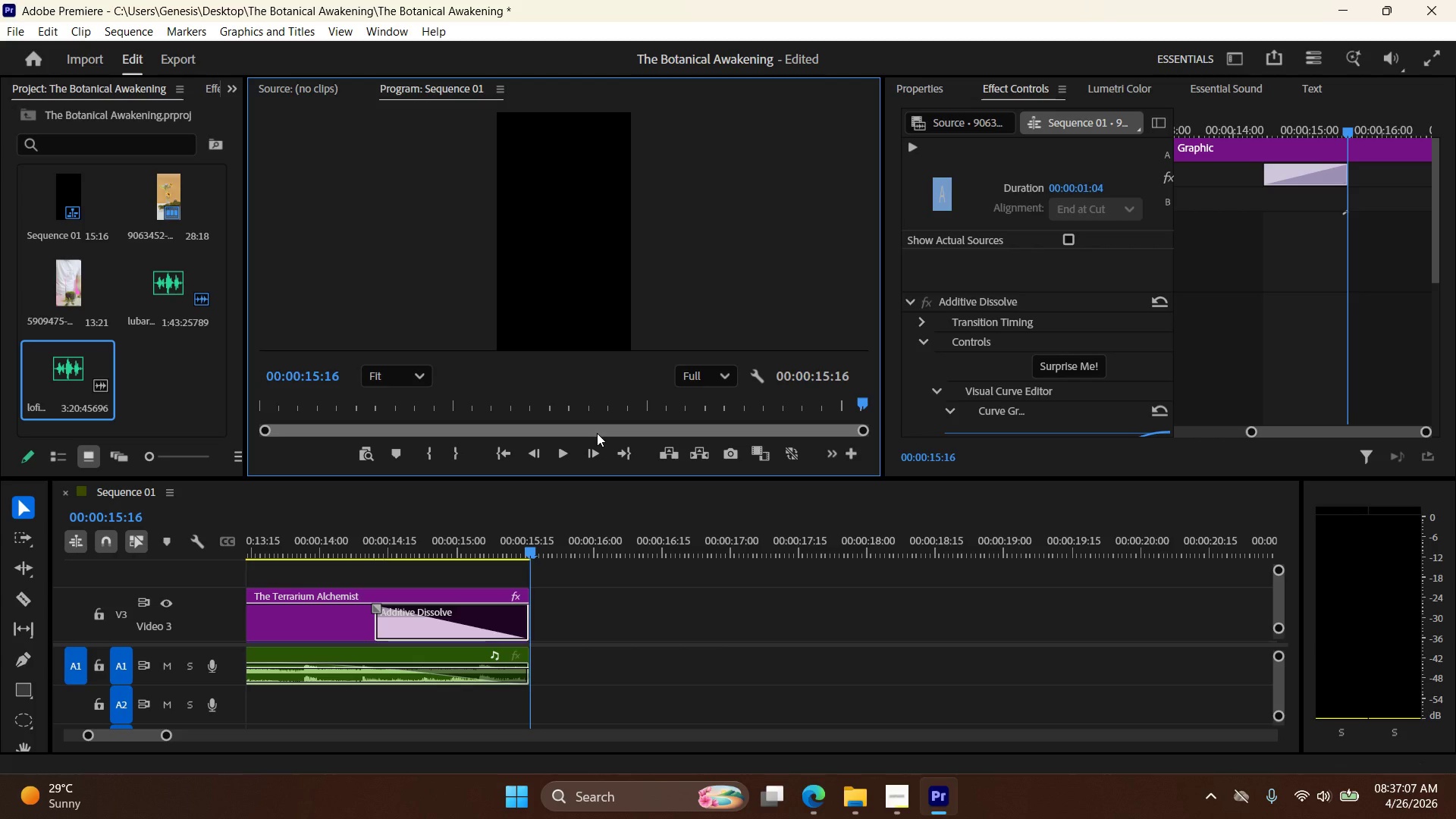 
wait(173.2)
 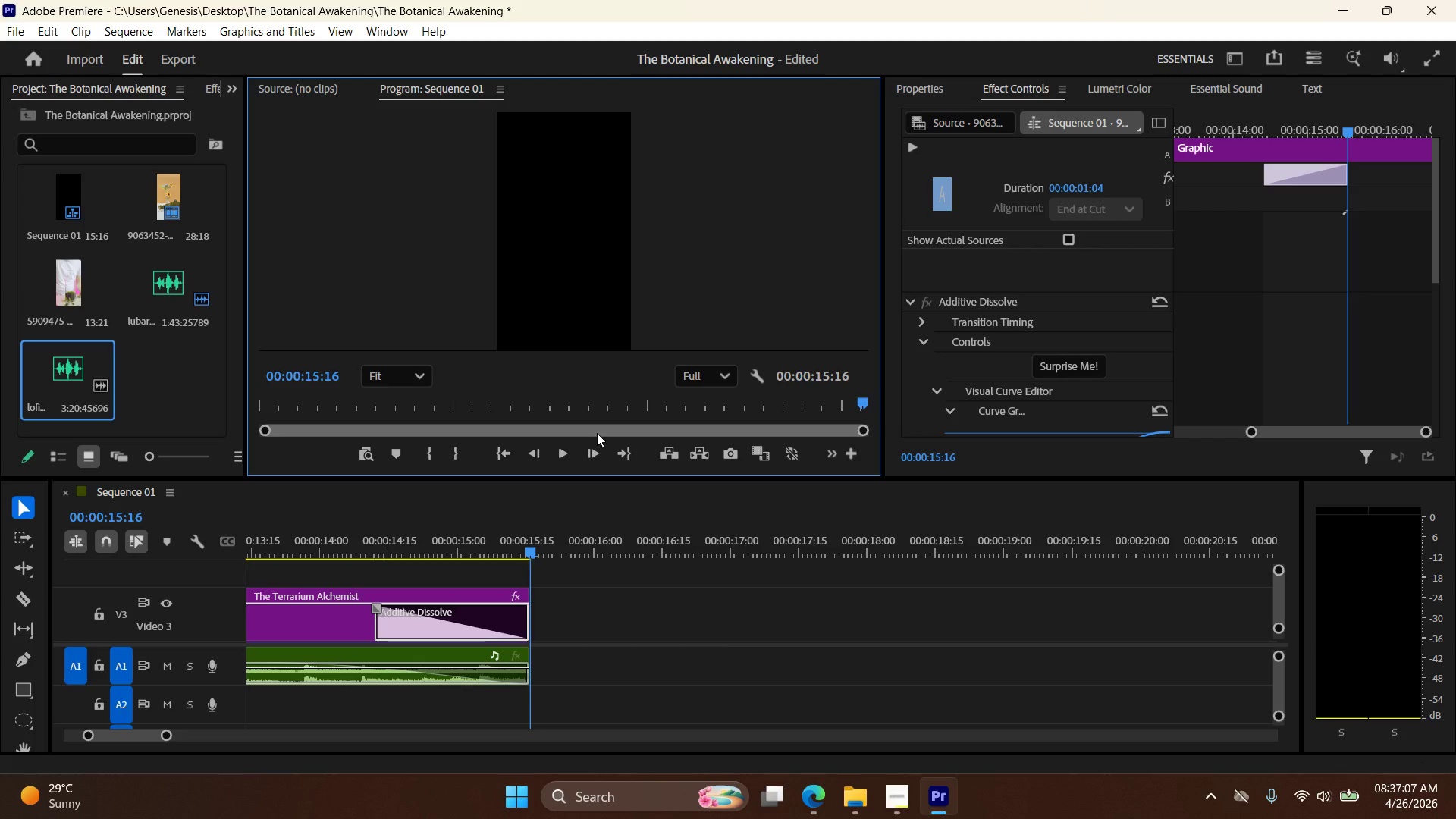 
left_click([505, 447])
 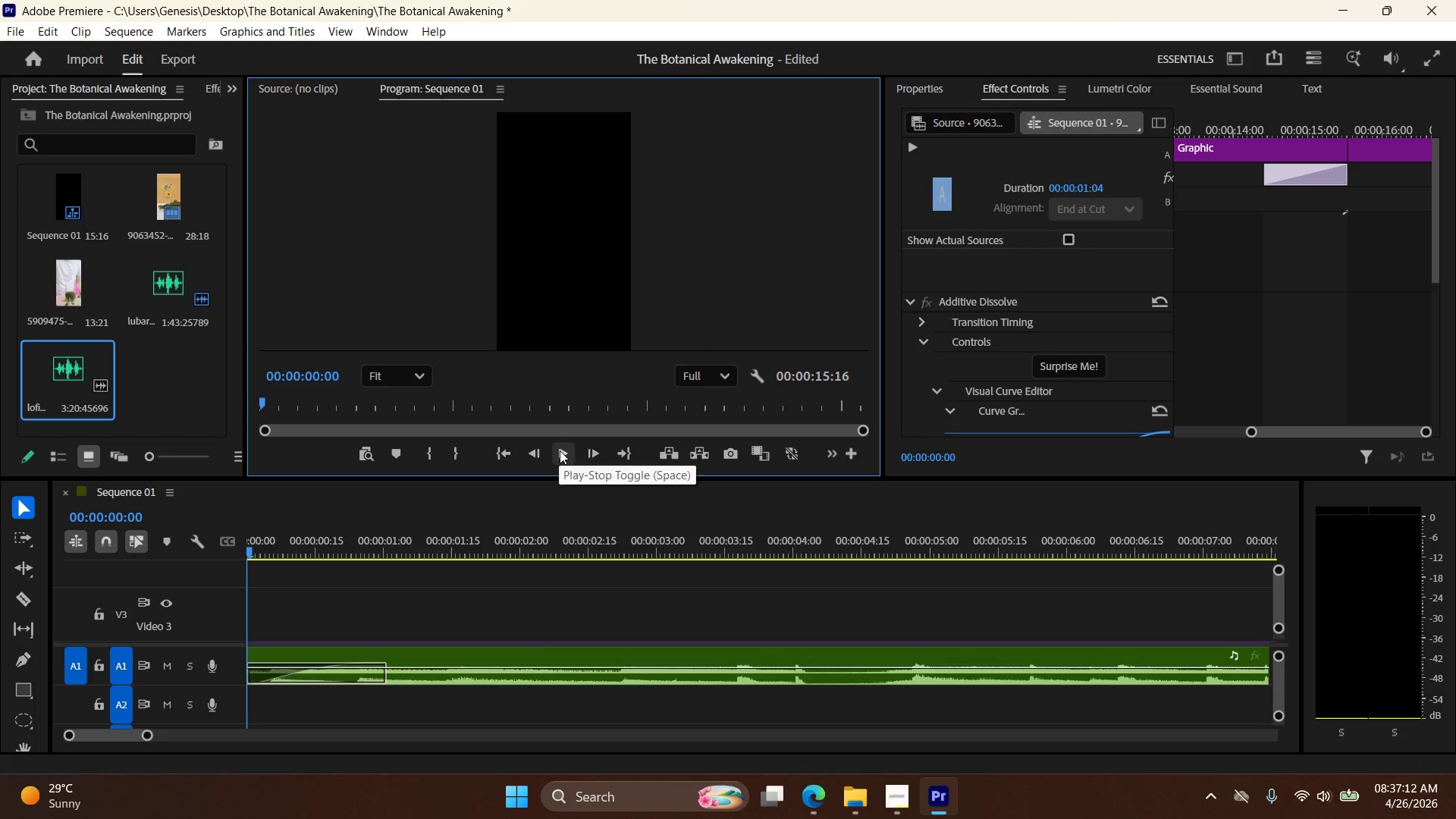 
left_click([560, 450])
 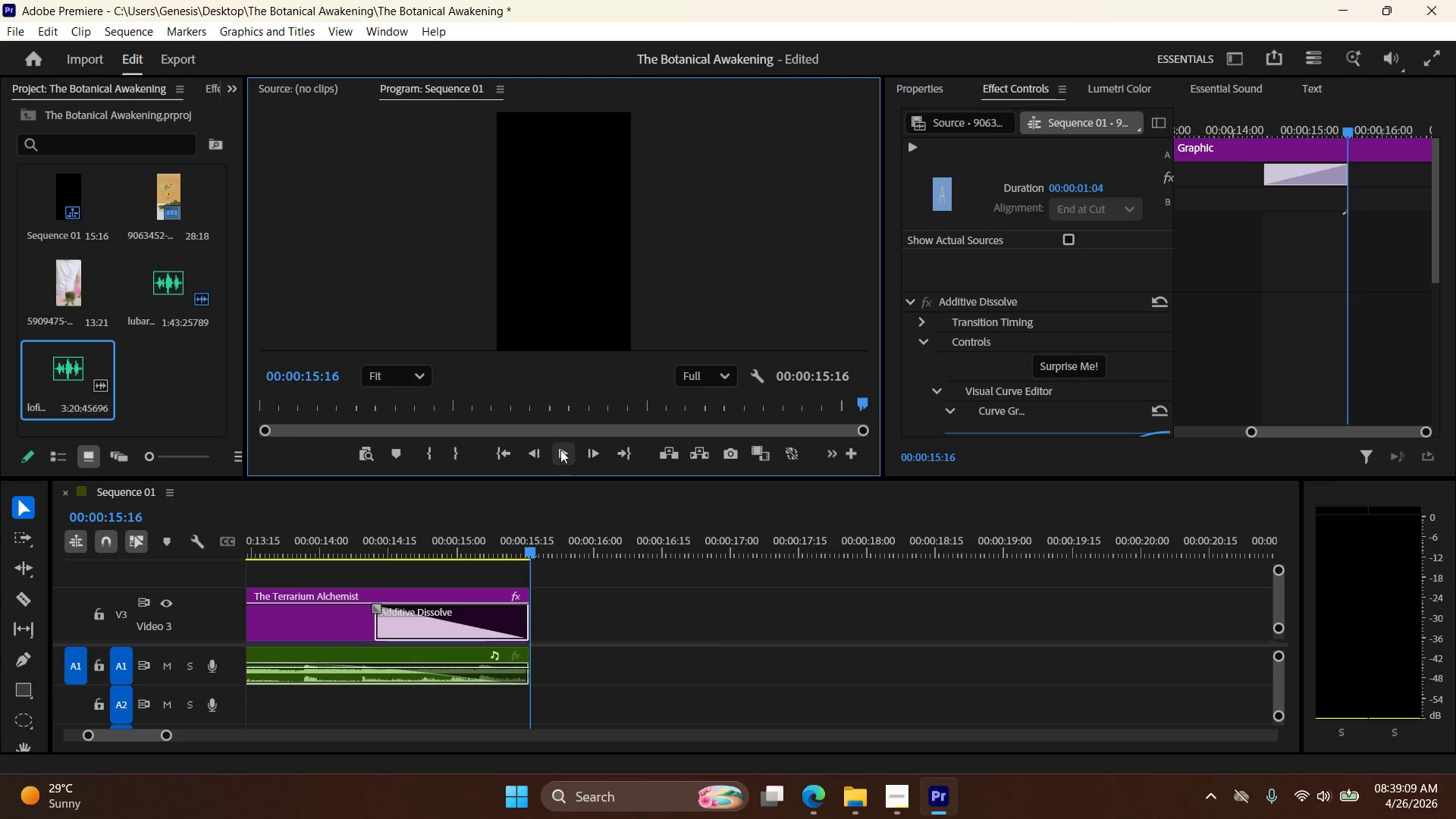 
wait(121.89)
 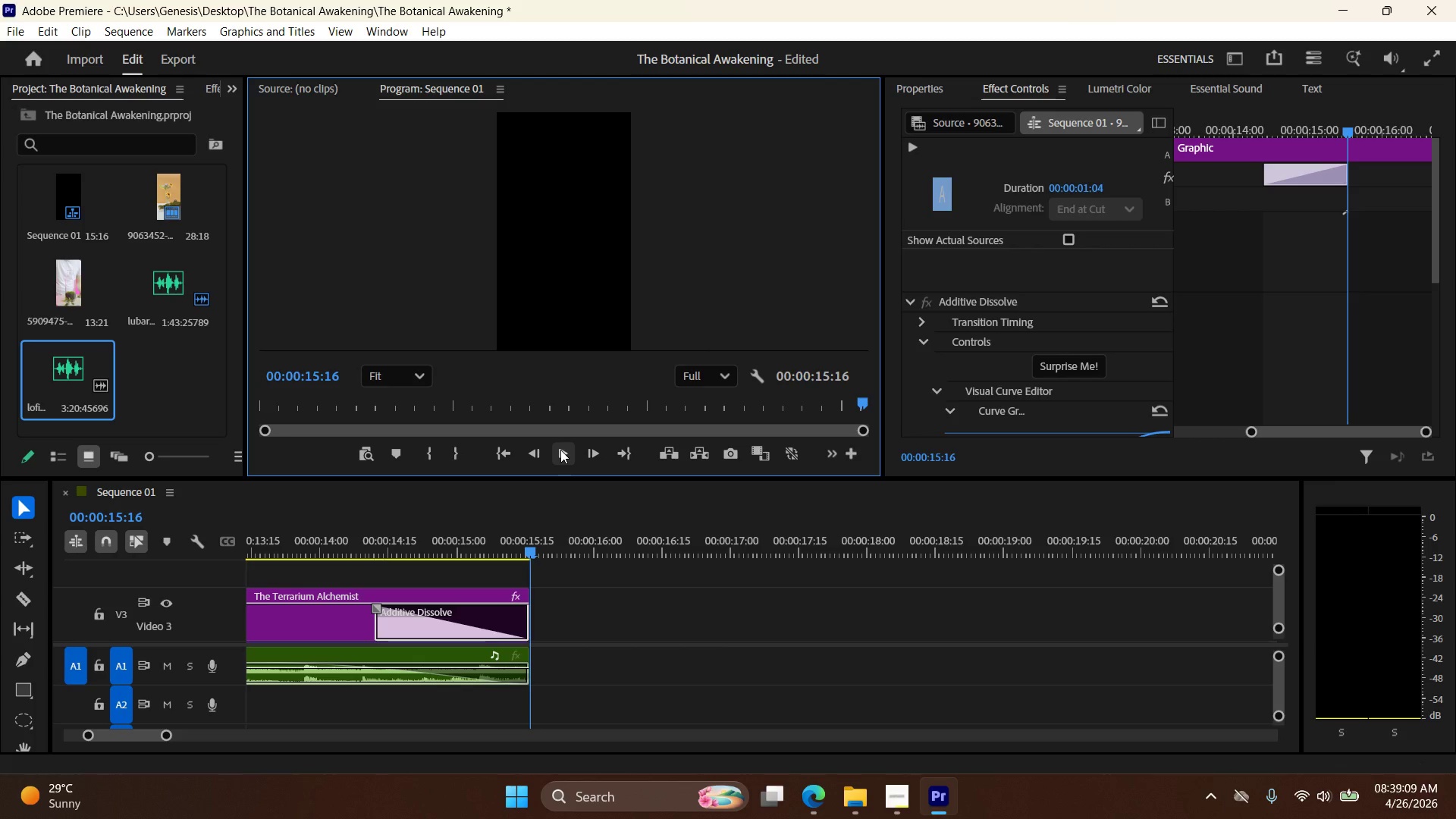 
left_click([506, 448])
 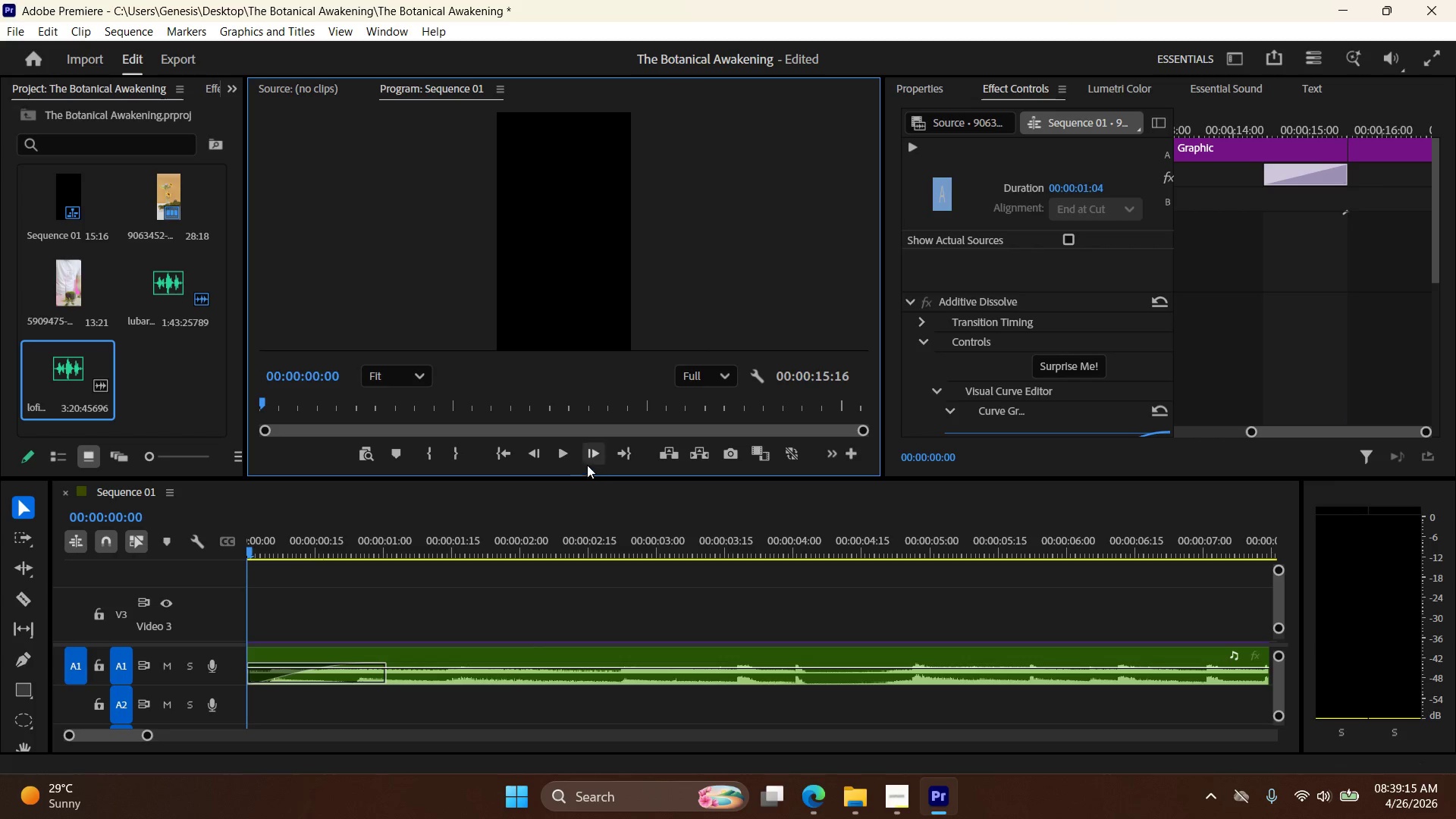 
left_click([570, 452])
 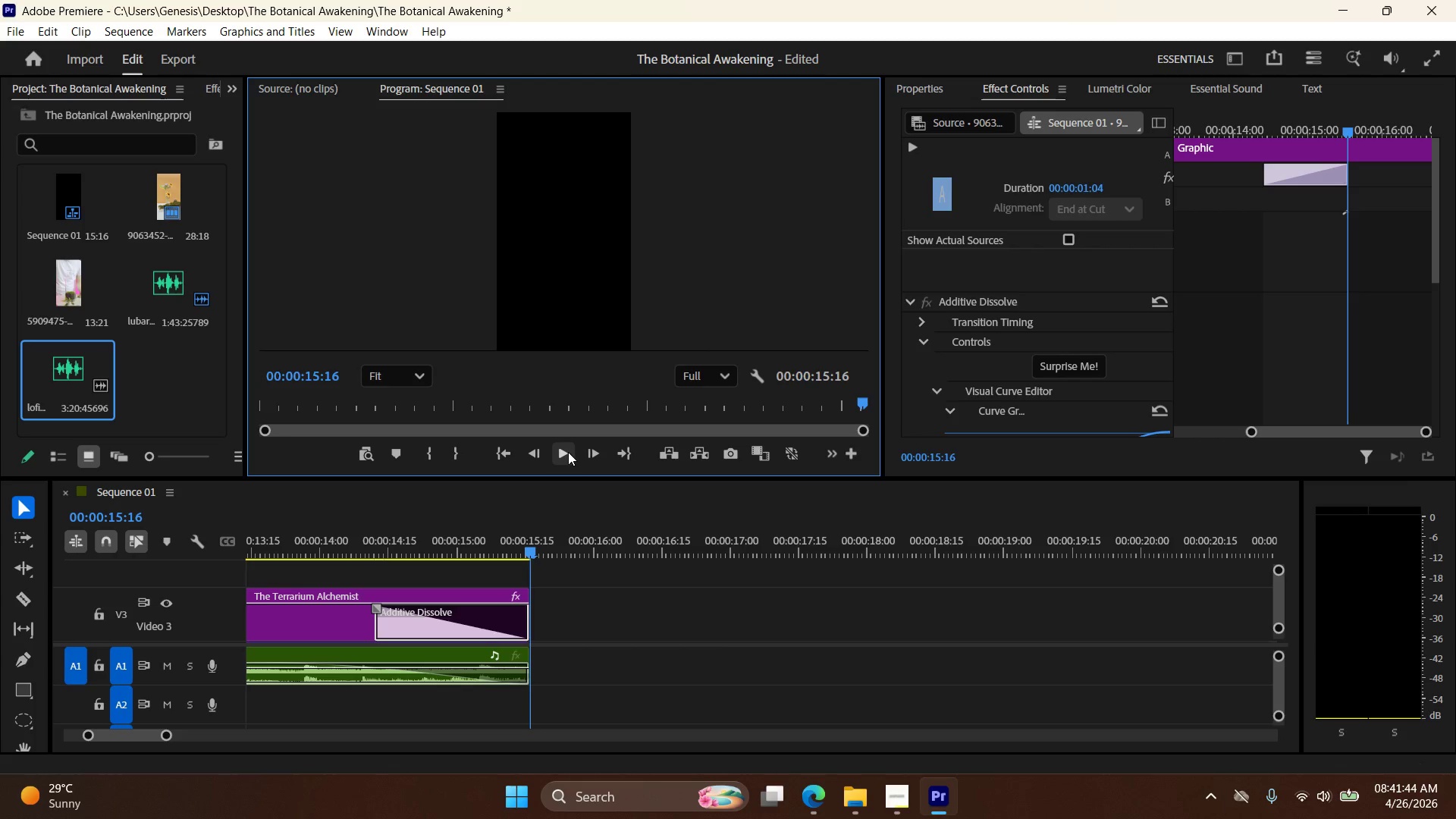 
wait(153.59)
 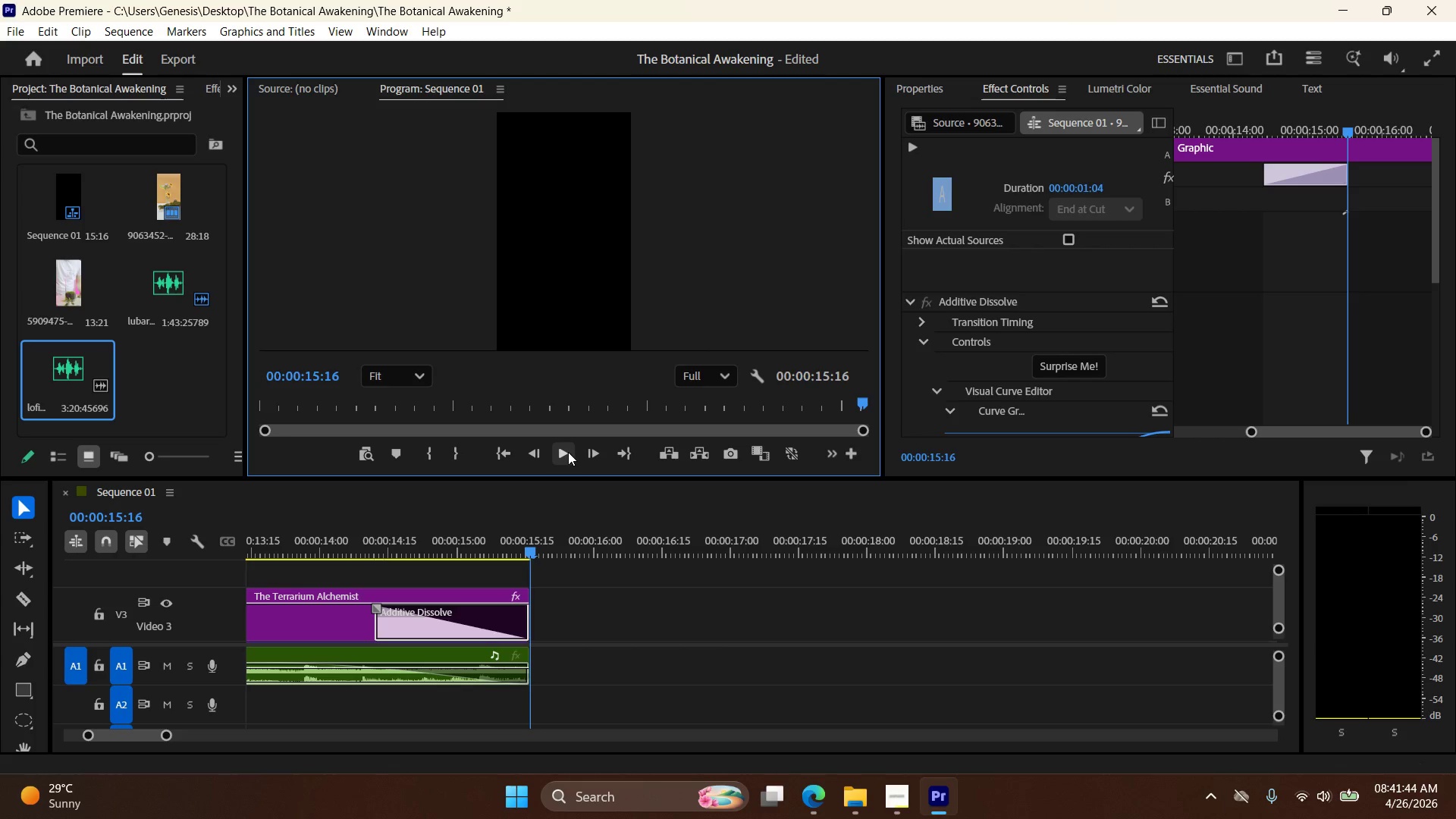 
left_click_drag(start_coordinate=[531, 551], to_coordinate=[143, 558])
 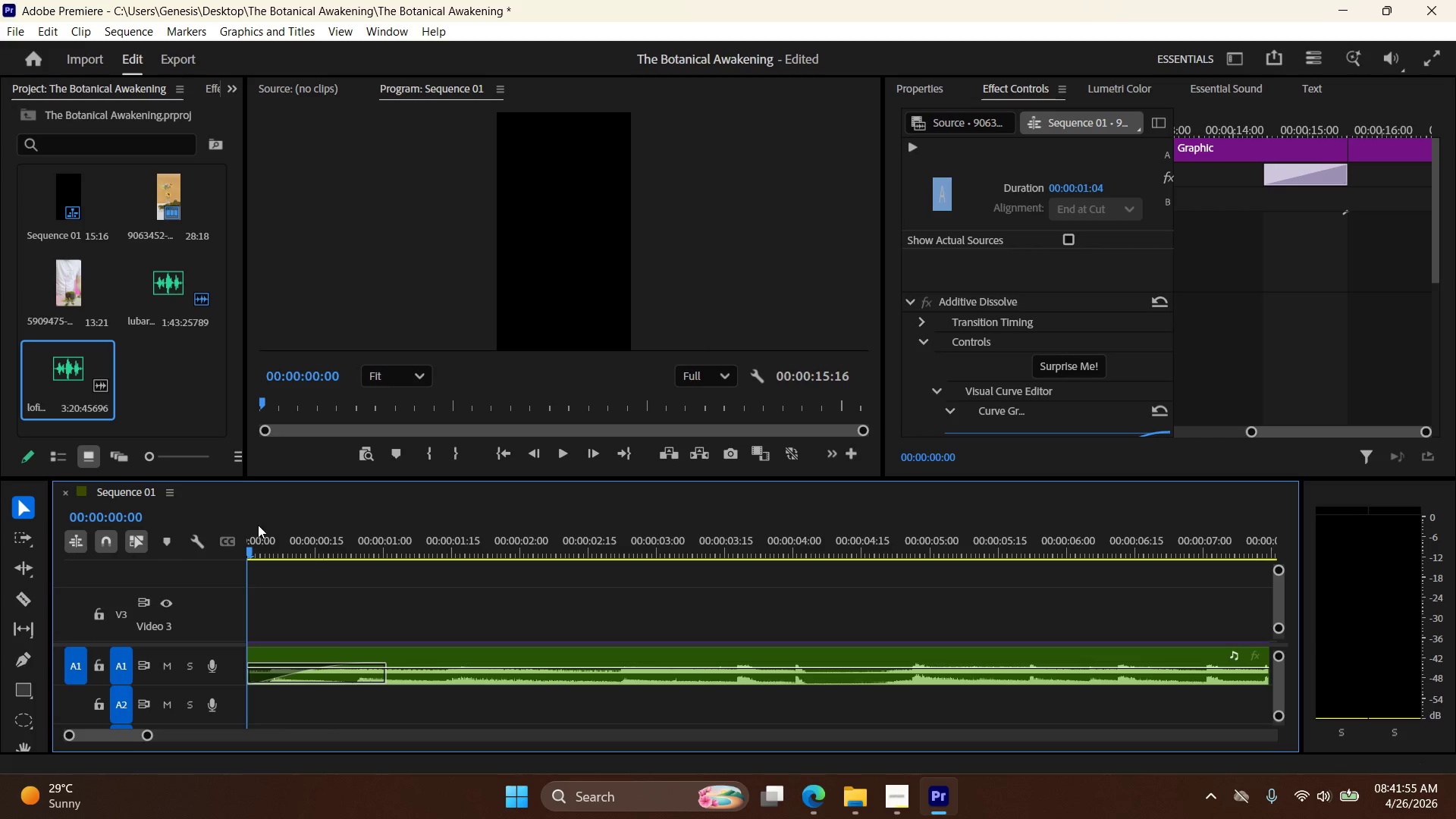 
wait(5.03)
 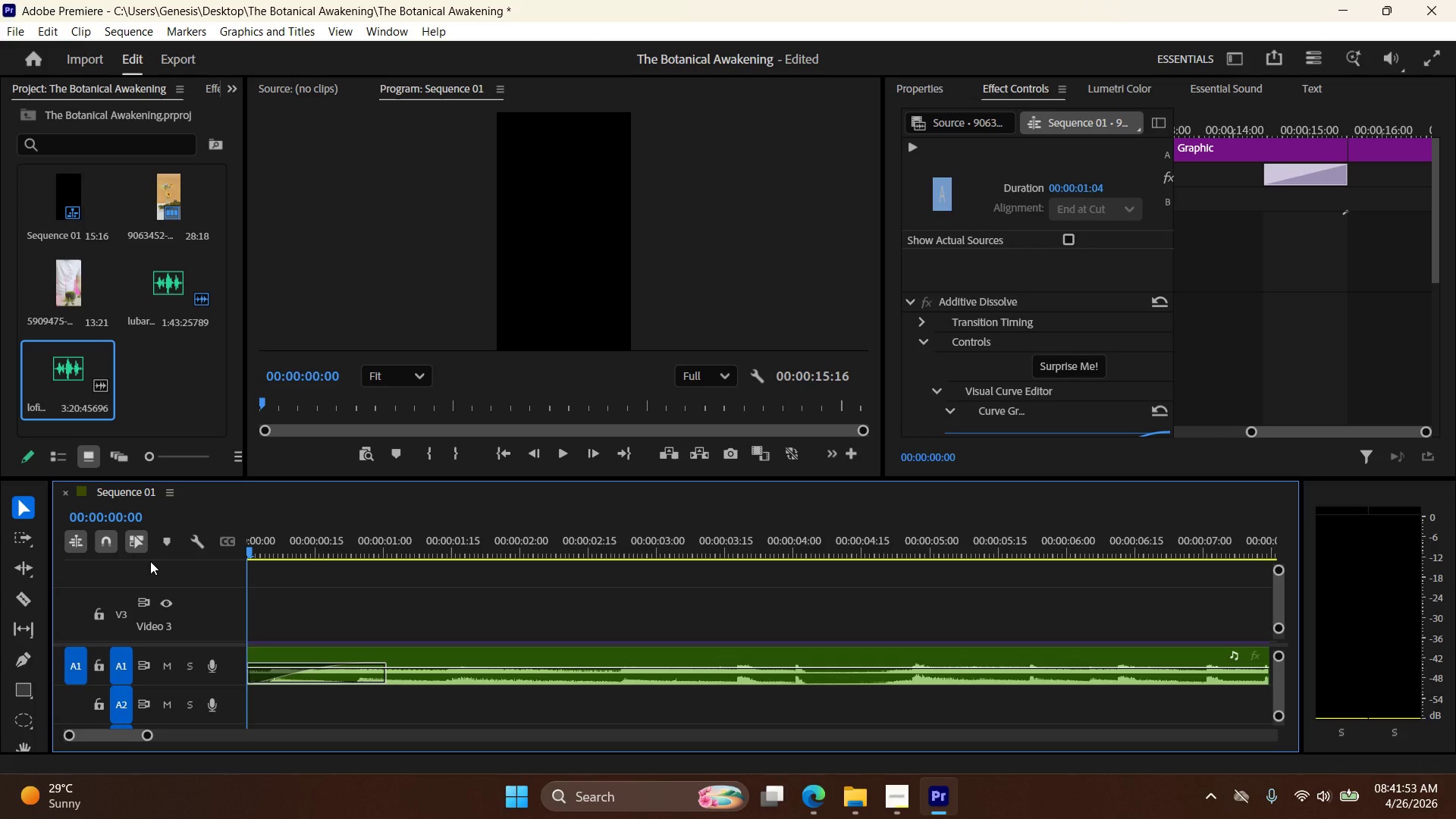 
left_click([564, 455])
 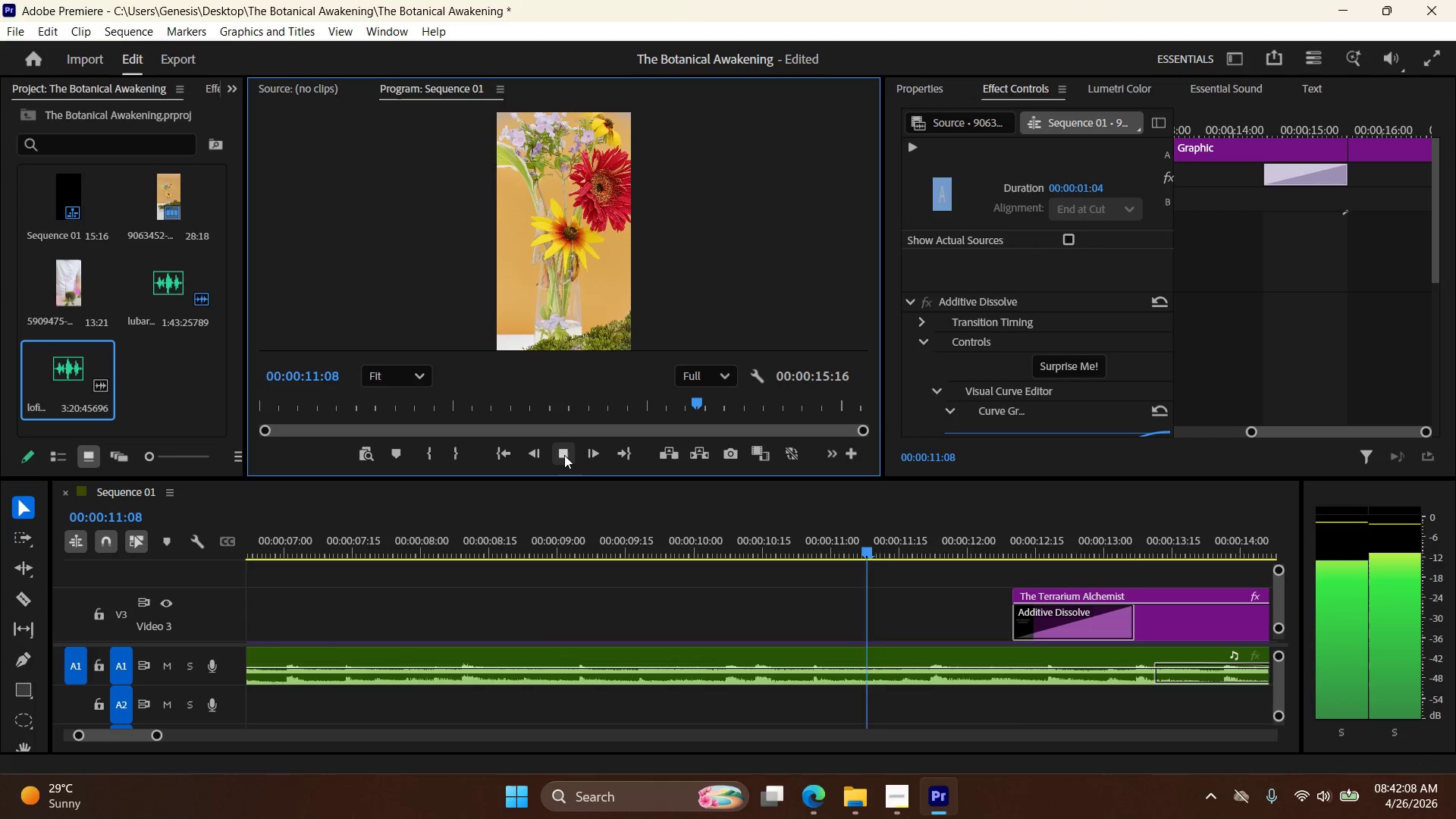 
wait(16.47)
 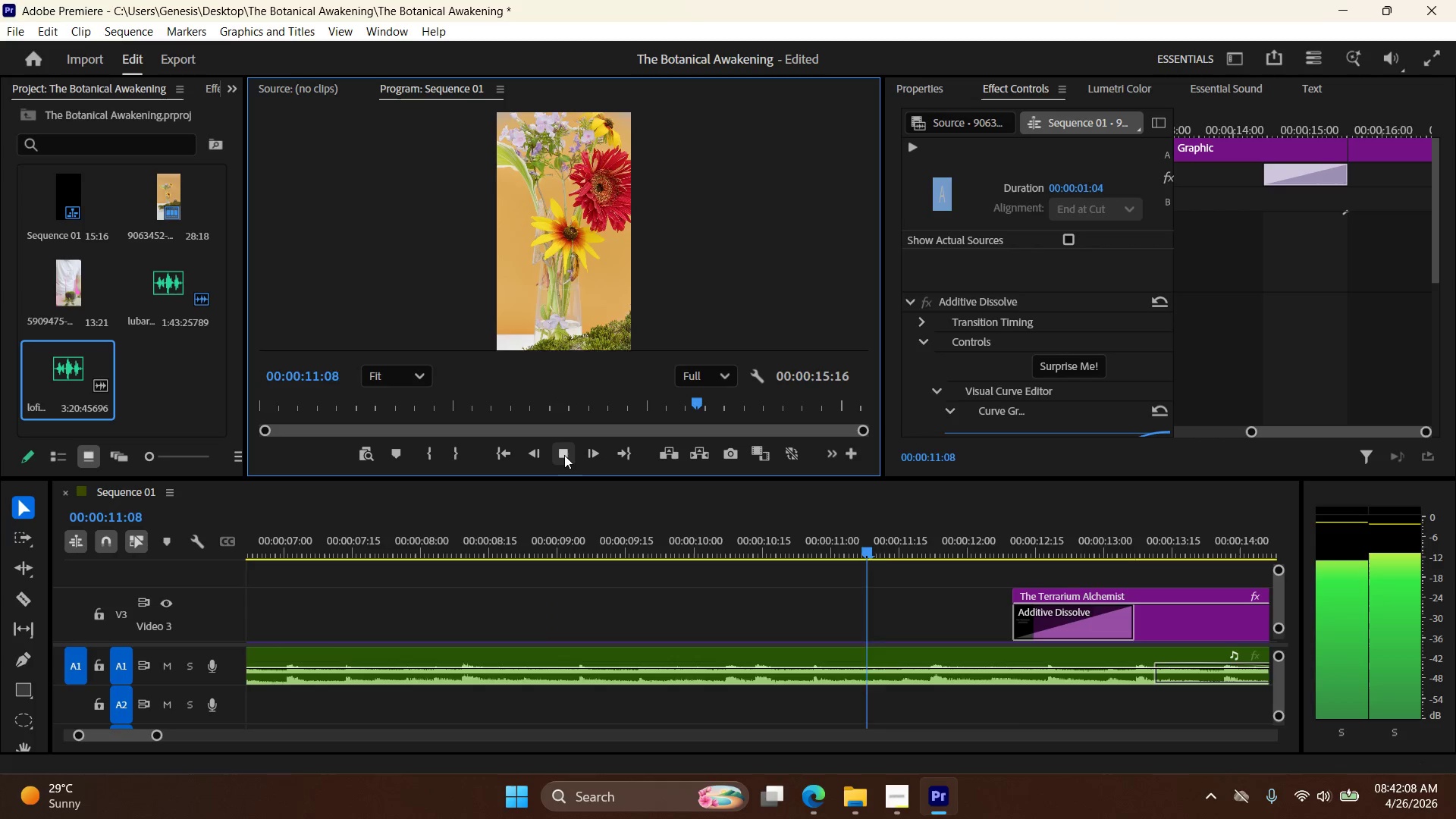 
left_click([516, 458])
 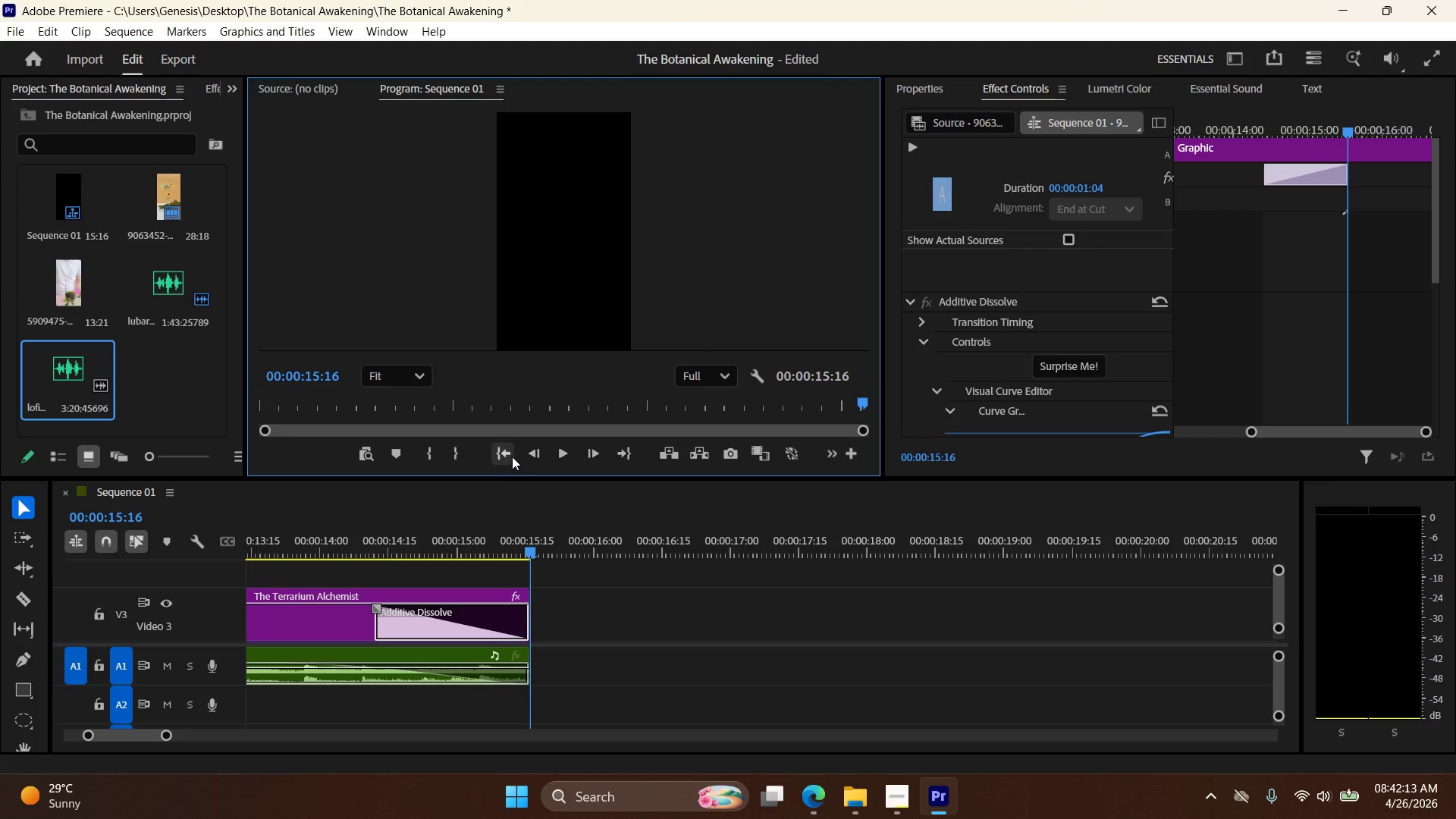 
left_click([507, 455])
 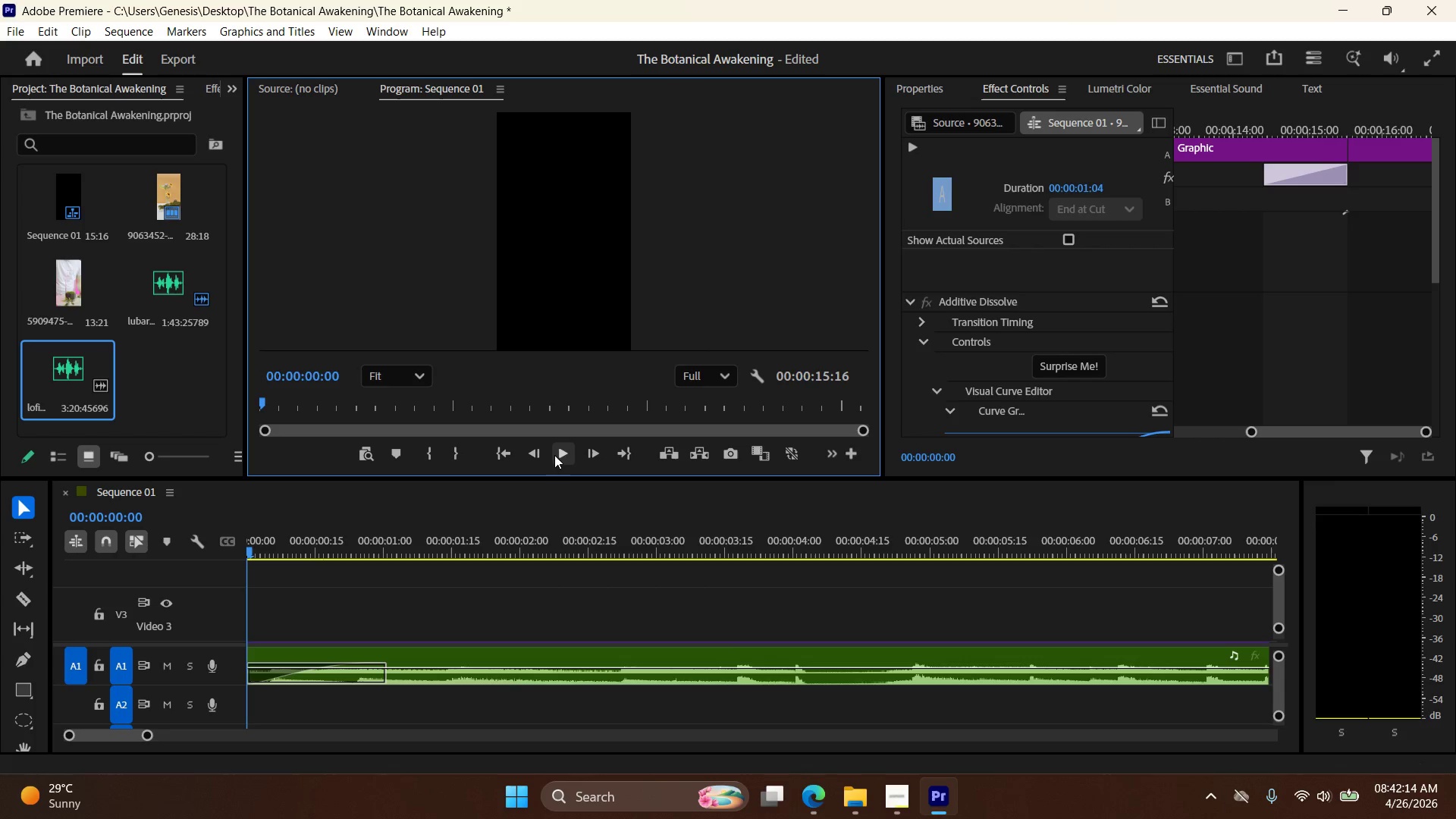 
left_click([555, 455])
 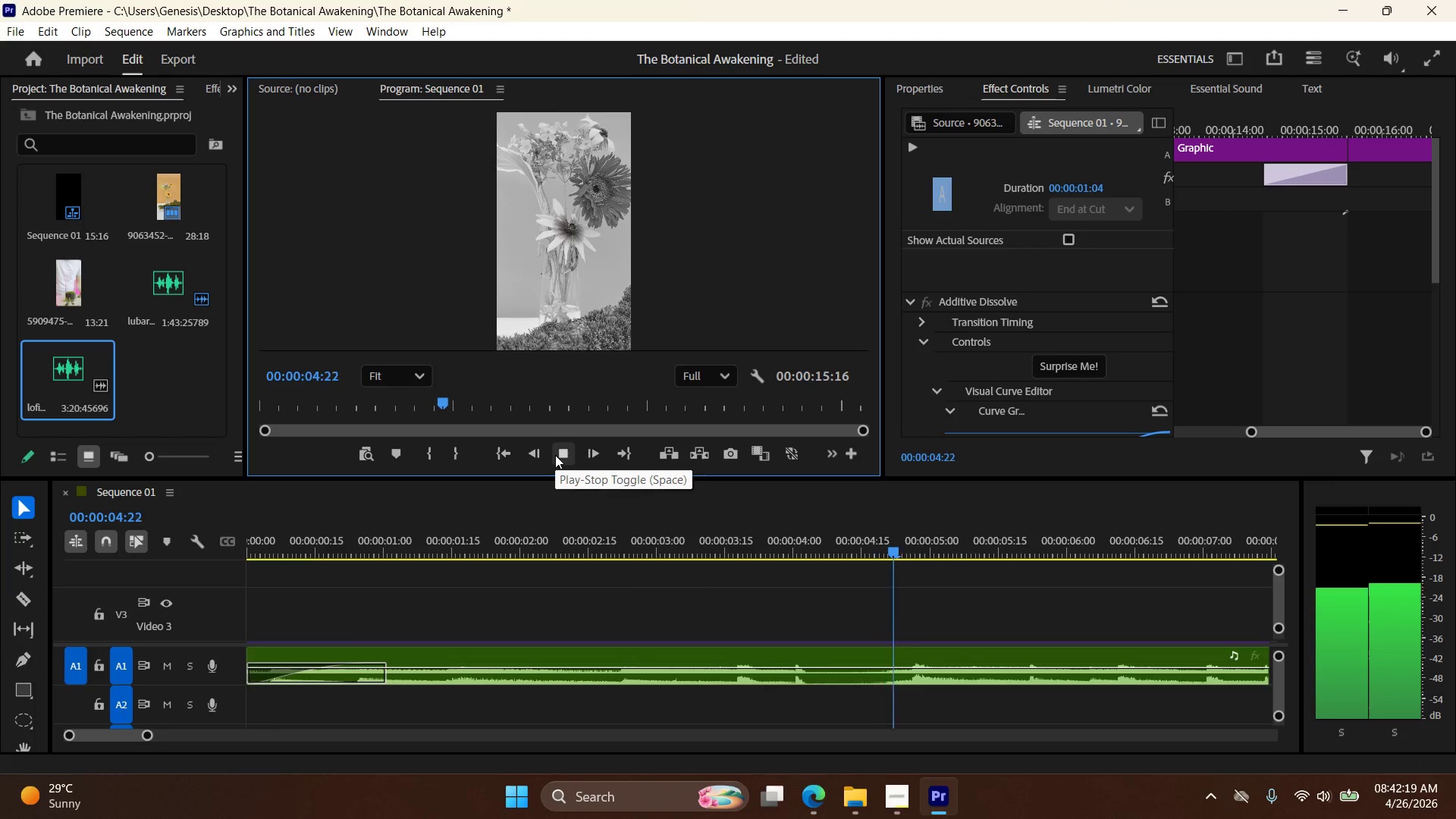 
wait(6.5)
 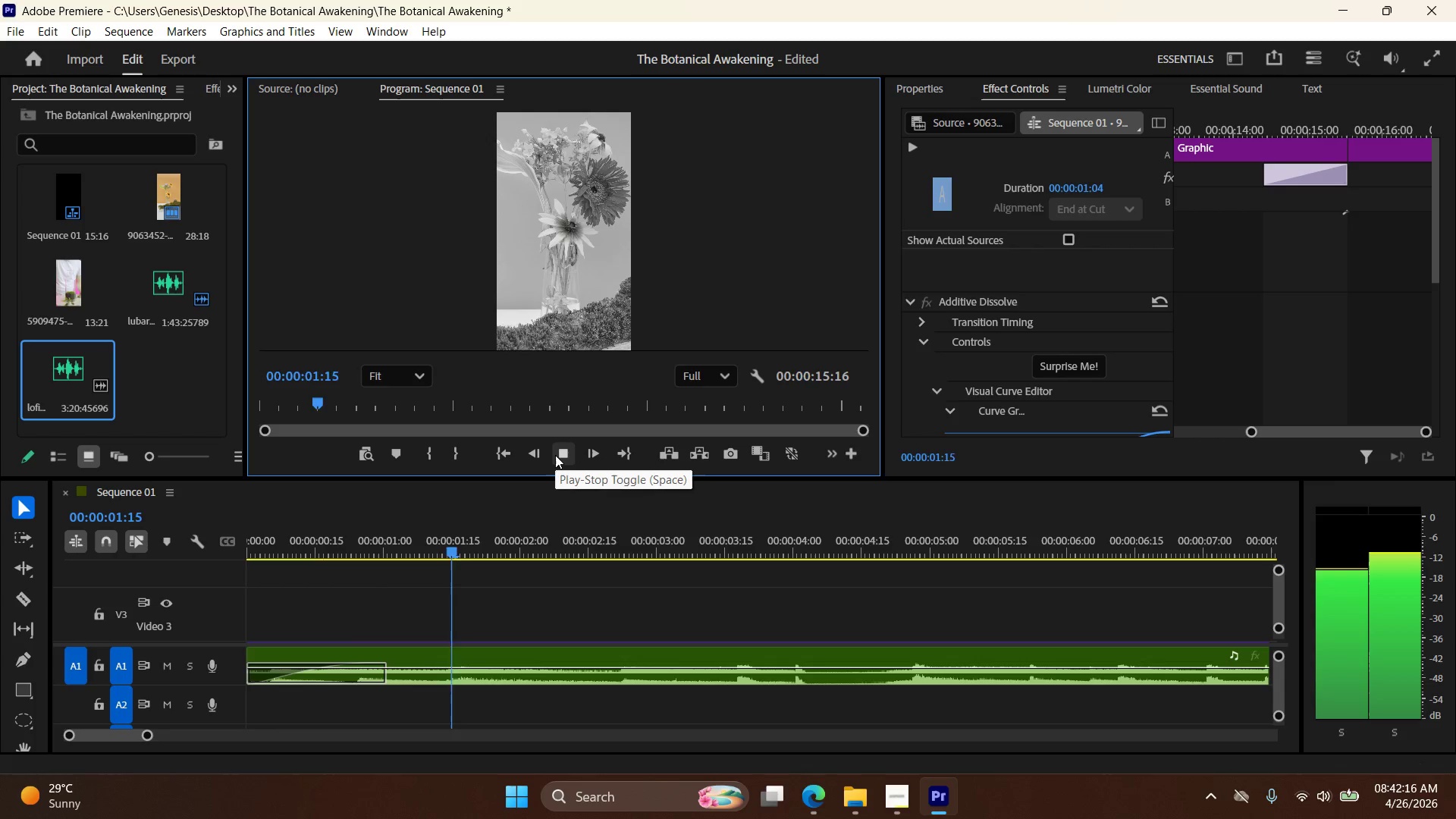 
left_click([555, 455])
 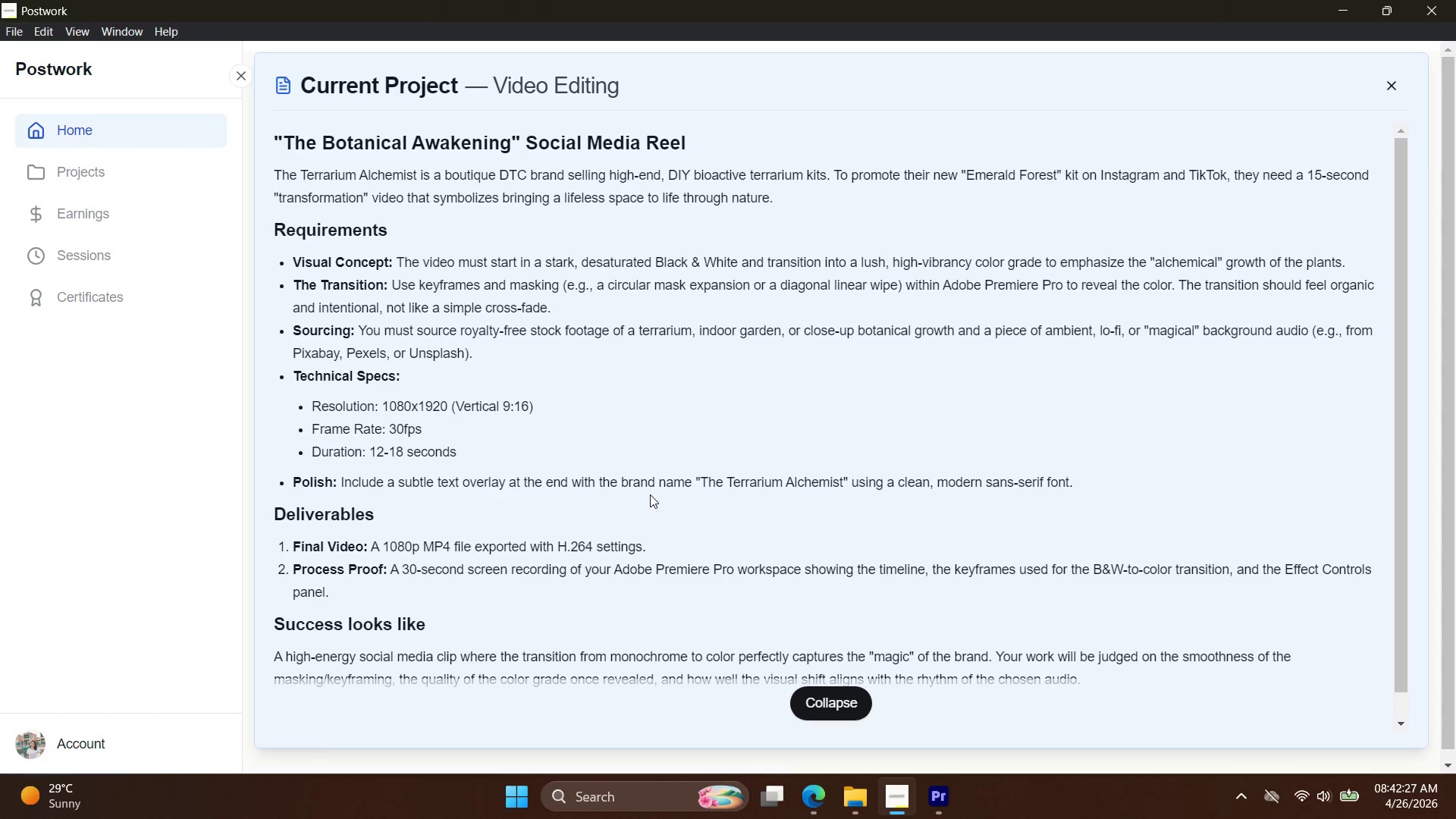 
wait(11.47)
 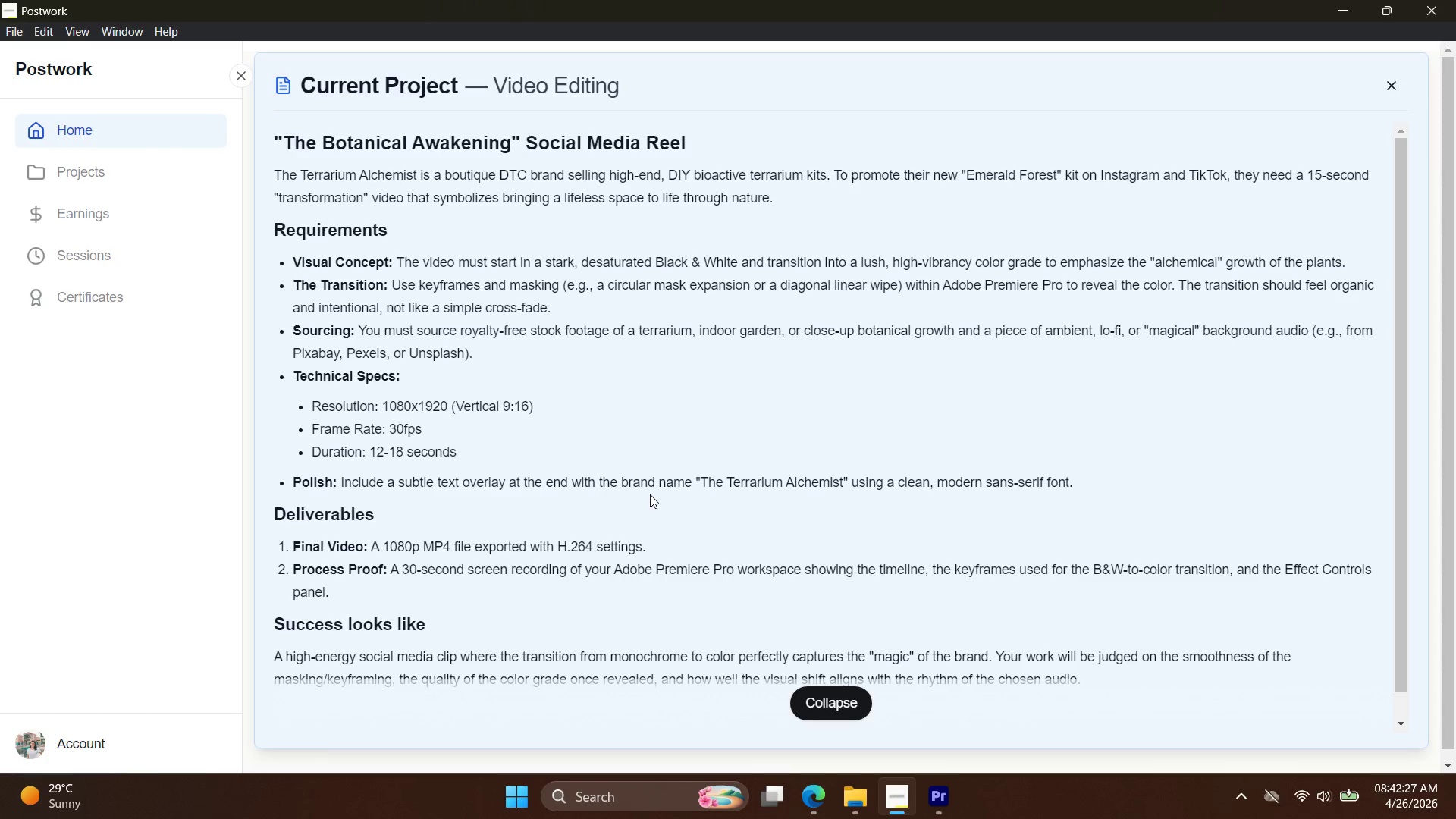 
left_click([952, 817])
 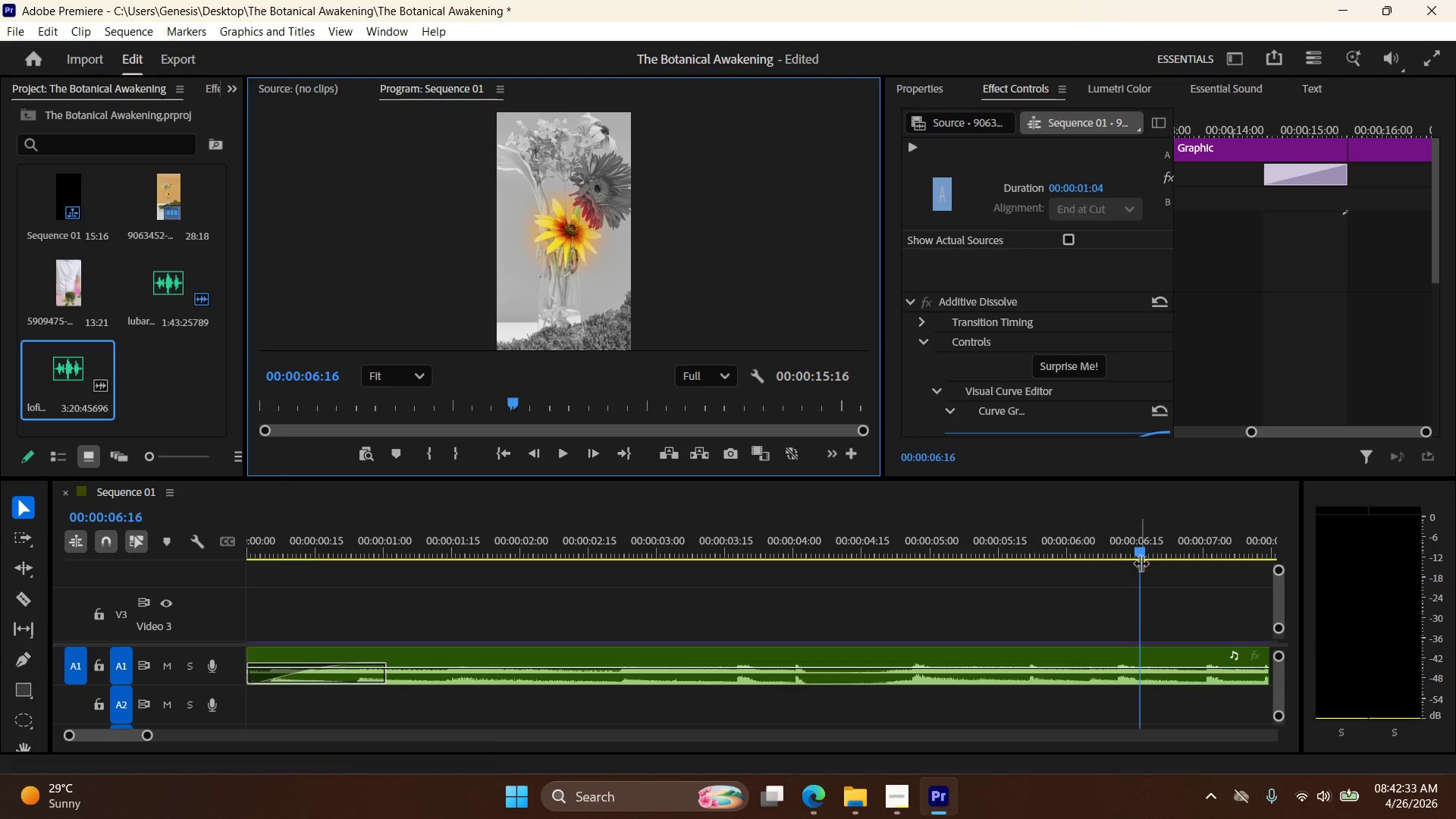 
left_click_drag(start_coordinate=[1148, 559], to_coordinate=[1286, 562])
 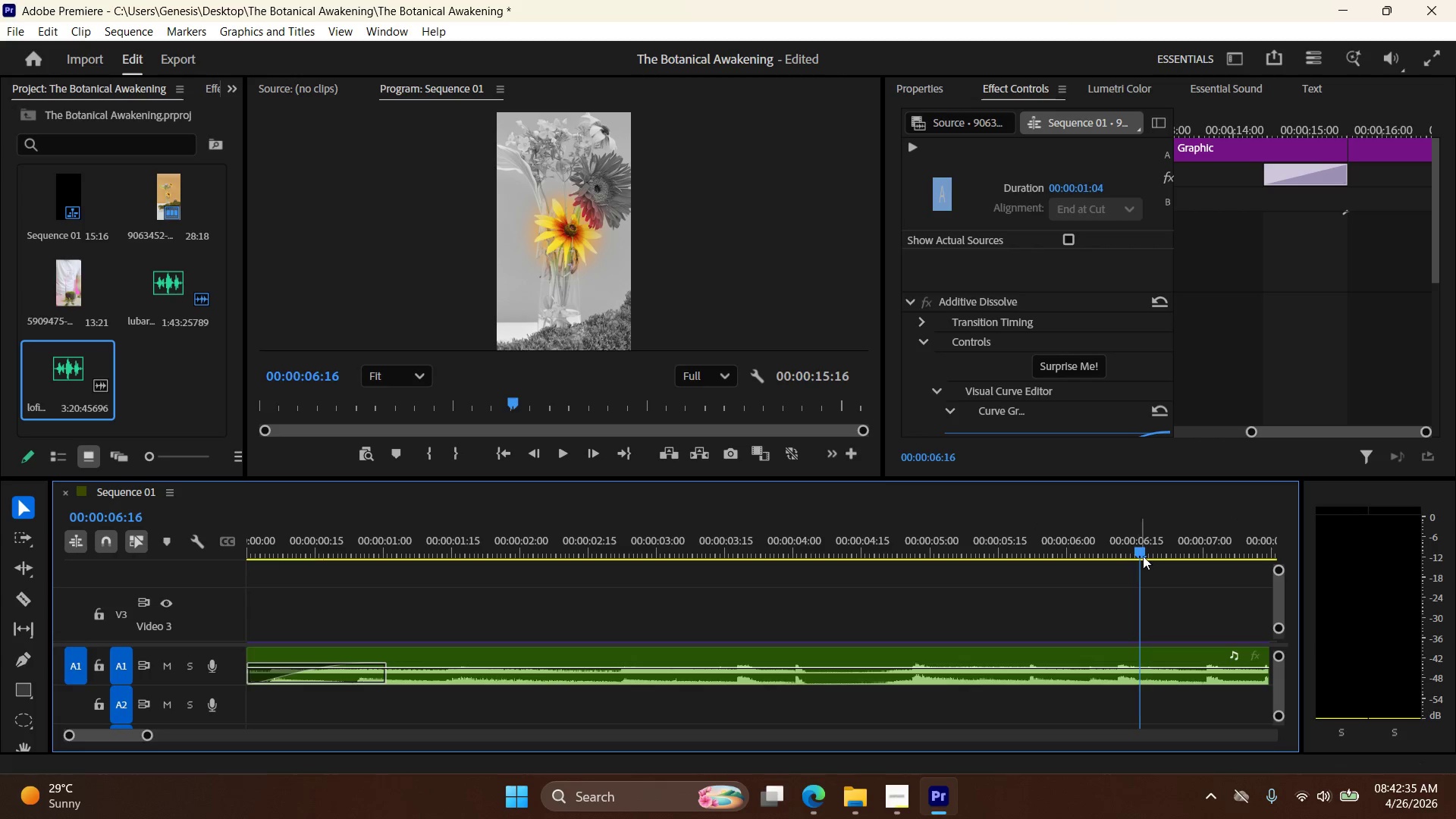 
left_click_drag(start_coordinate=[1144, 556], to_coordinate=[930, 565])
 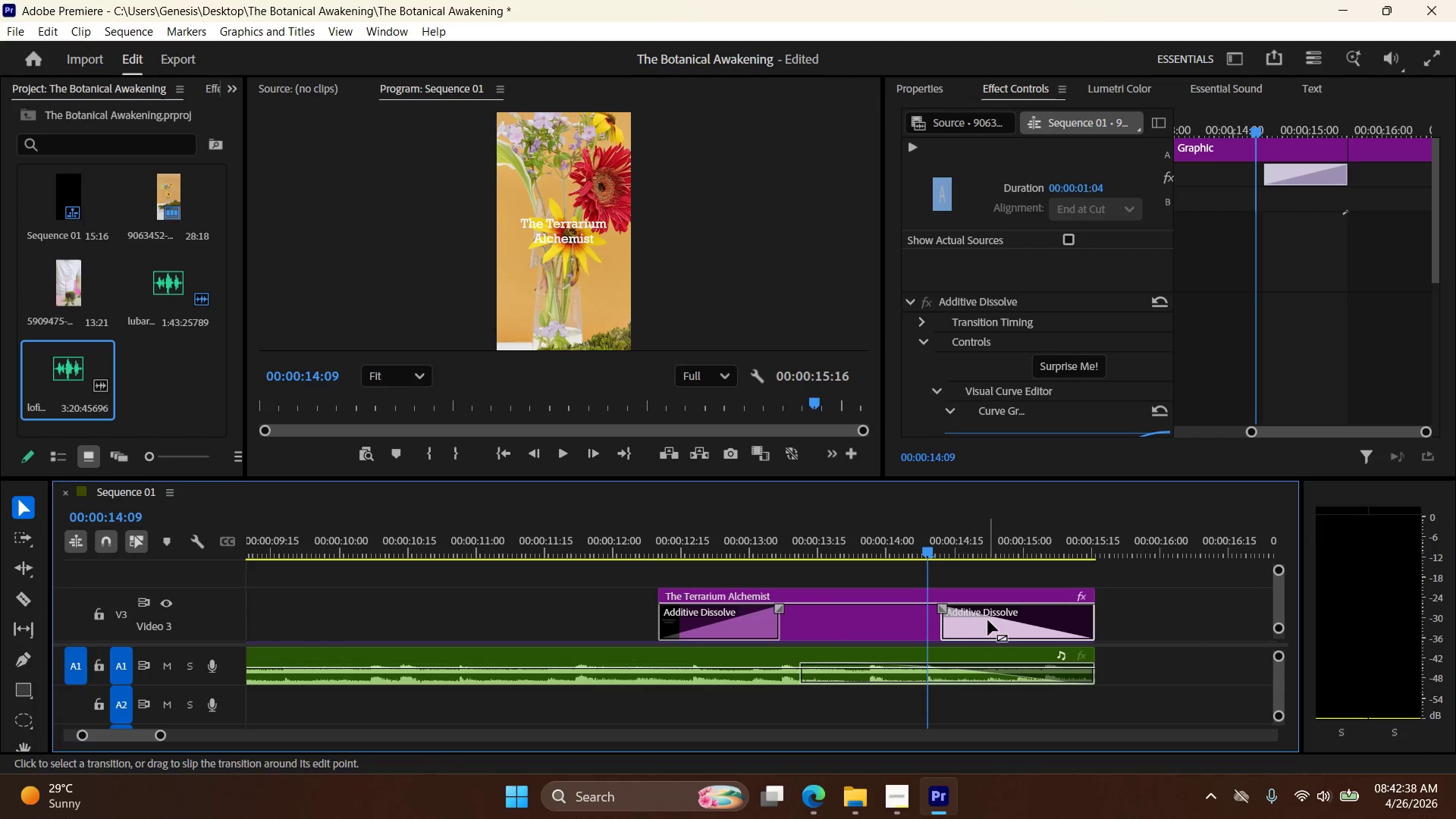 
left_click([988, 620])
 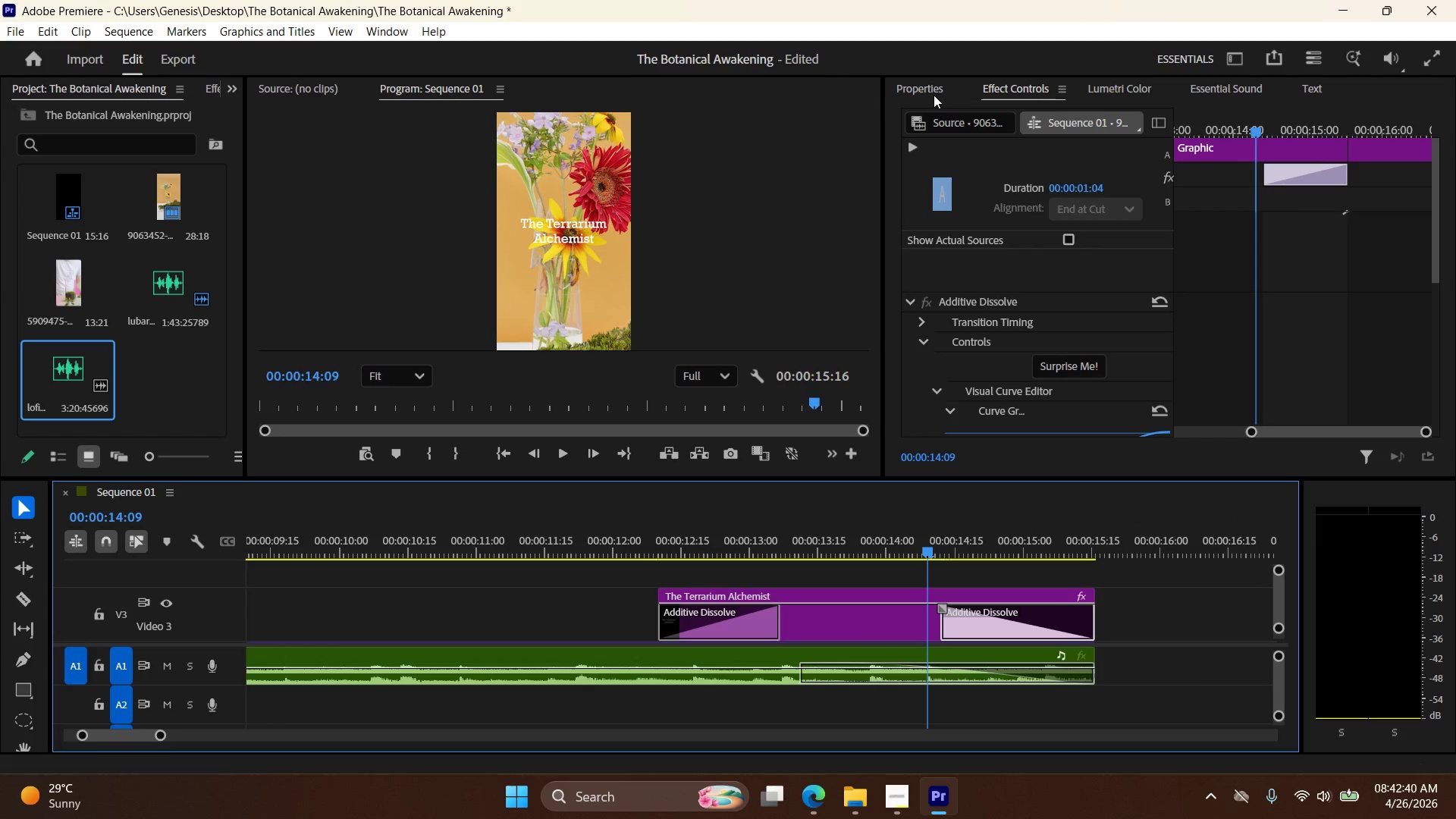 
left_click([940, 89])
 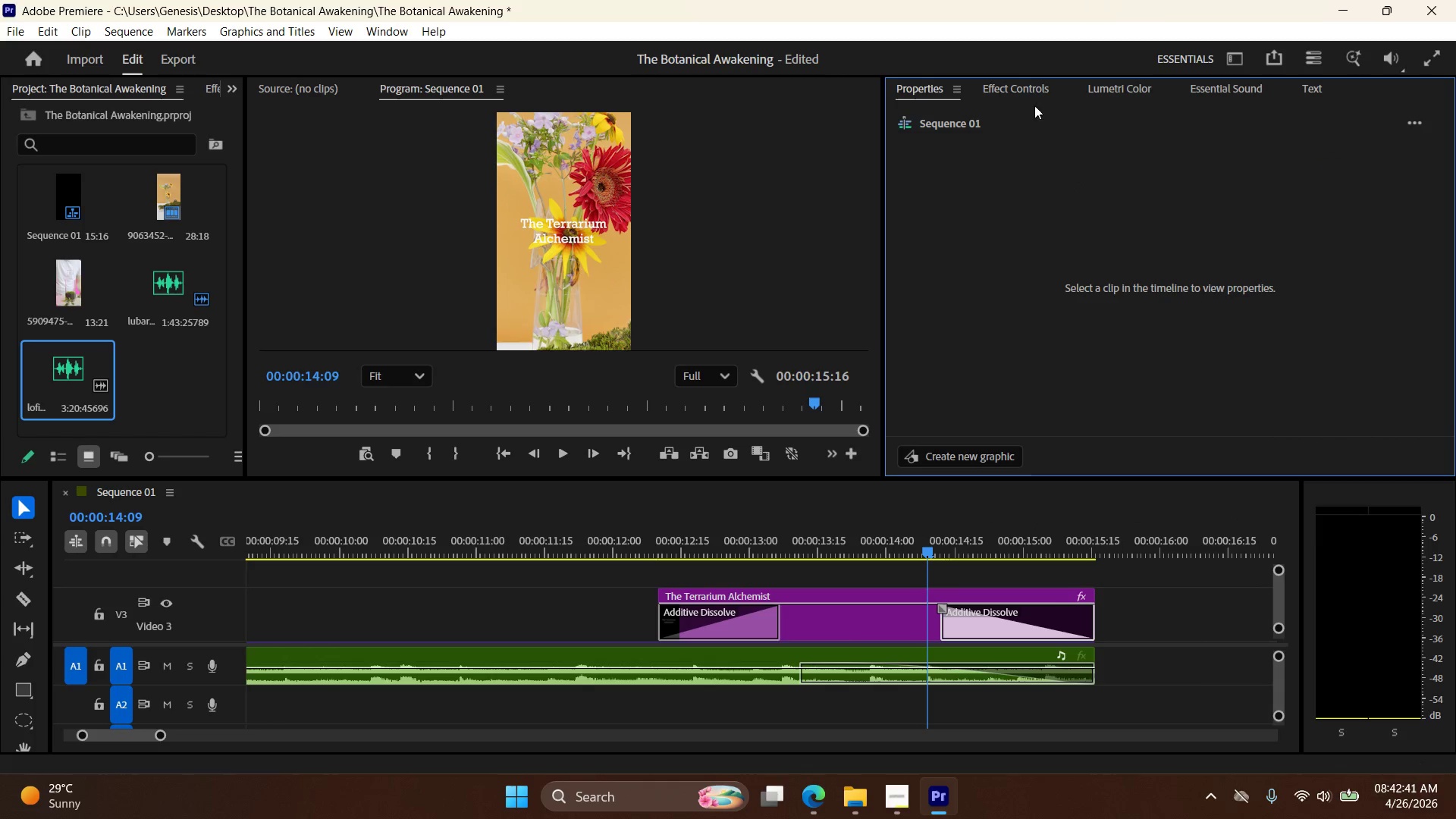 
left_click([1016, 93])
 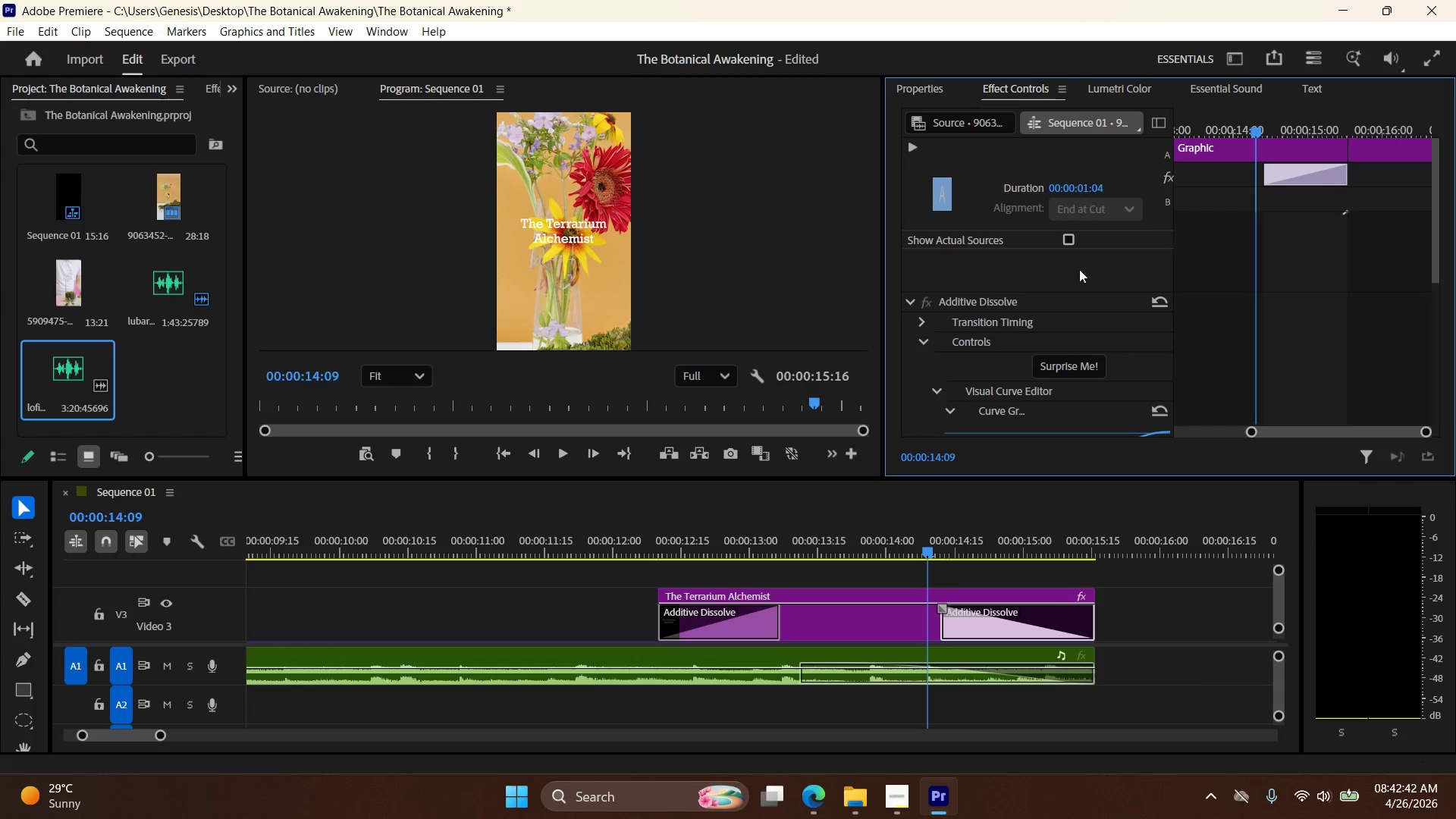 
scroll: coordinate [1112, 287], scroll_direction: up, amount: 4.0
 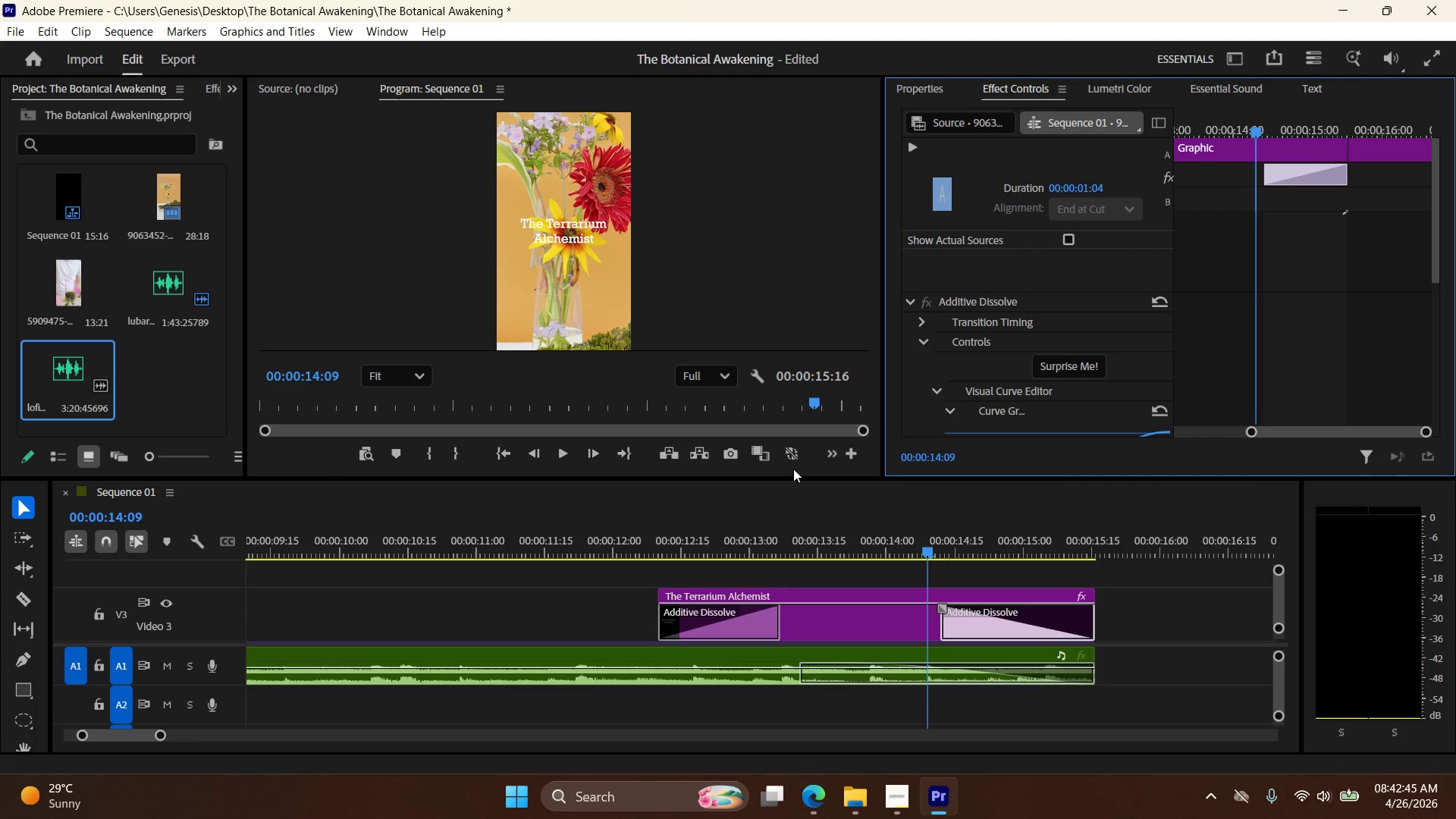 
left_click([580, 223])
 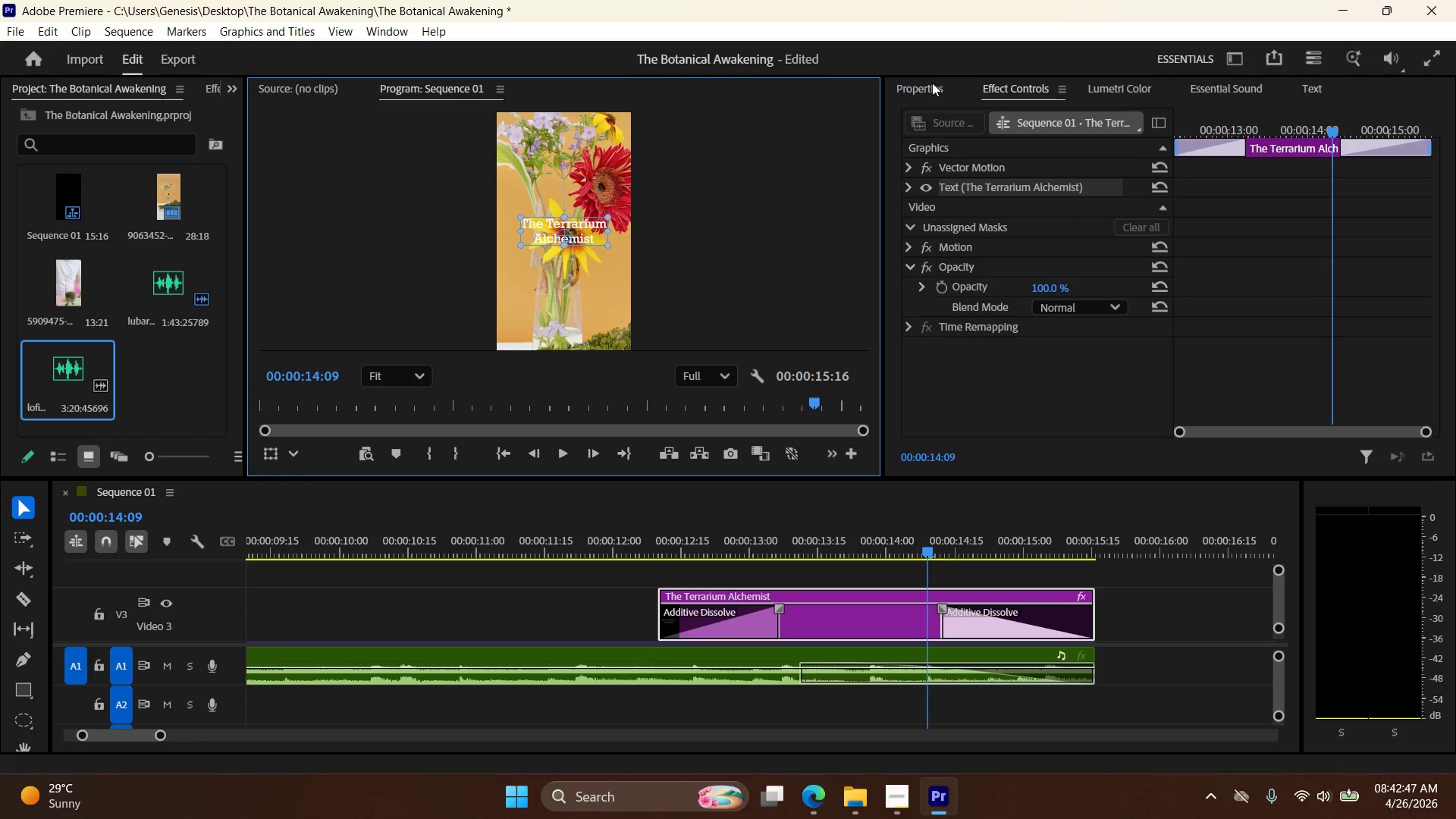 
left_click([927, 86])
 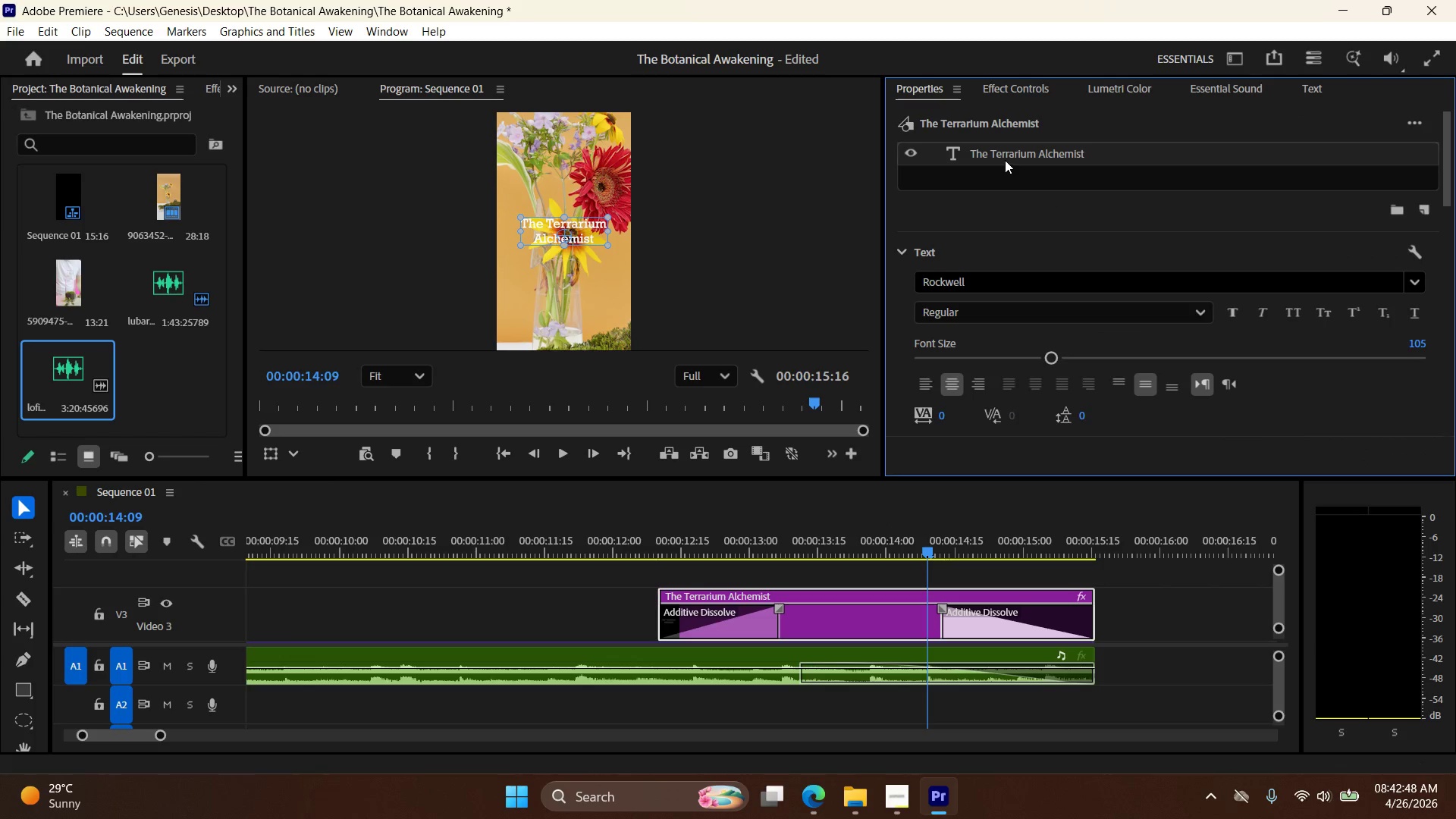 
double_click([1010, 152])
 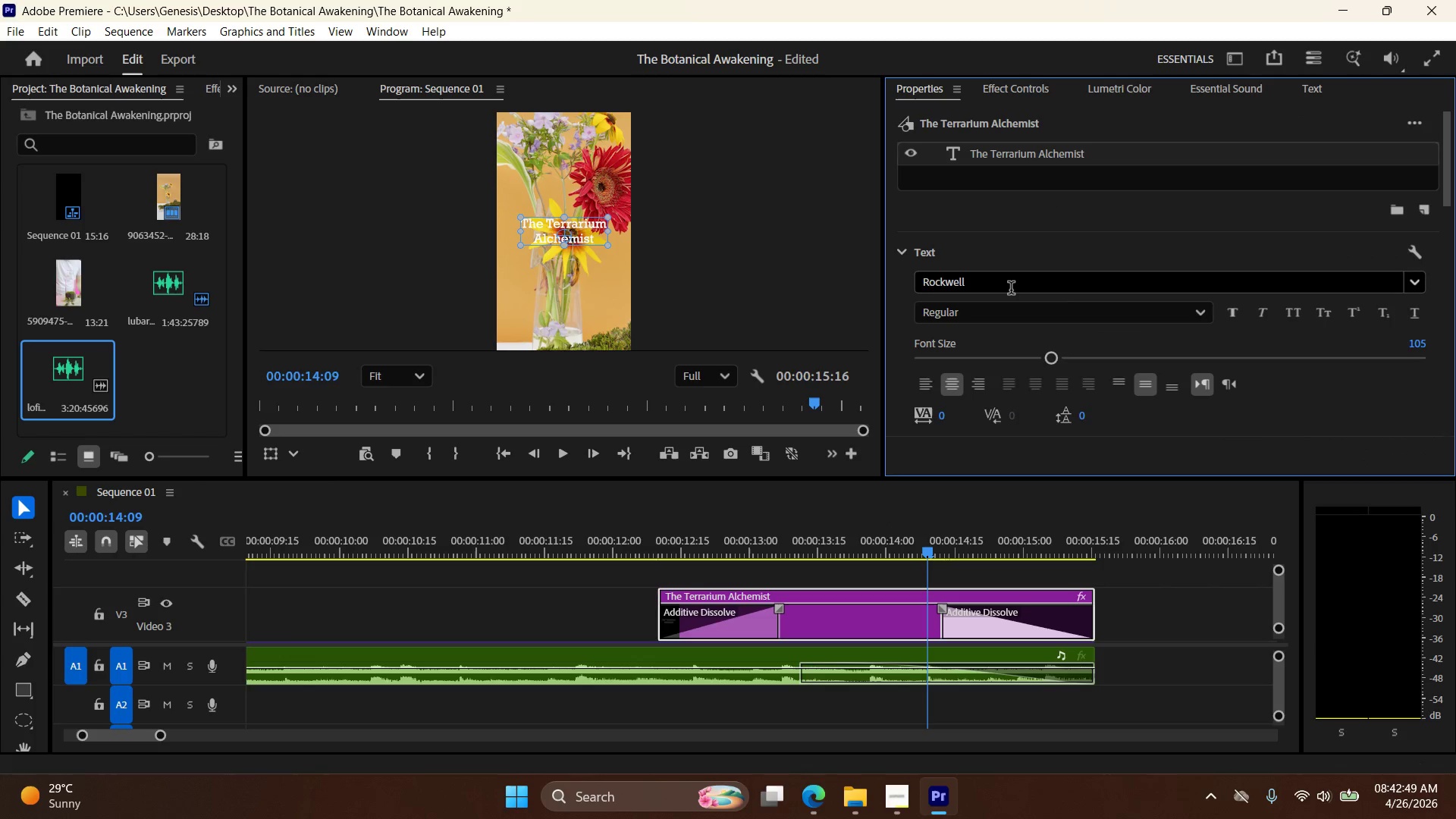 
left_click([1011, 290])
 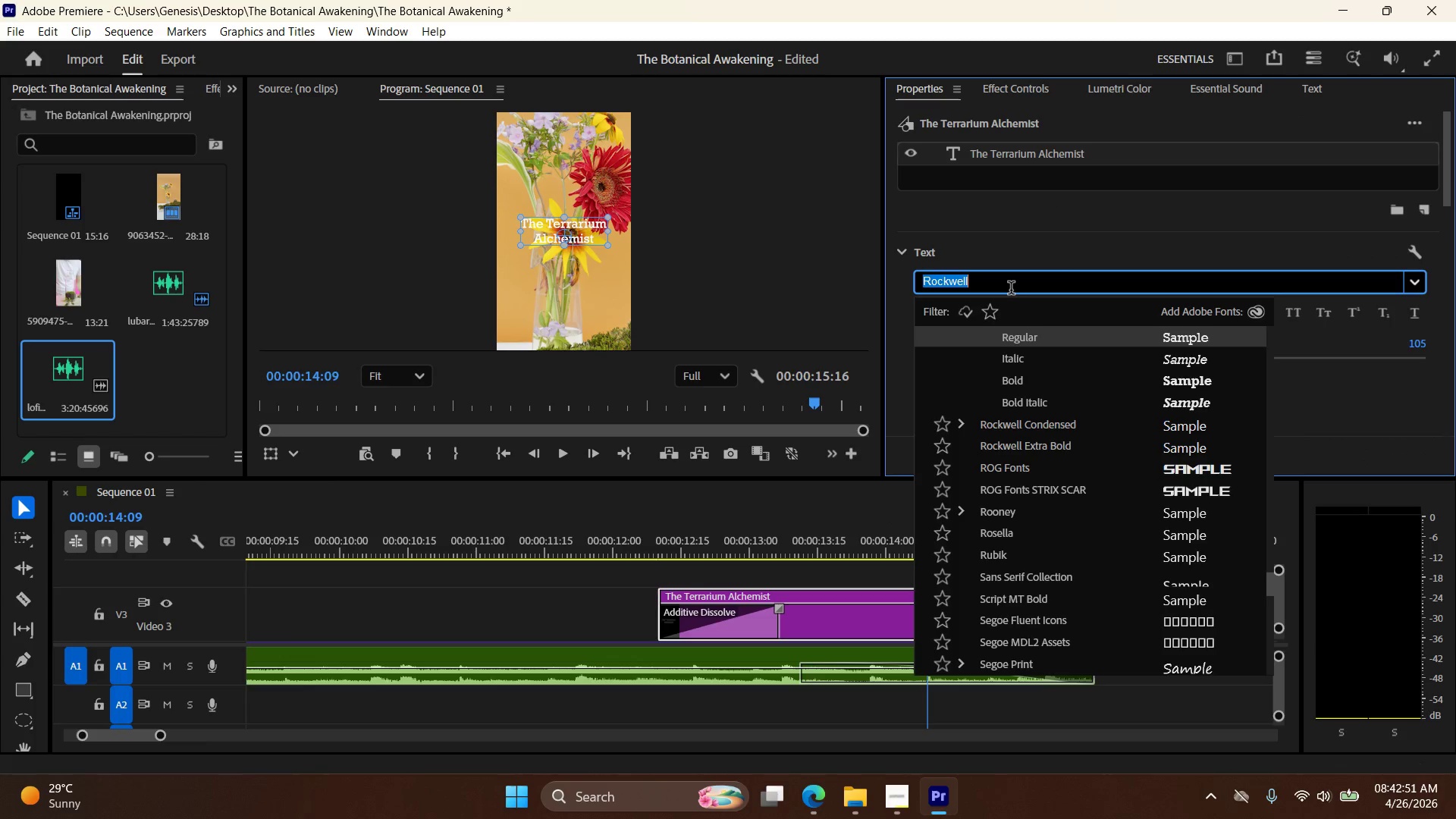 
type(mon)
 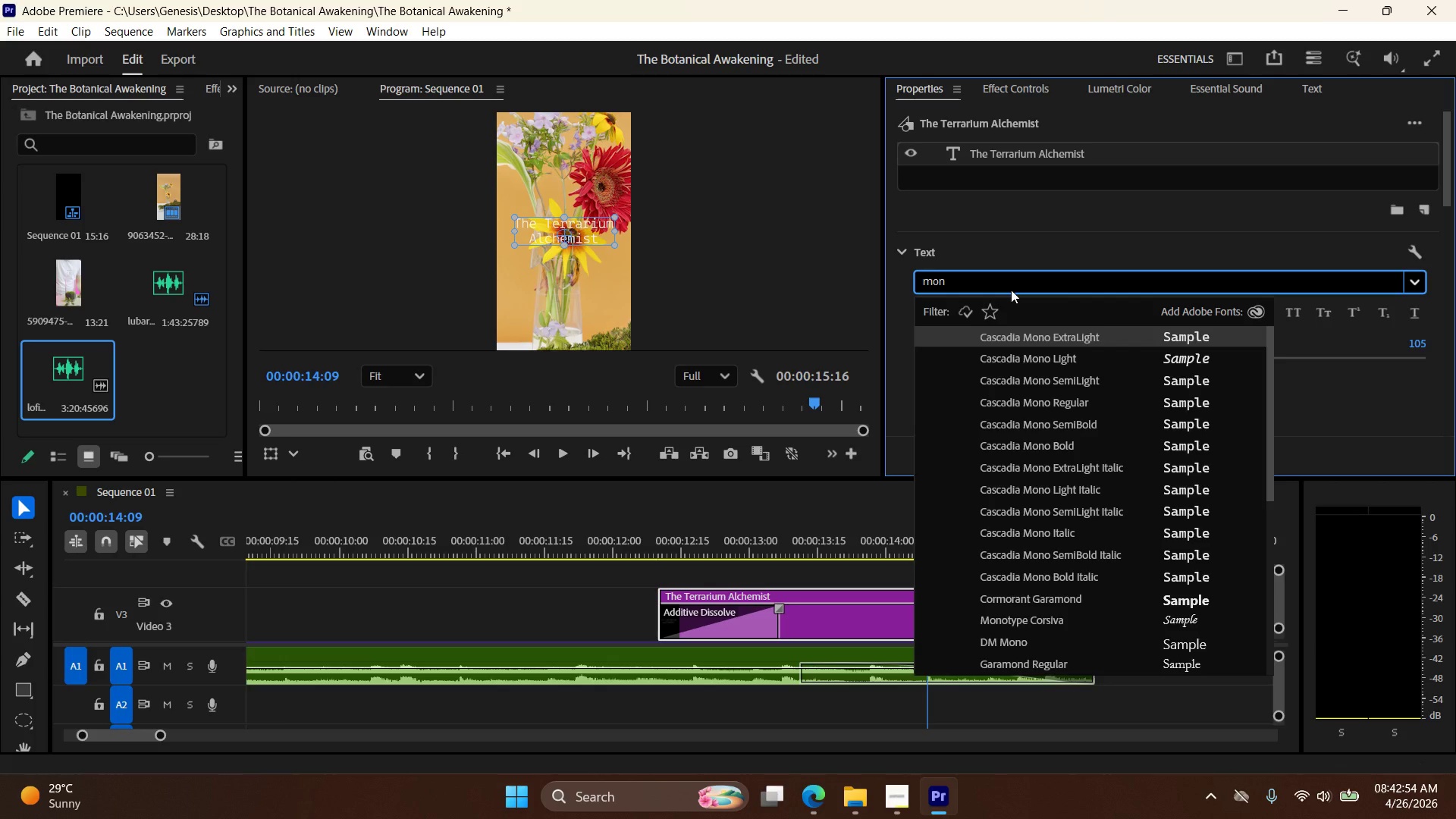 
key(Backspace)
type(nt)
 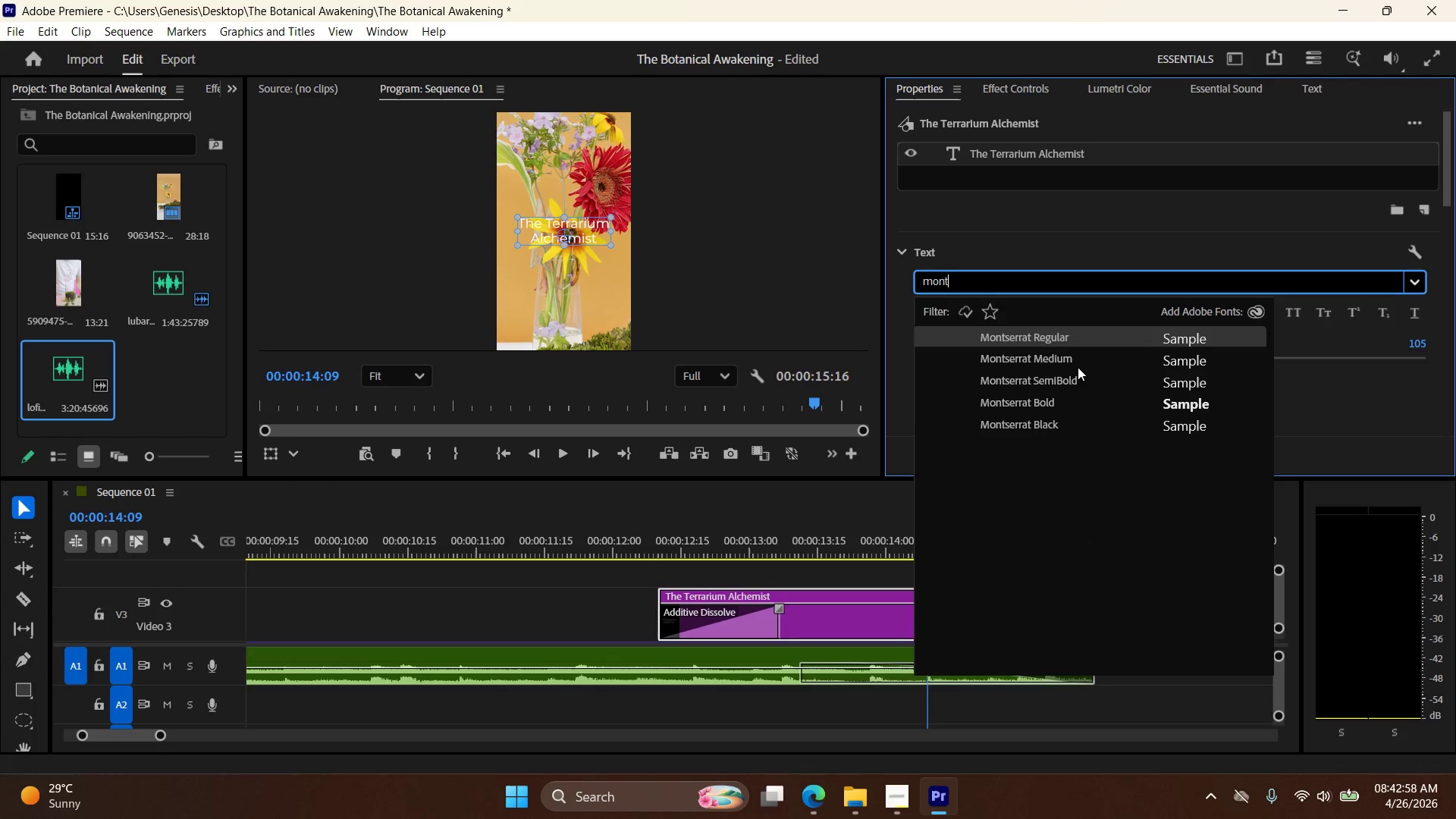 
left_click([1070, 405])
 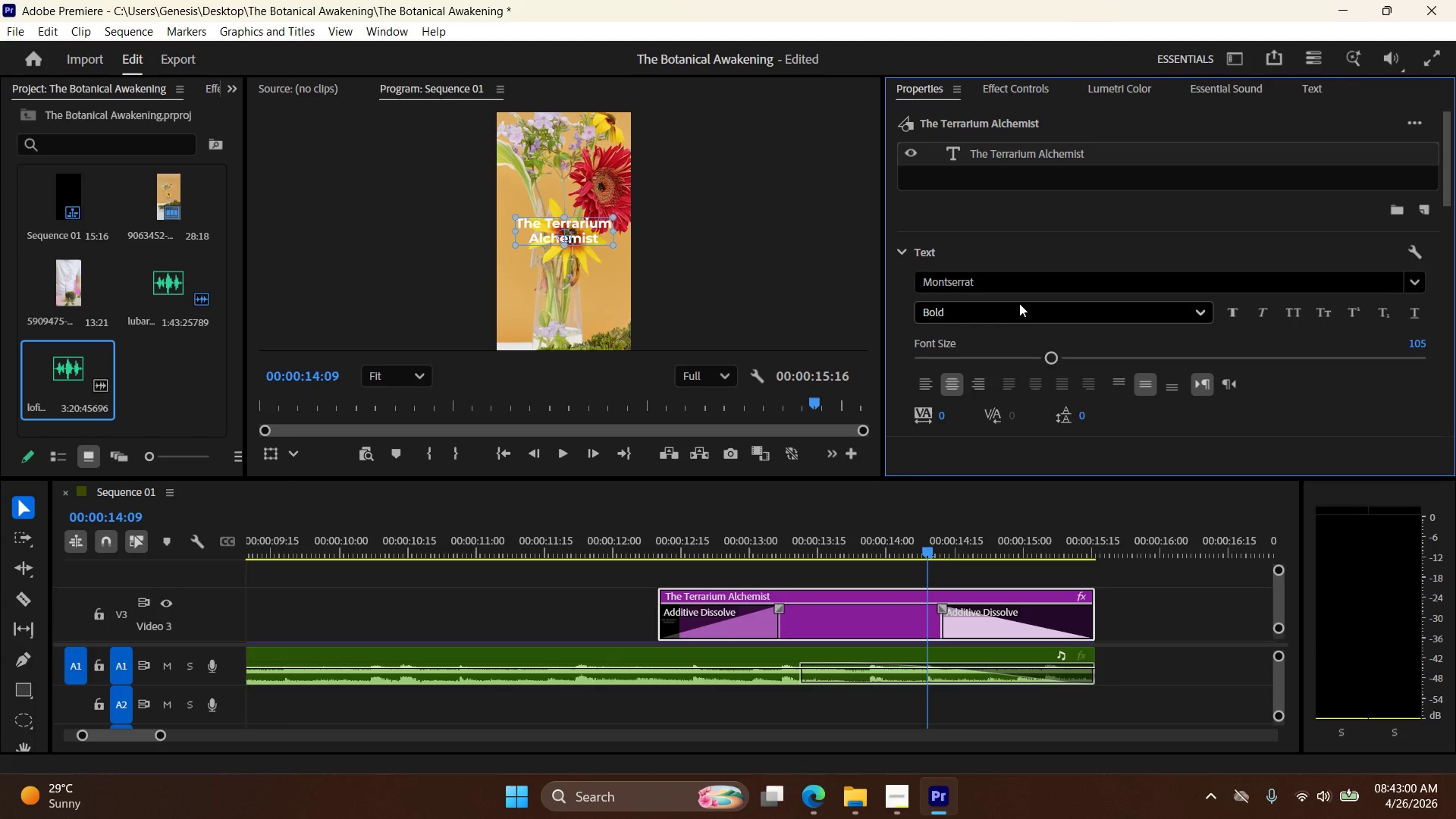 
left_click([1019, 318])
 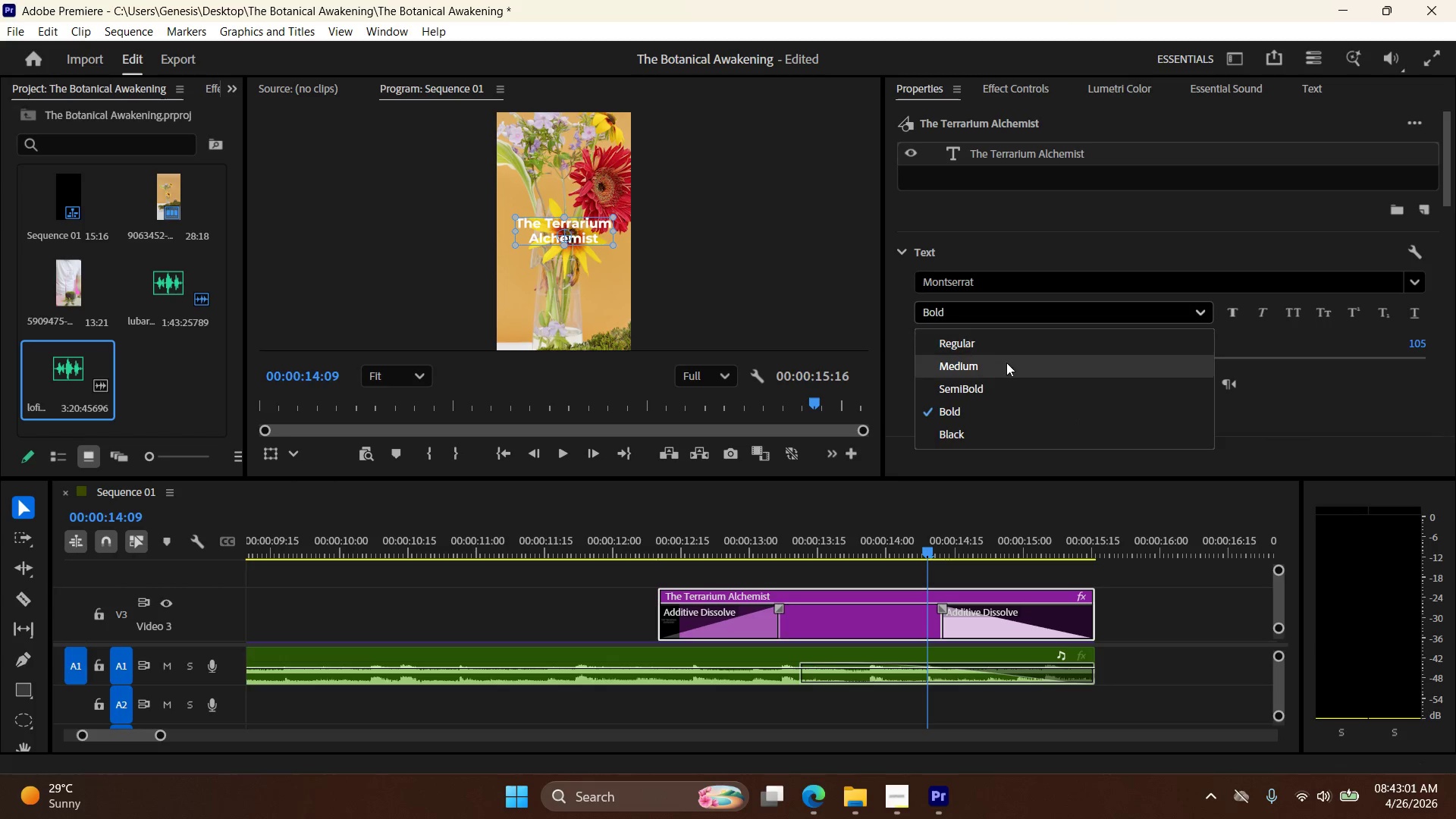 
left_click([1006, 362])
 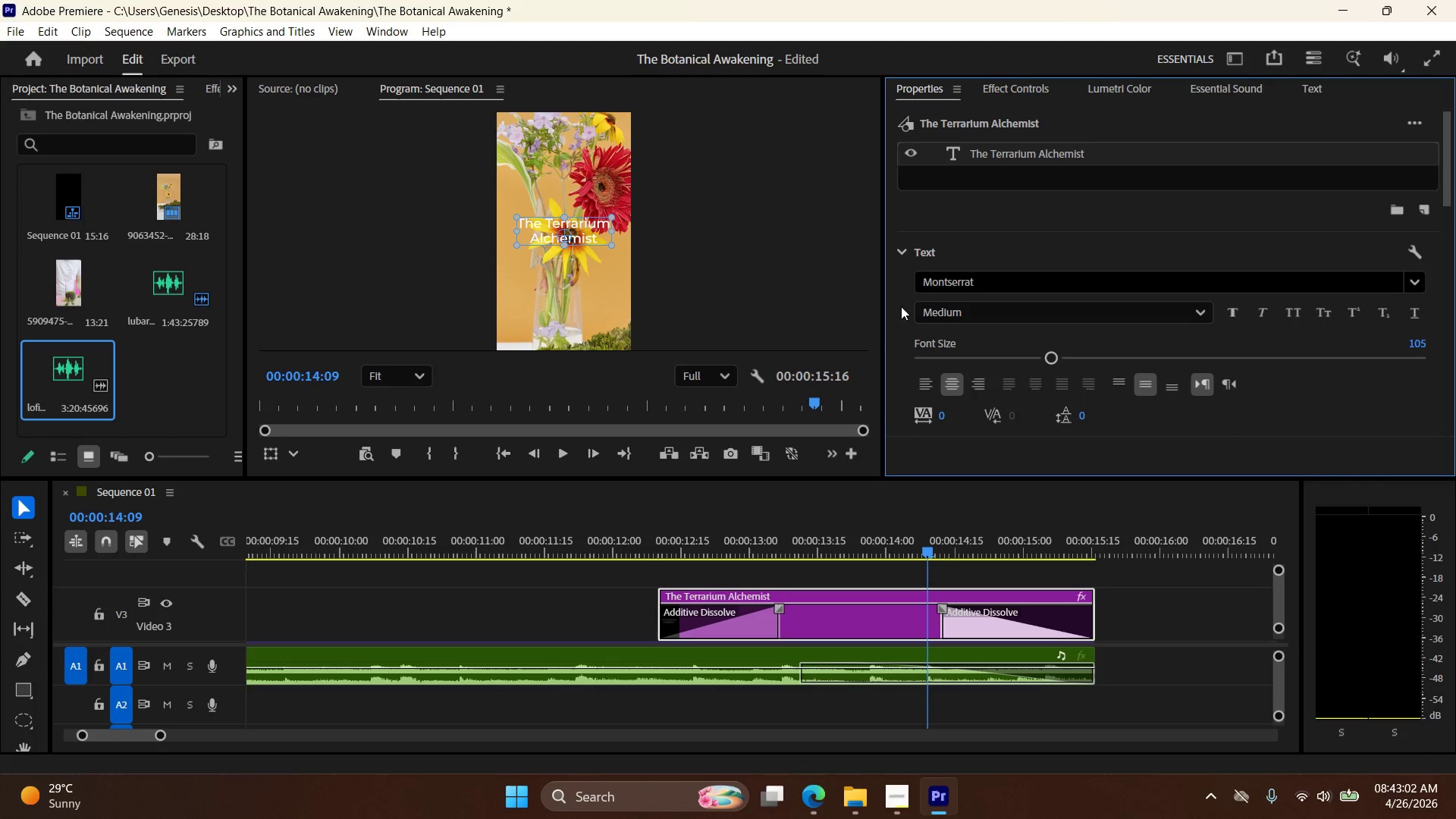 
left_click([800, 269])
 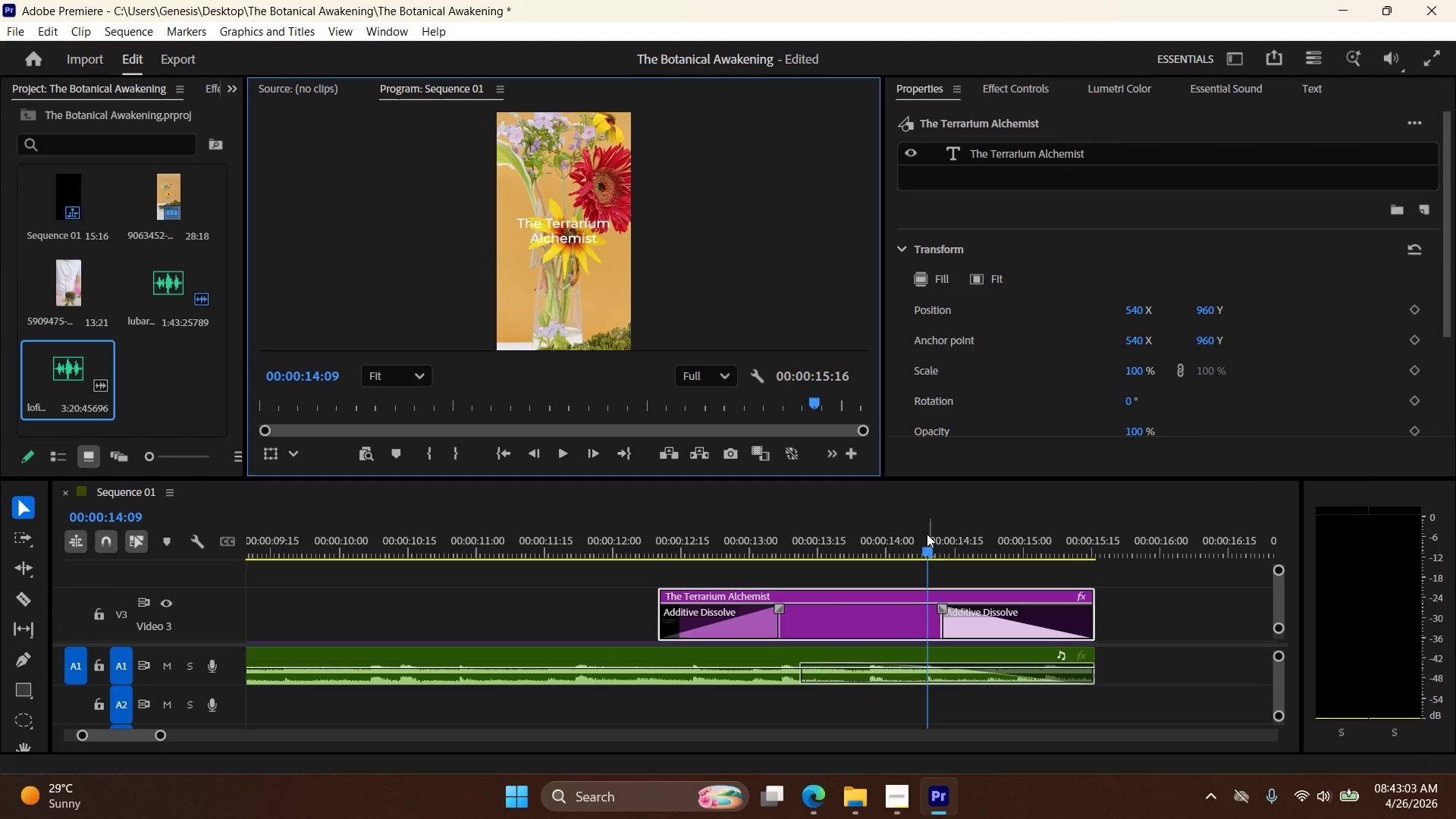 
left_click_drag(start_coordinate=[928, 552], to_coordinate=[953, 564])
 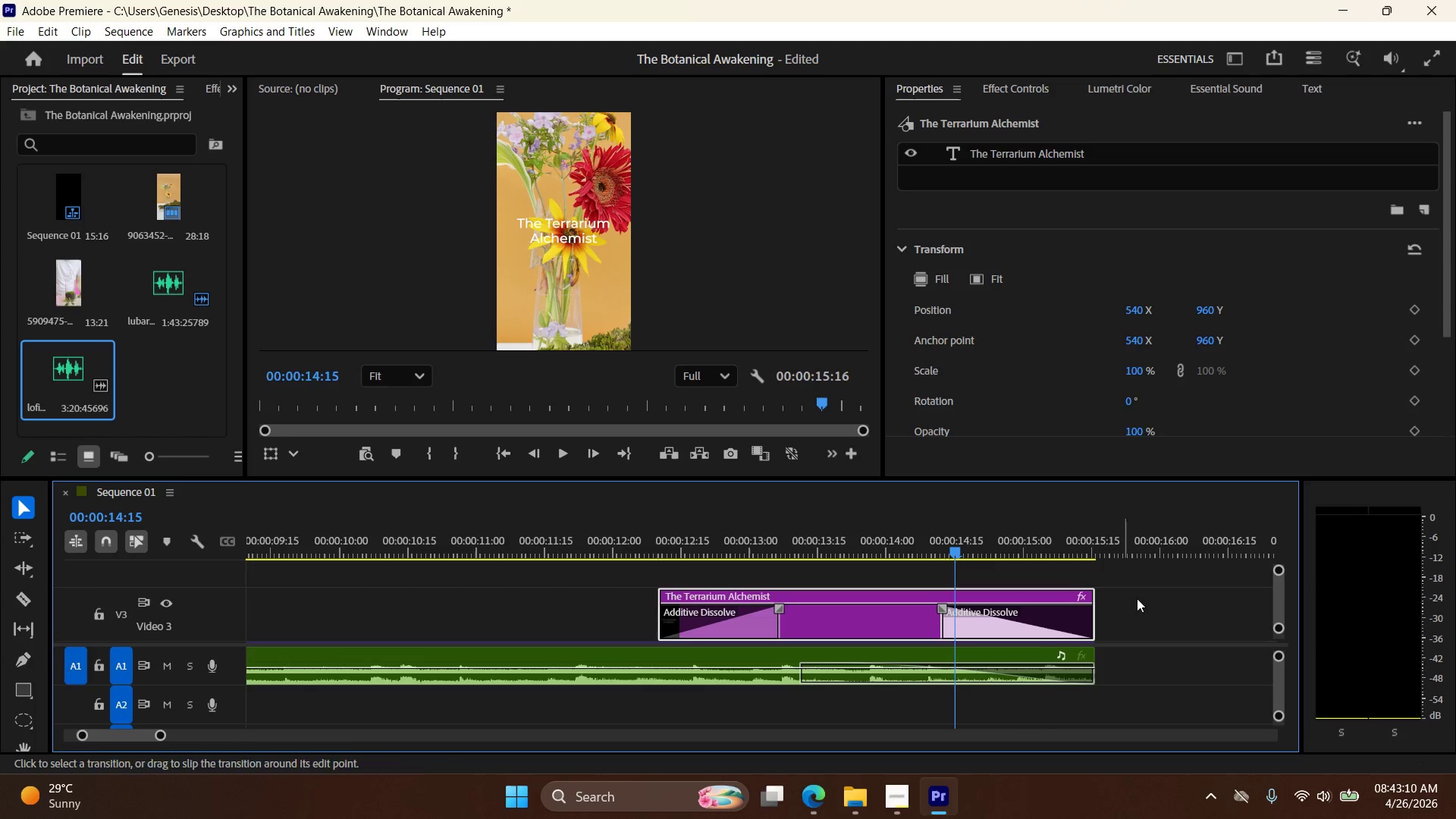 
left_click_drag(start_coordinate=[1277, 575], to_coordinate=[1278, 570])
 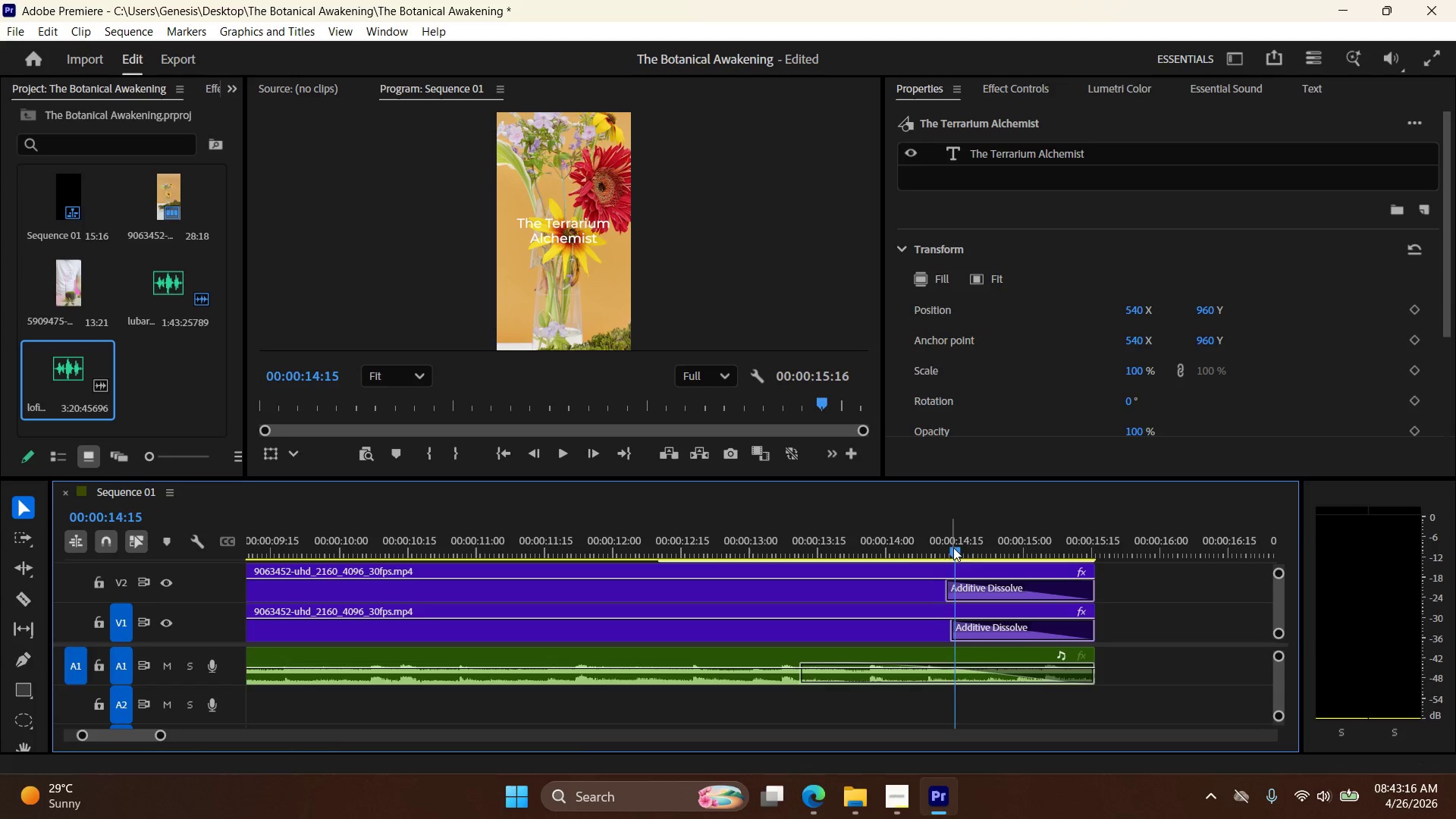 
left_click_drag(start_coordinate=[954, 546], to_coordinate=[828, 557])
 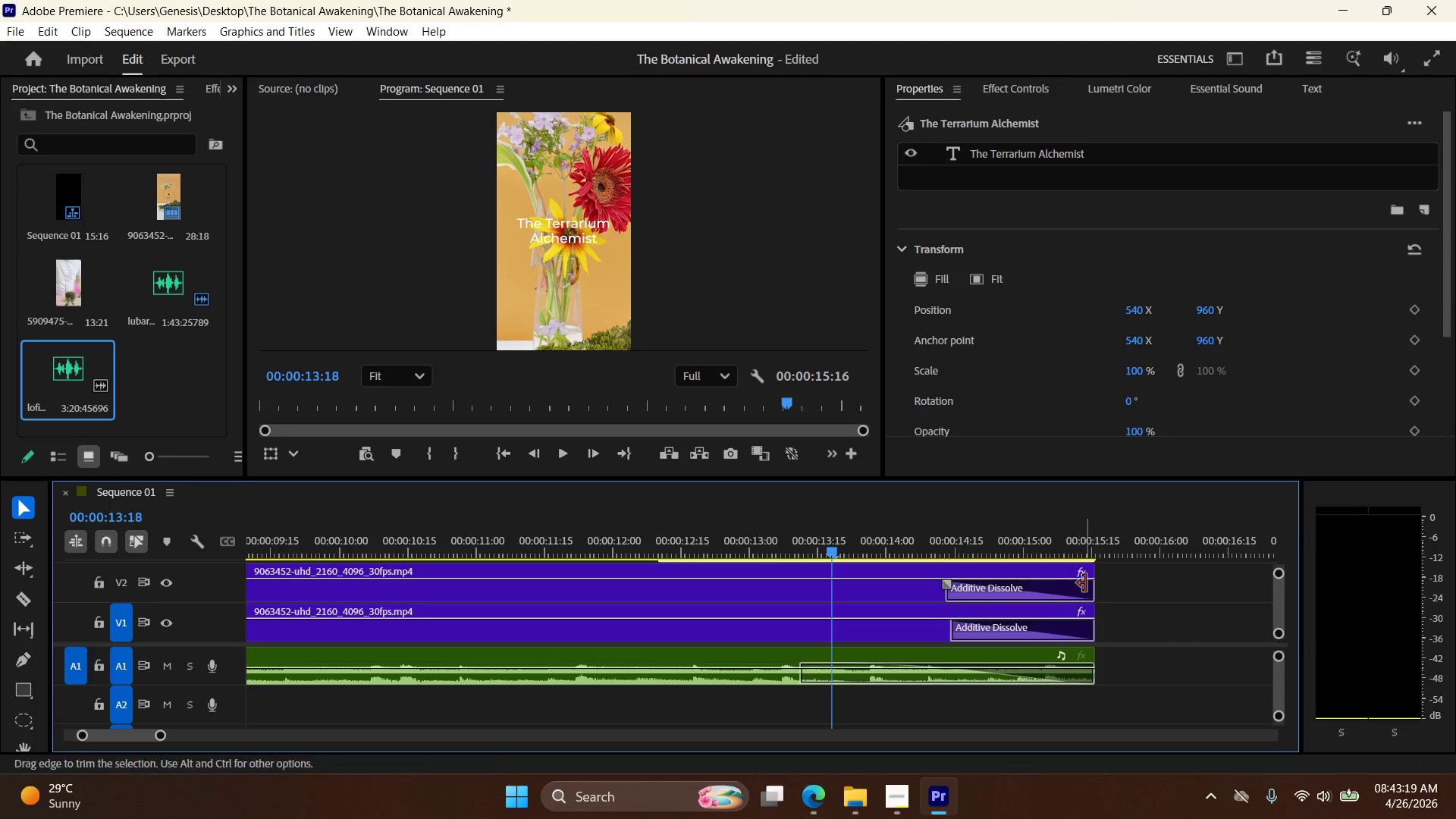 
left_click_drag(start_coordinate=[1099, 571], to_coordinate=[1024, 582])
 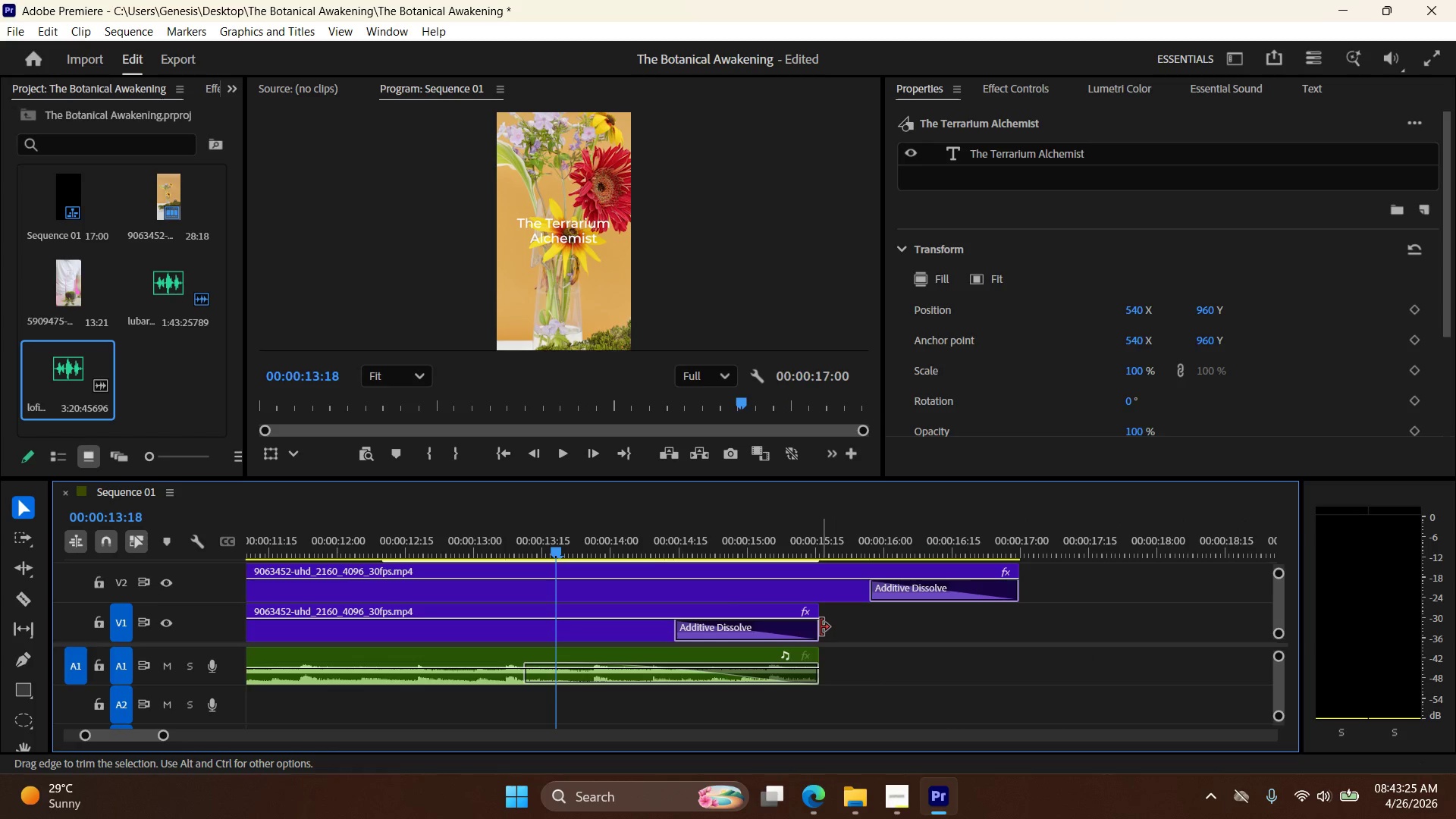 
left_click_drag(start_coordinate=[821, 627], to_coordinate=[1019, 628])
 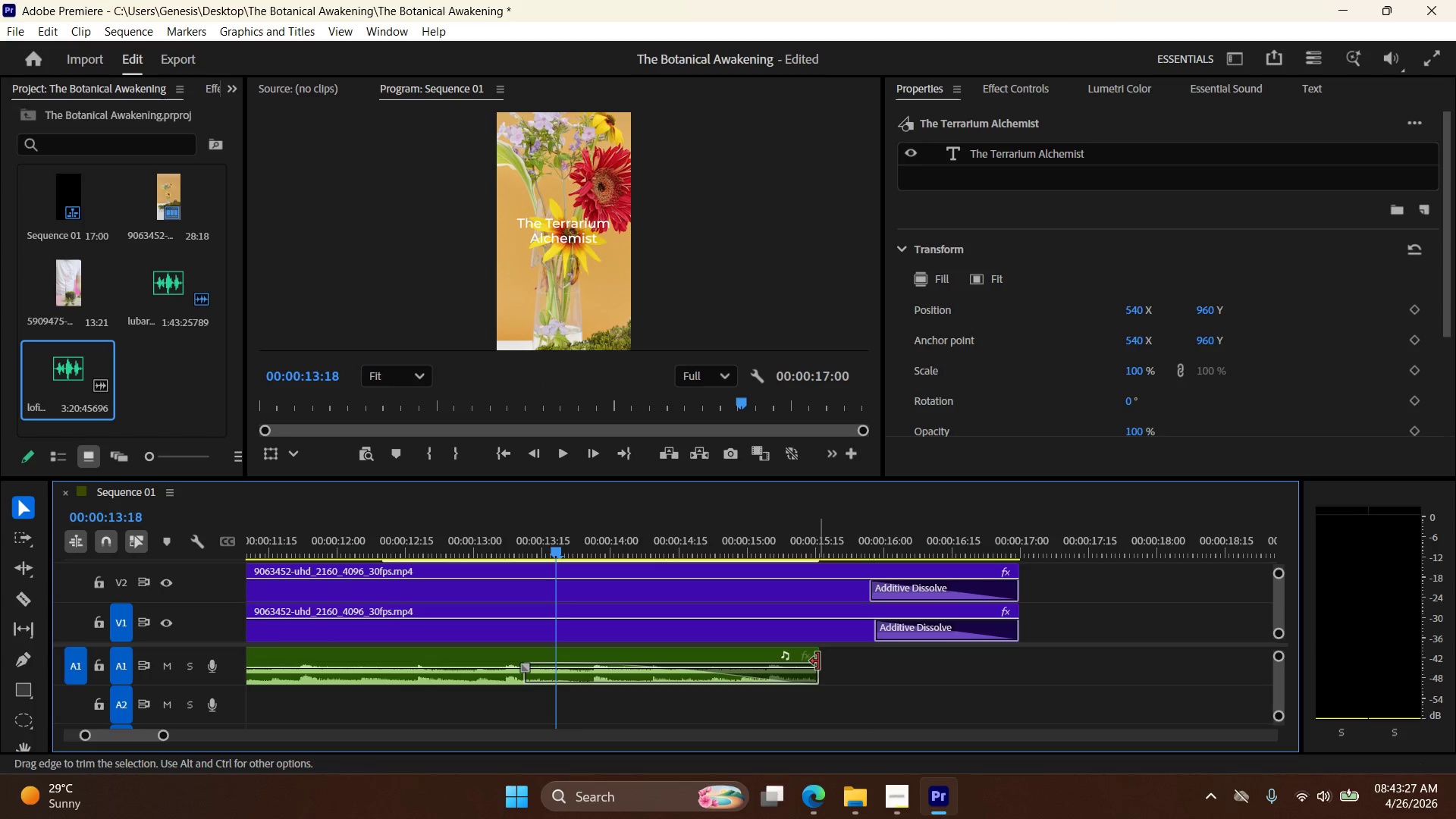 
left_click_drag(start_coordinate=[819, 661], to_coordinate=[1025, 660])
 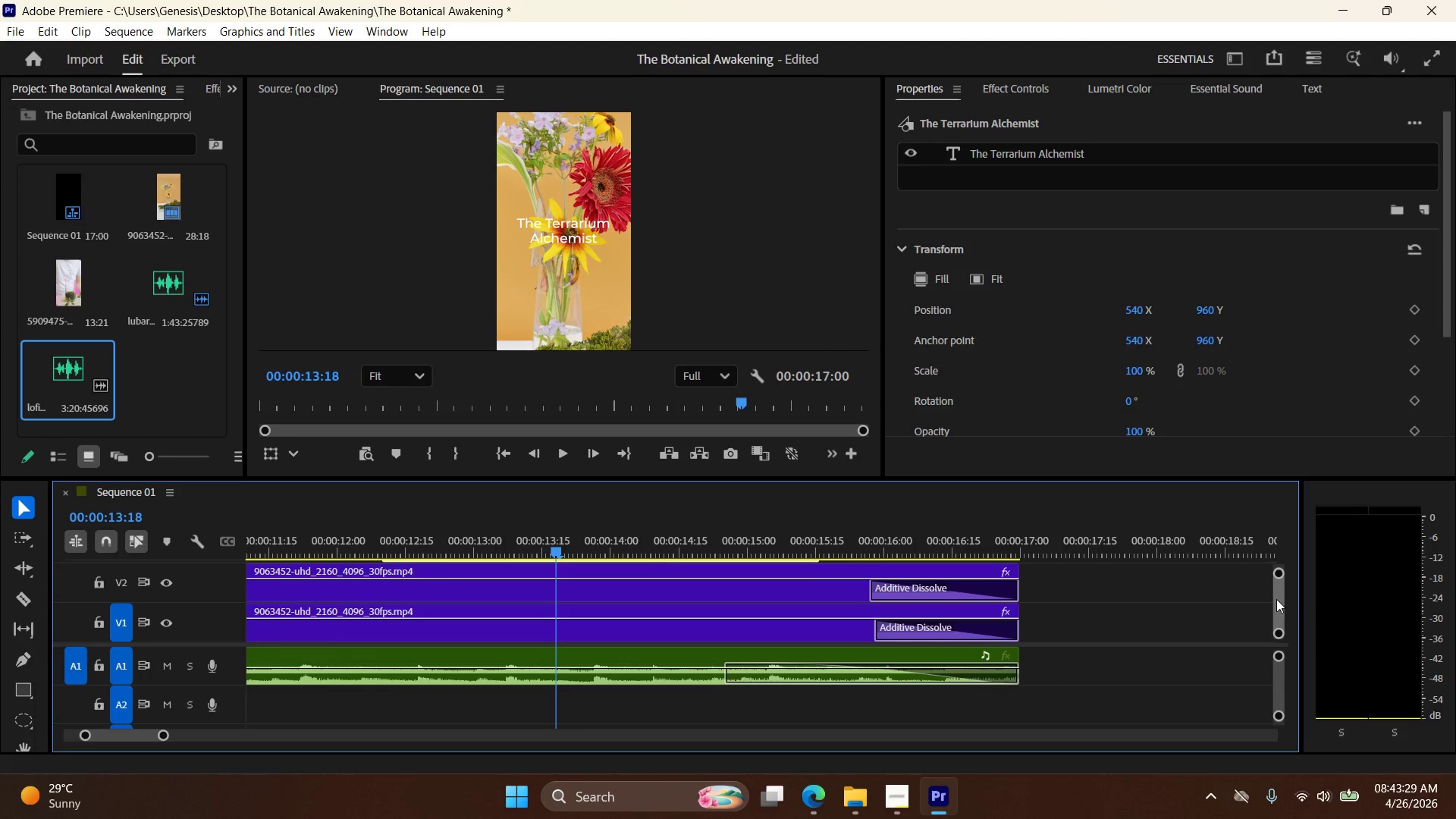 
left_click_drag(start_coordinate=[1279, 600], to_coordinate=[1279, 593])
 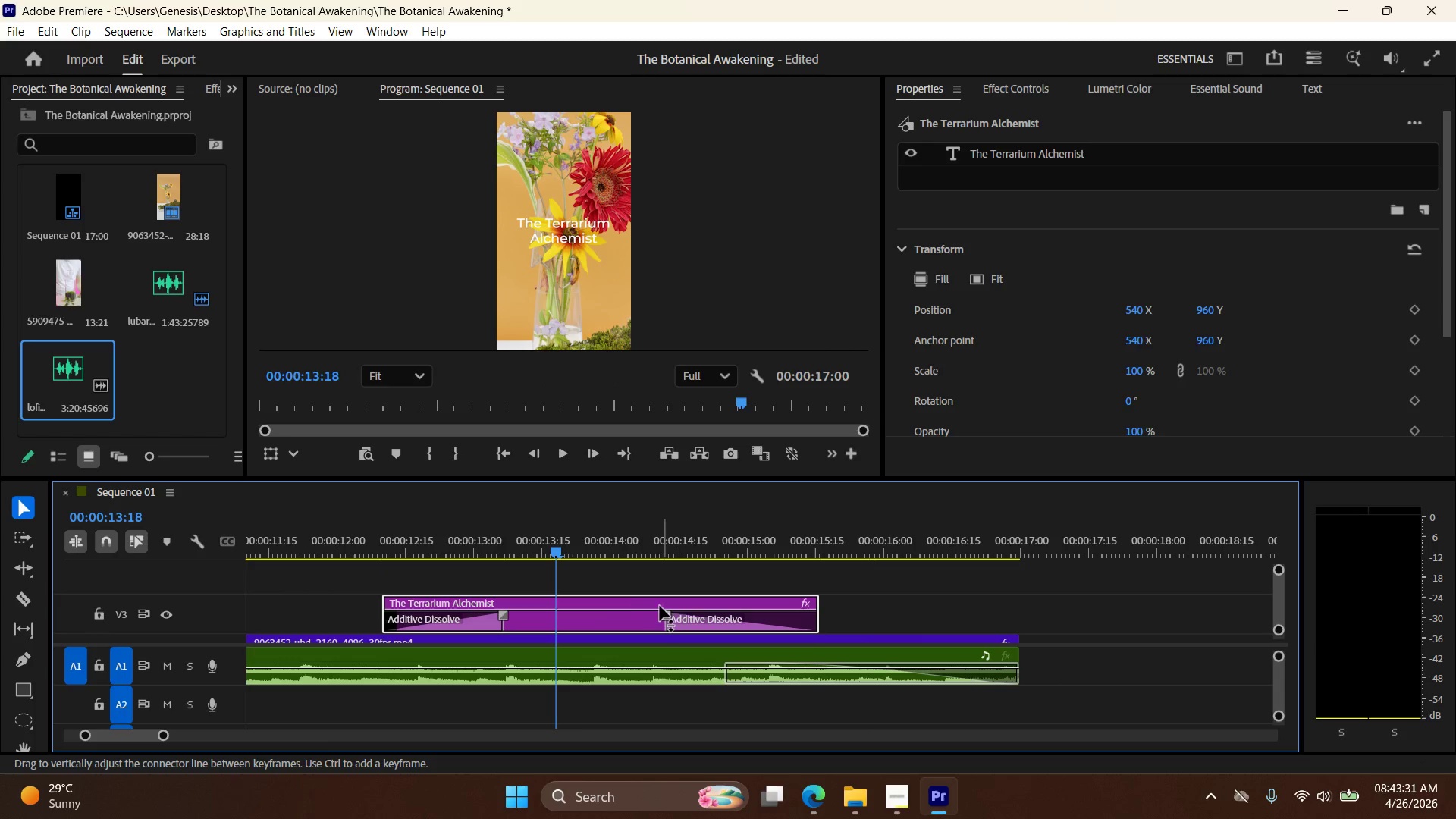 
left_click_drag(start_coordinate=[596, 612], to_coordinate=[672, 611])
 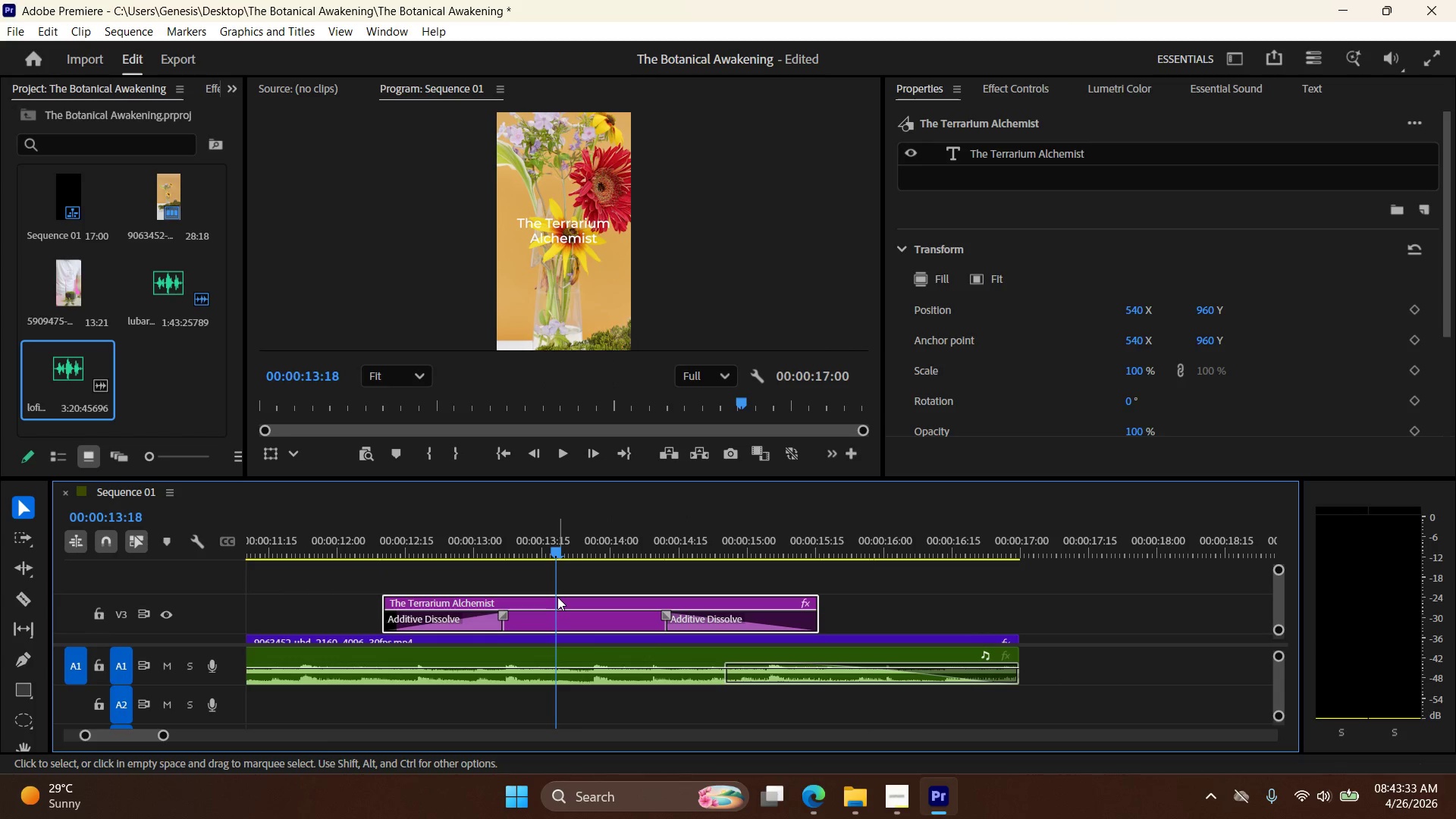 
left_click_drag(start_coordinate=[557, 597], to_coordinate=[753, 598])
 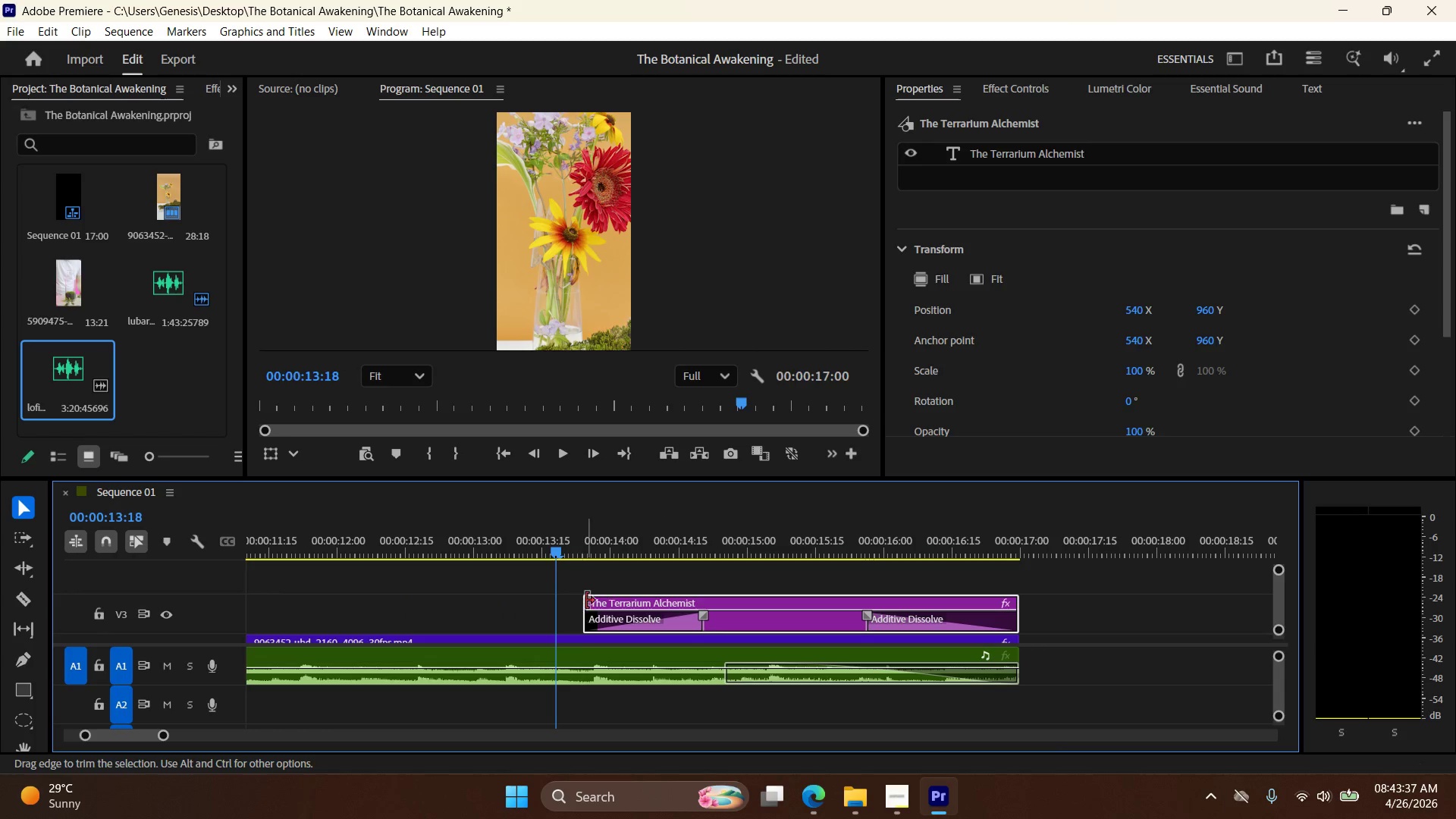 
left_click_drag(start_coordinate=[585, 601], to_coordinate=[611, 604])
 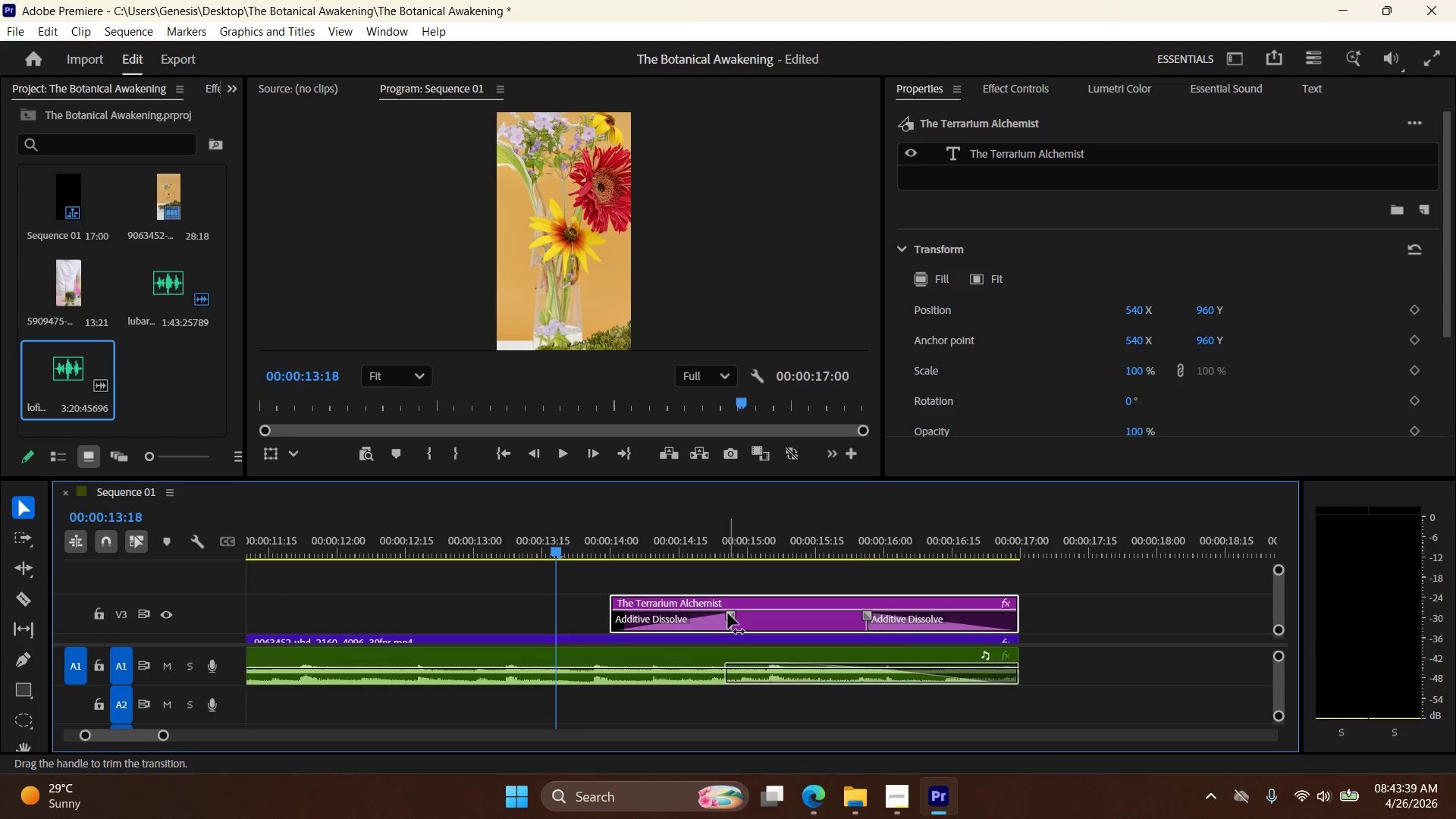 
left_click_drag(start_coordinate=[732, 613], to_coordinate=[706, 616])
 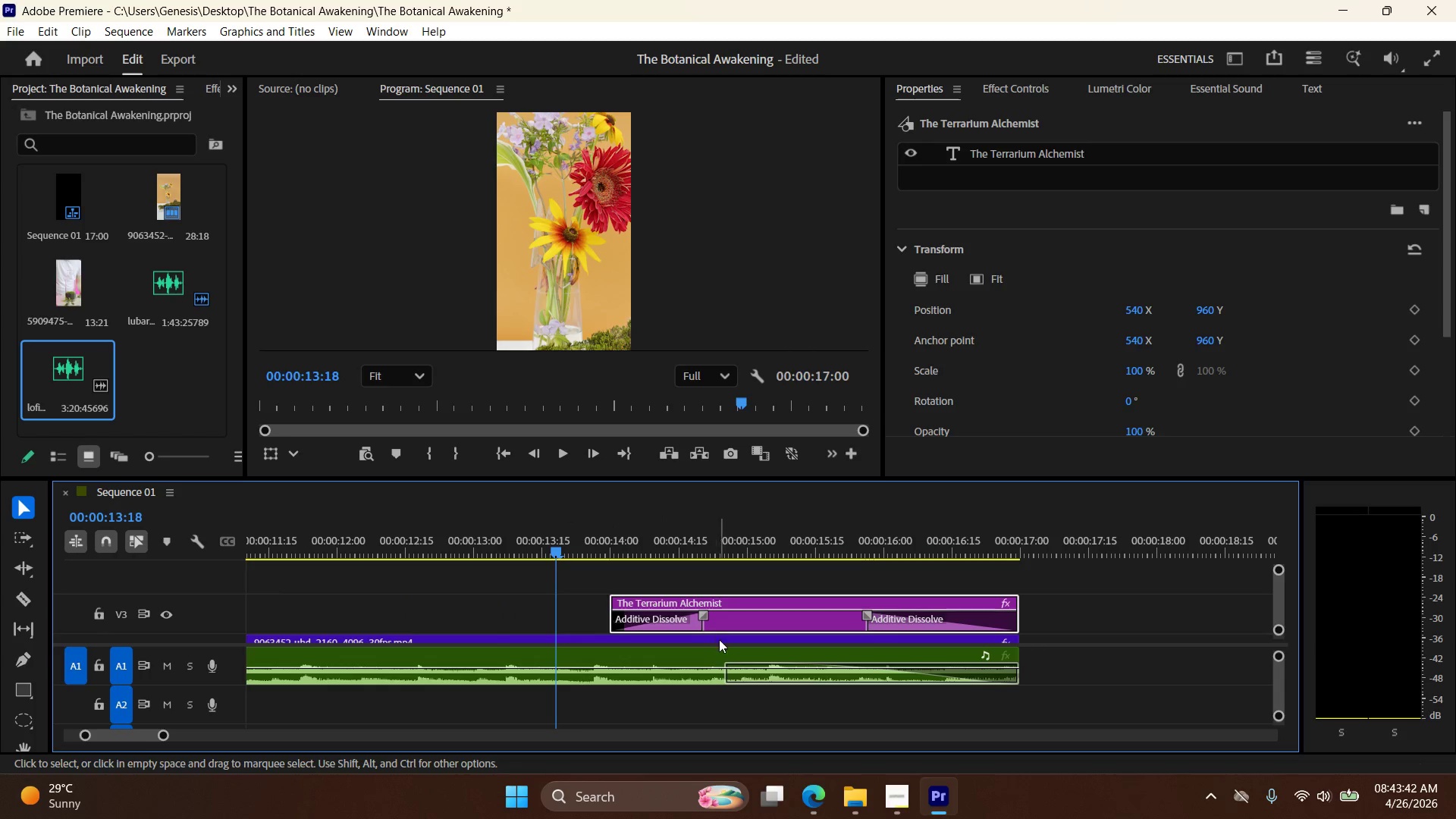 
left_click_drag(start_coordinate=[727, 672], to_coordinate=[786, 674])
 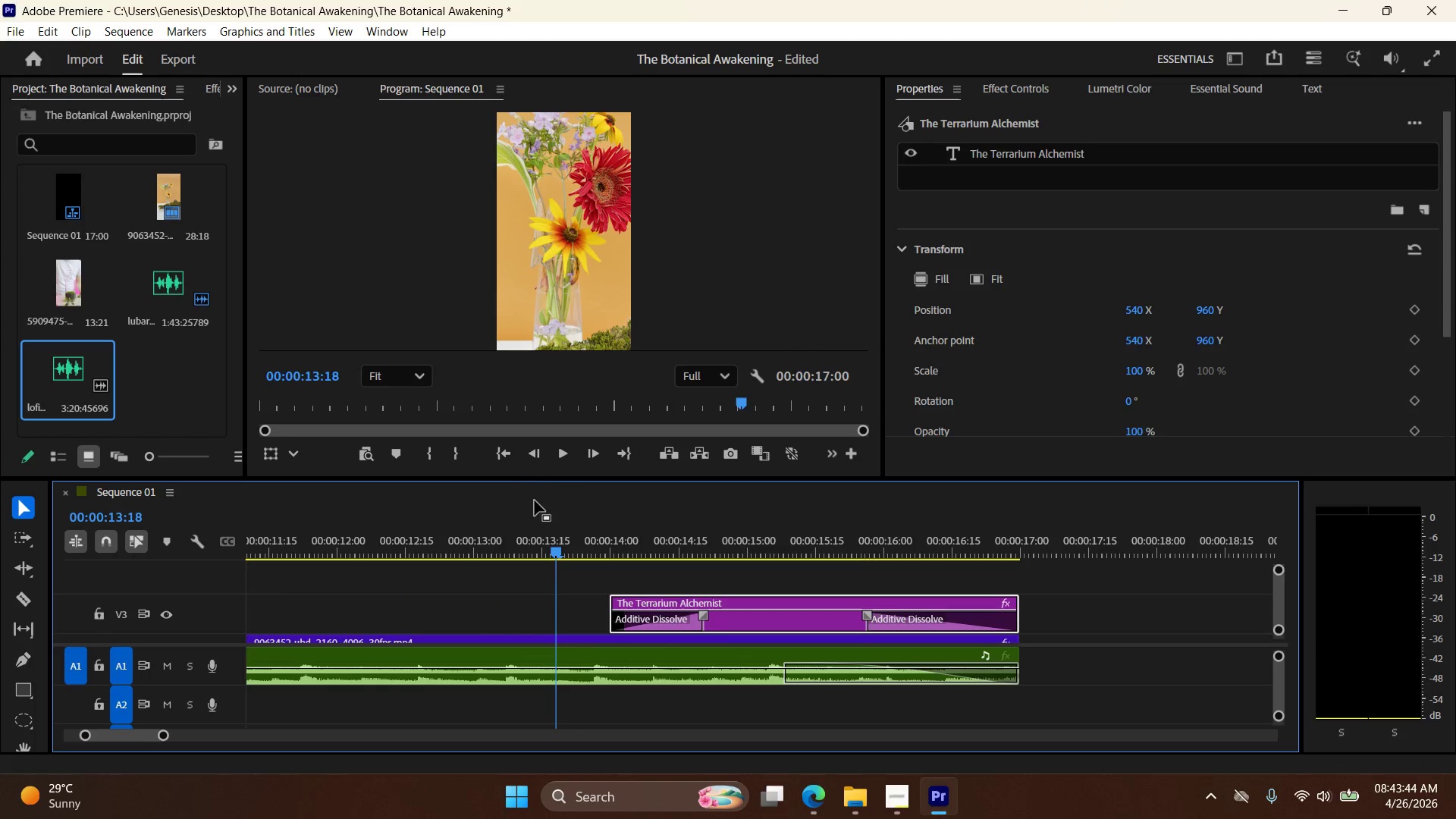 
left_click([563, 457])
 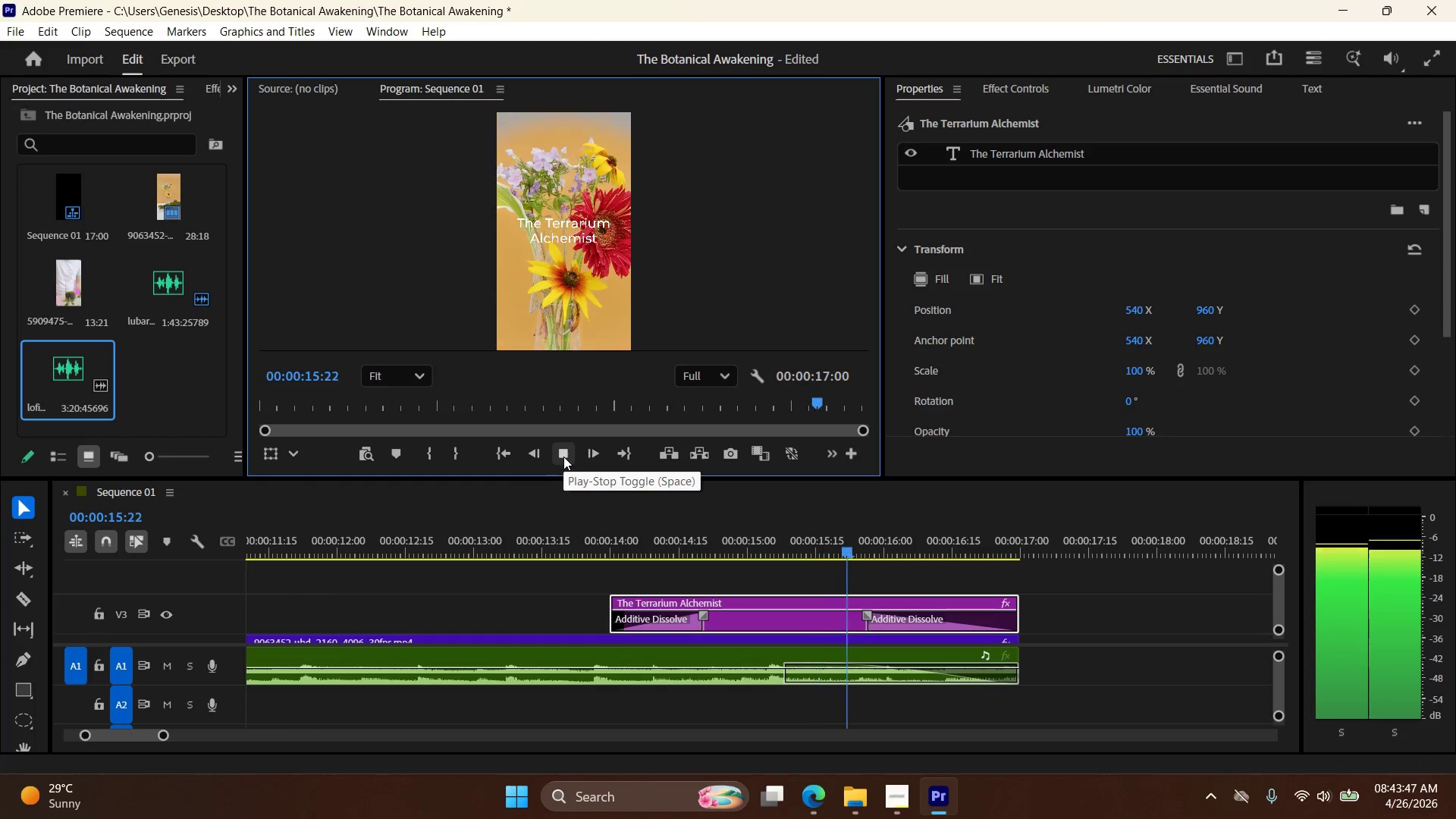 
left_click([563, 457])
 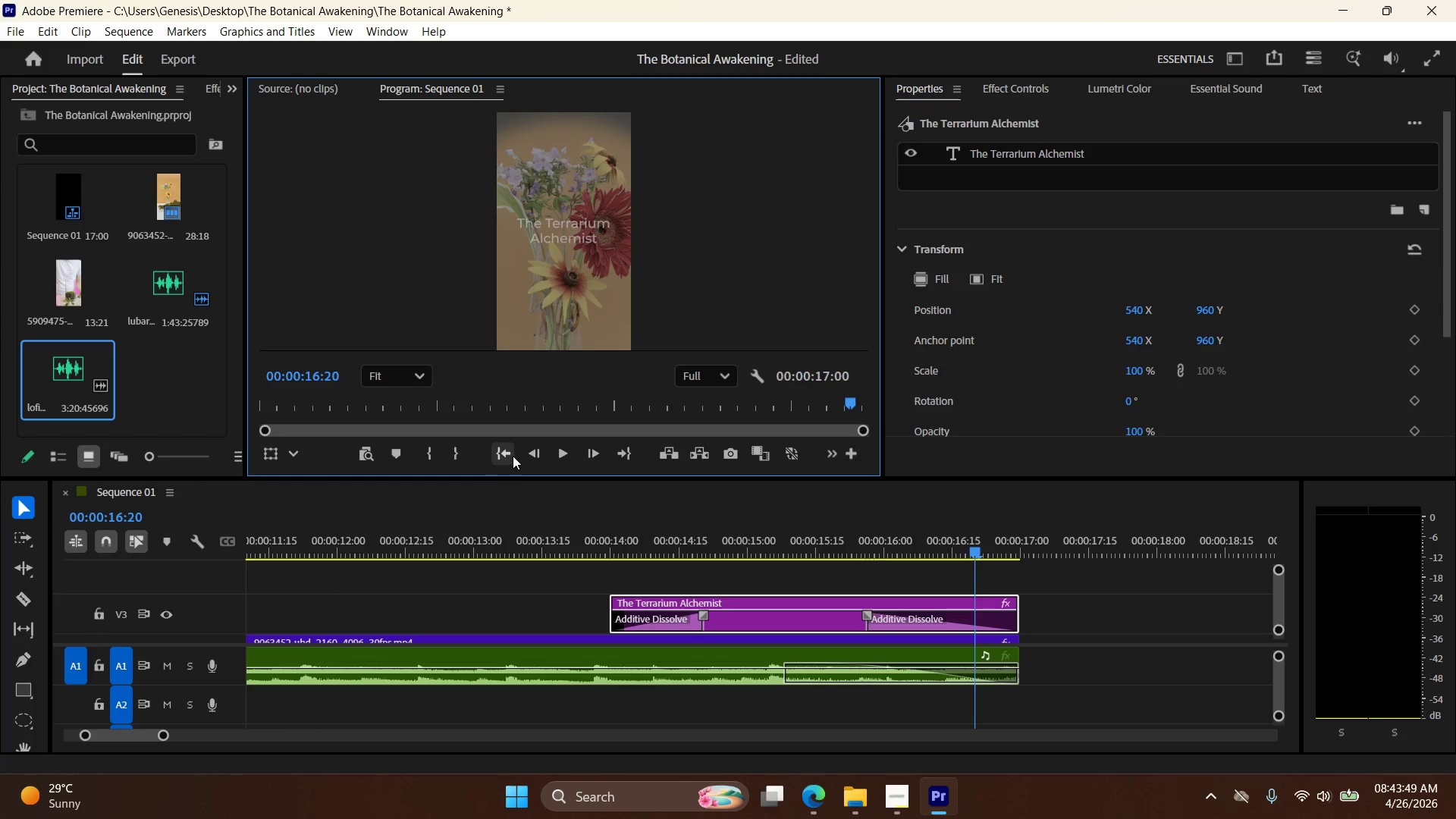 
left_click([509, 456])
 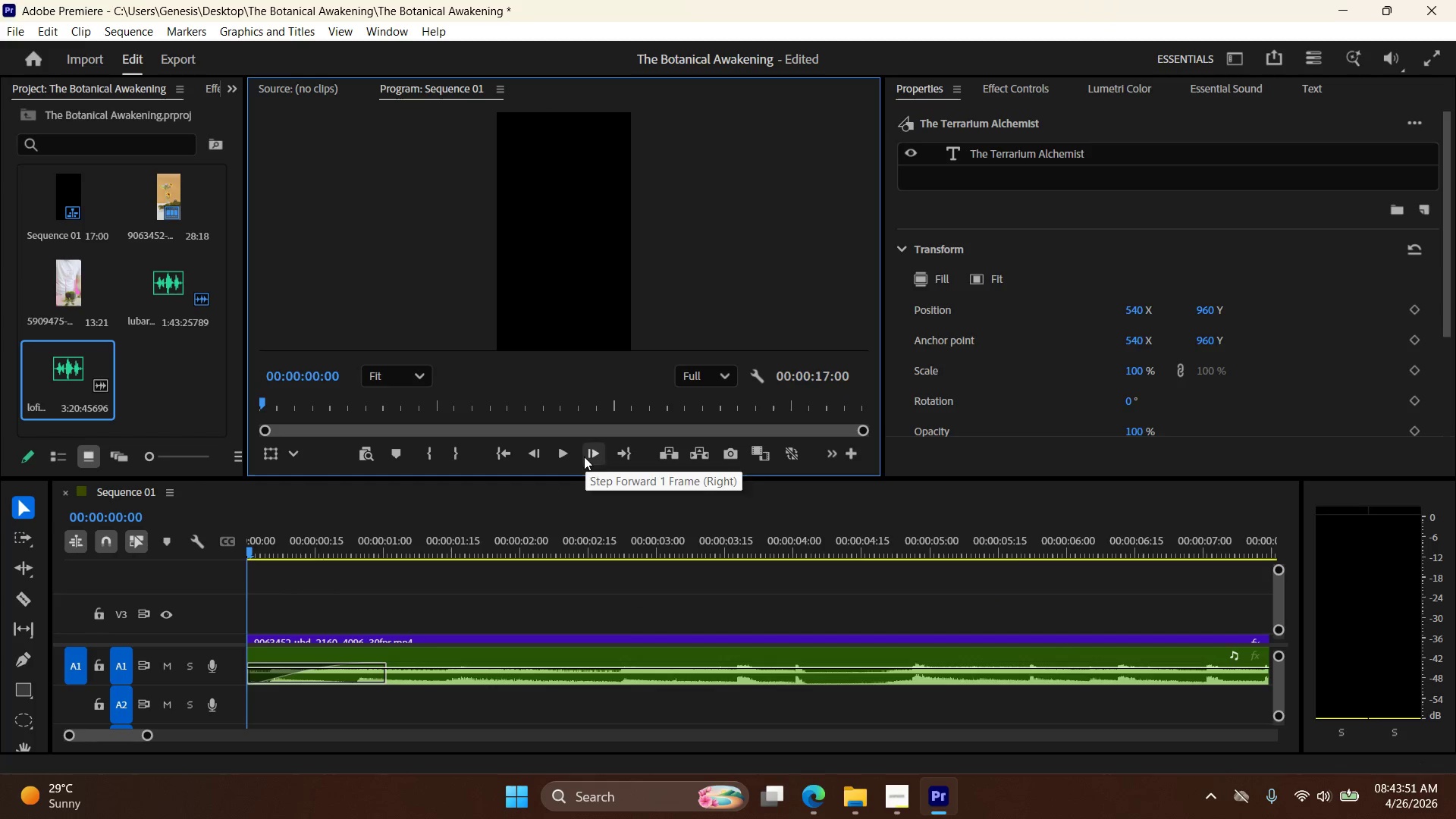 
left_click([570, 459])
 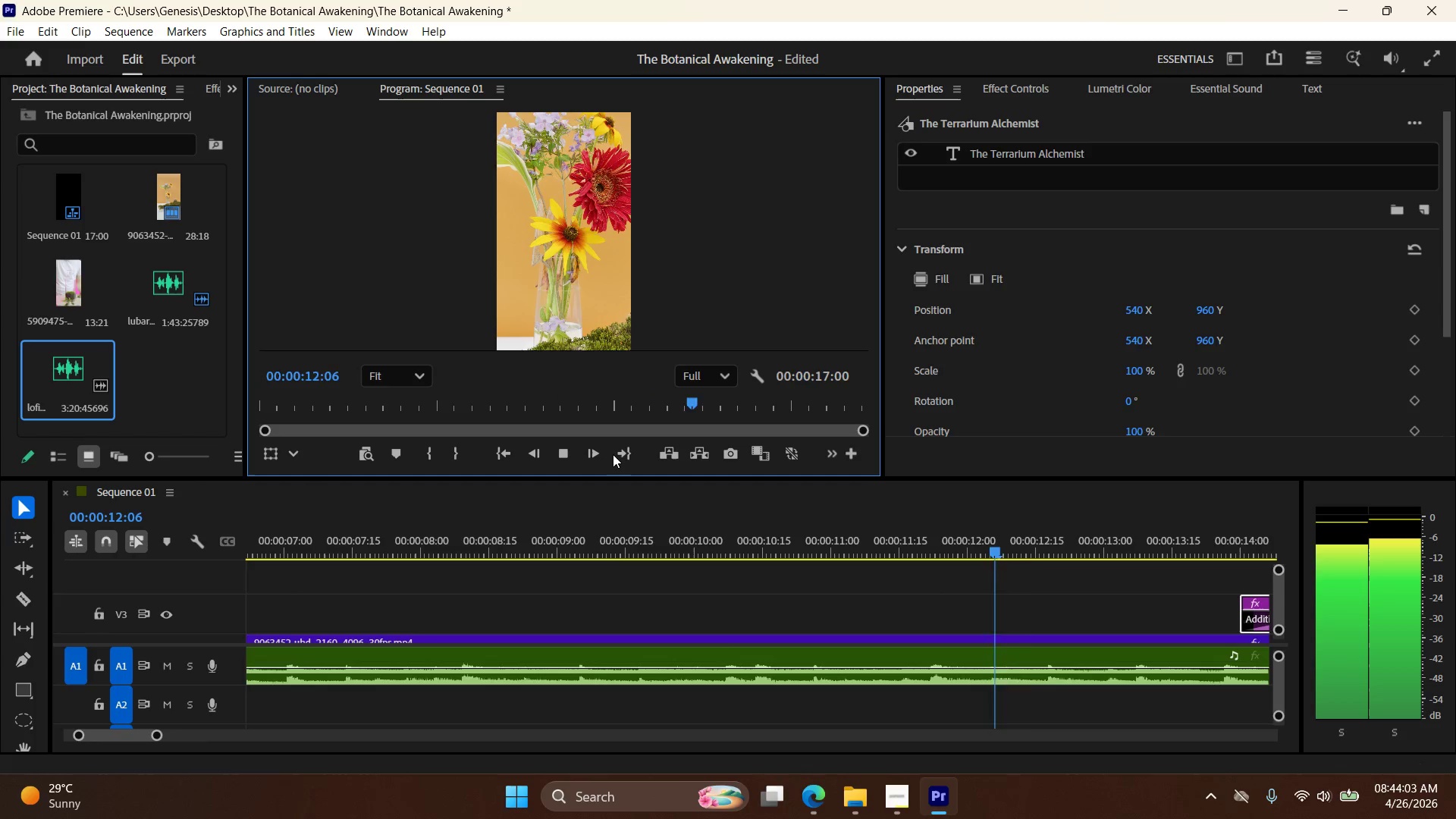 
wait(17.48)
 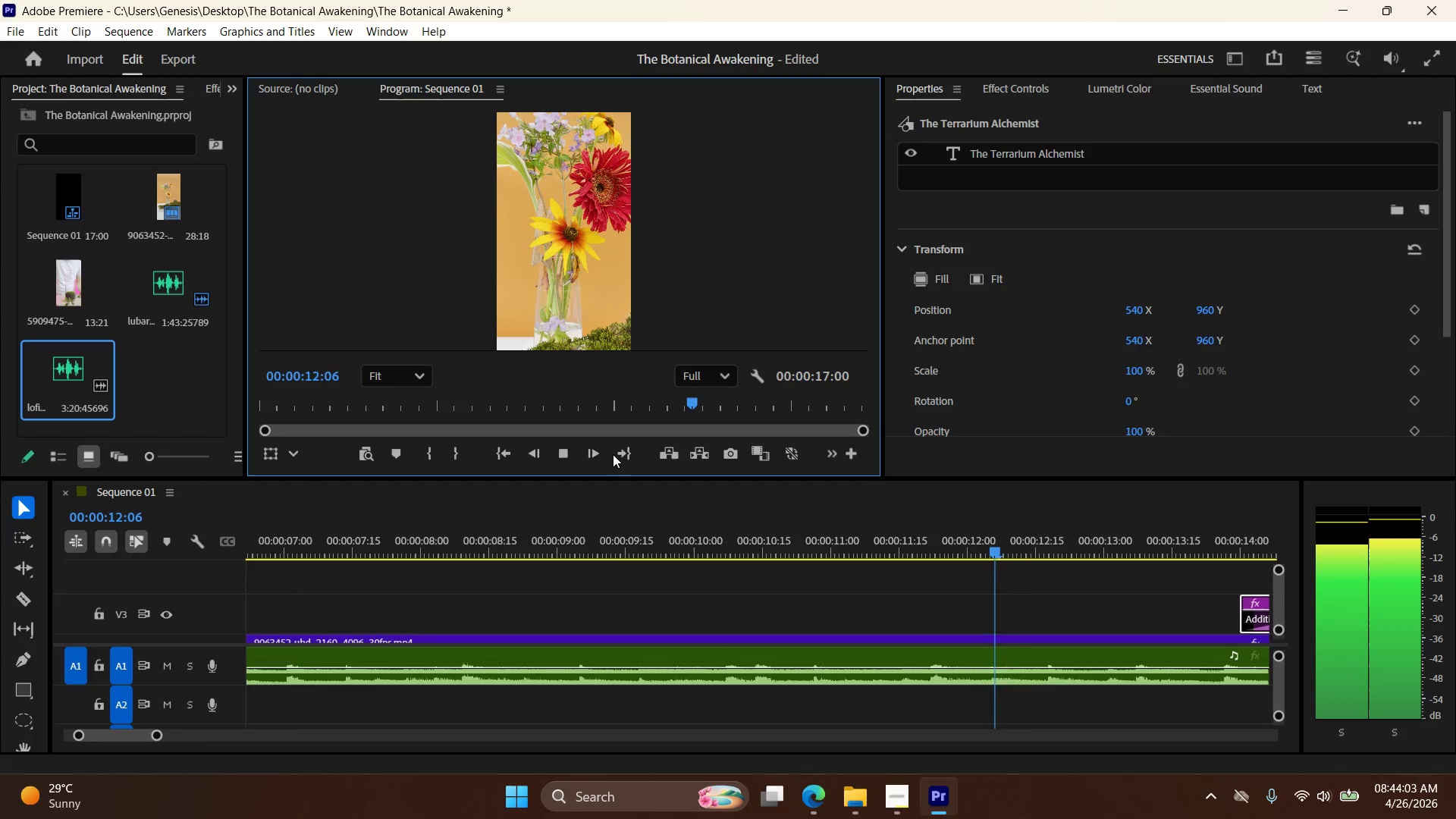 
left_click([573, 459])
 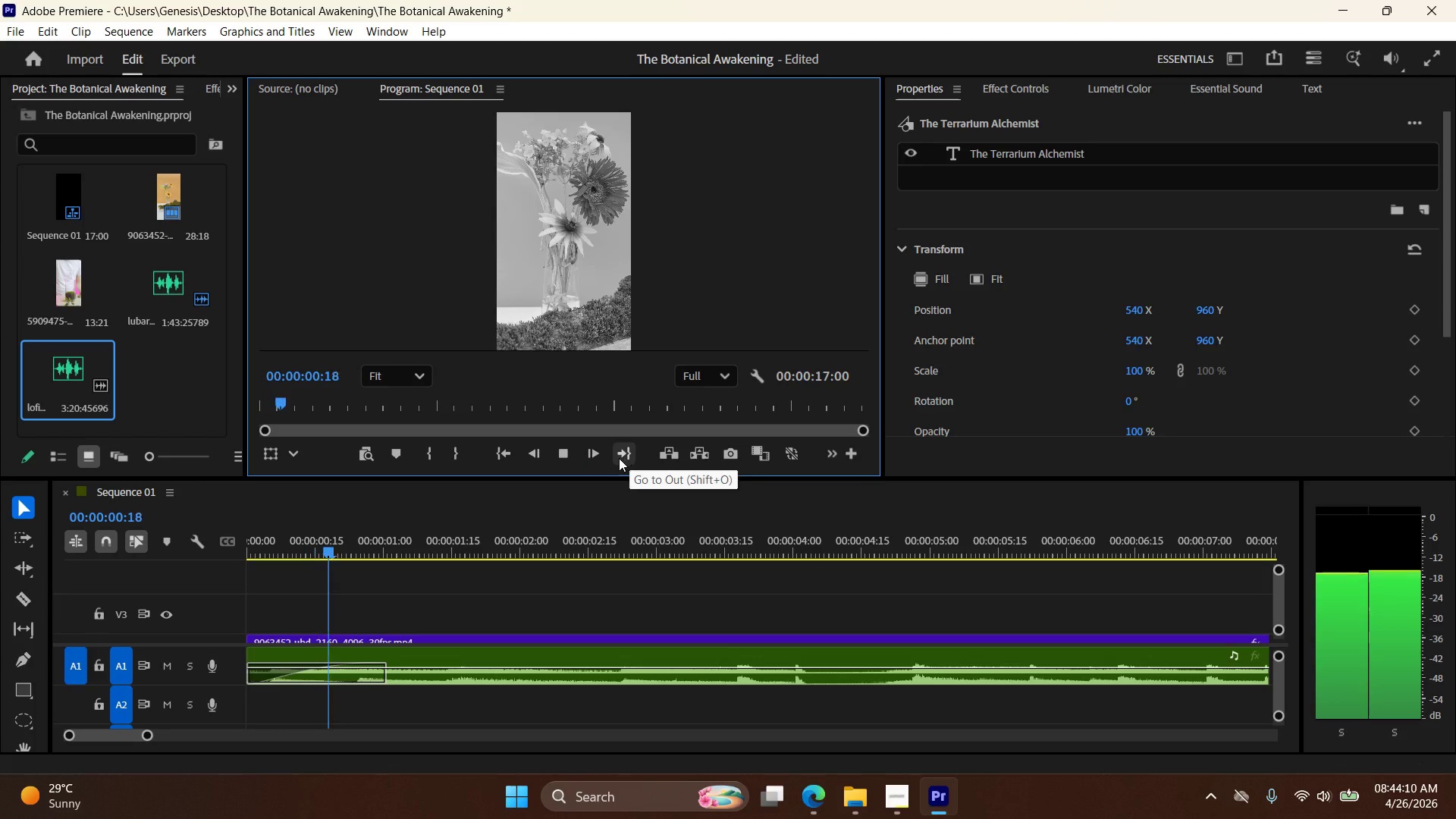 
left_click([562, 452])
 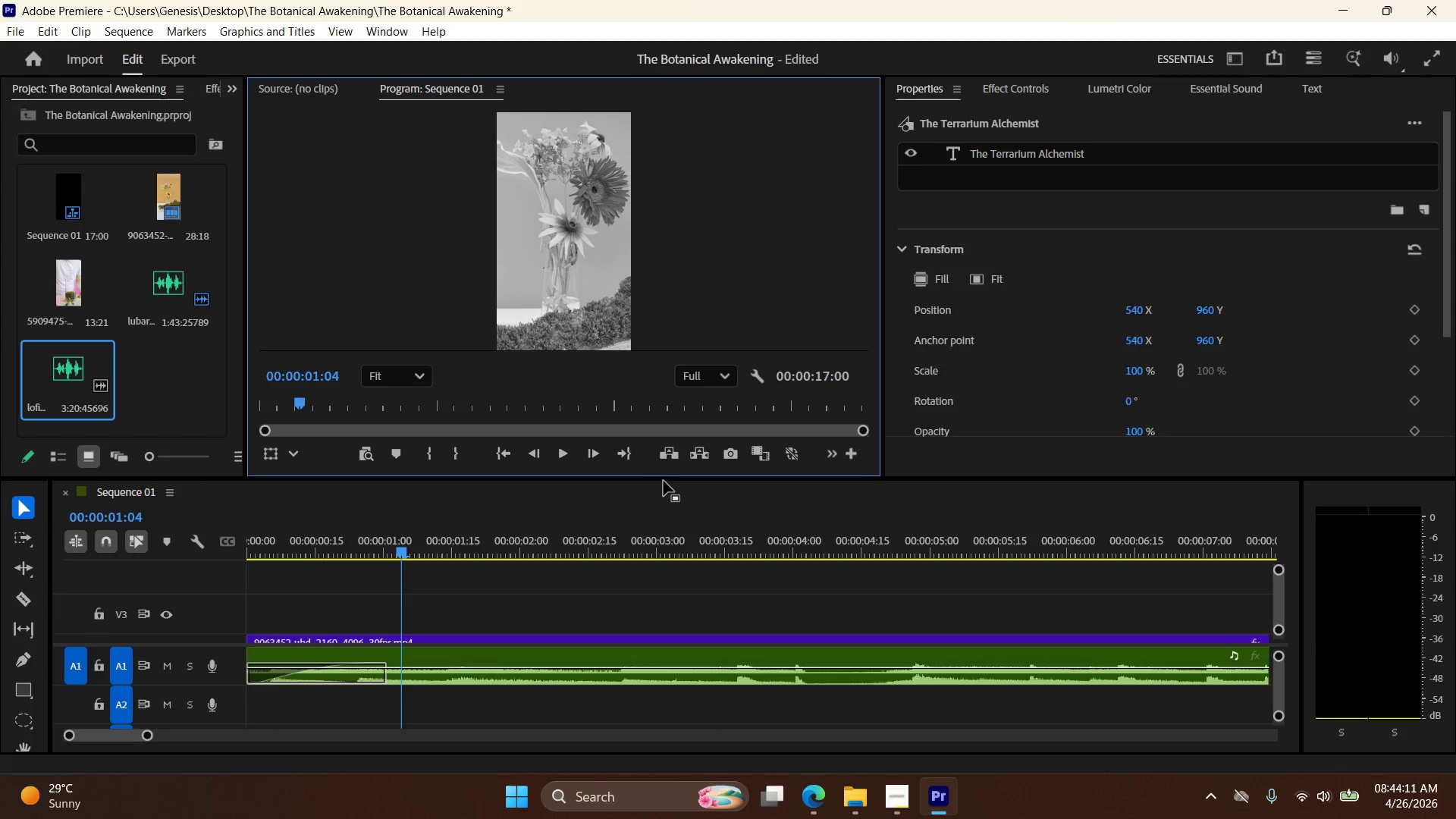 
left_click_drag(start_coordinate=[665, 479], to_coordinate=[661, 353])
 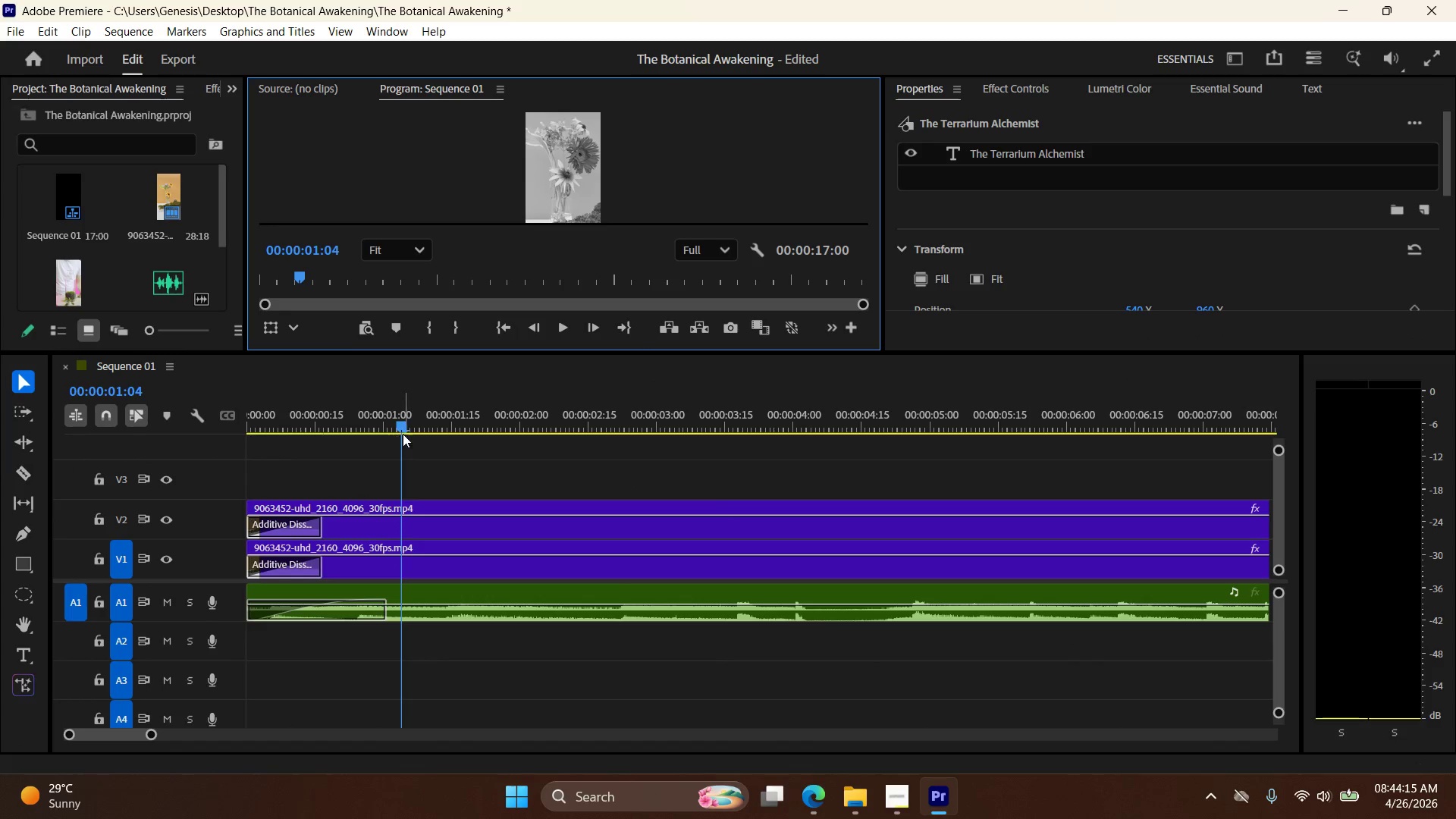 
left_click_drag(start_coordinate=[402, 422], to_coordinate=[1171, 544])
 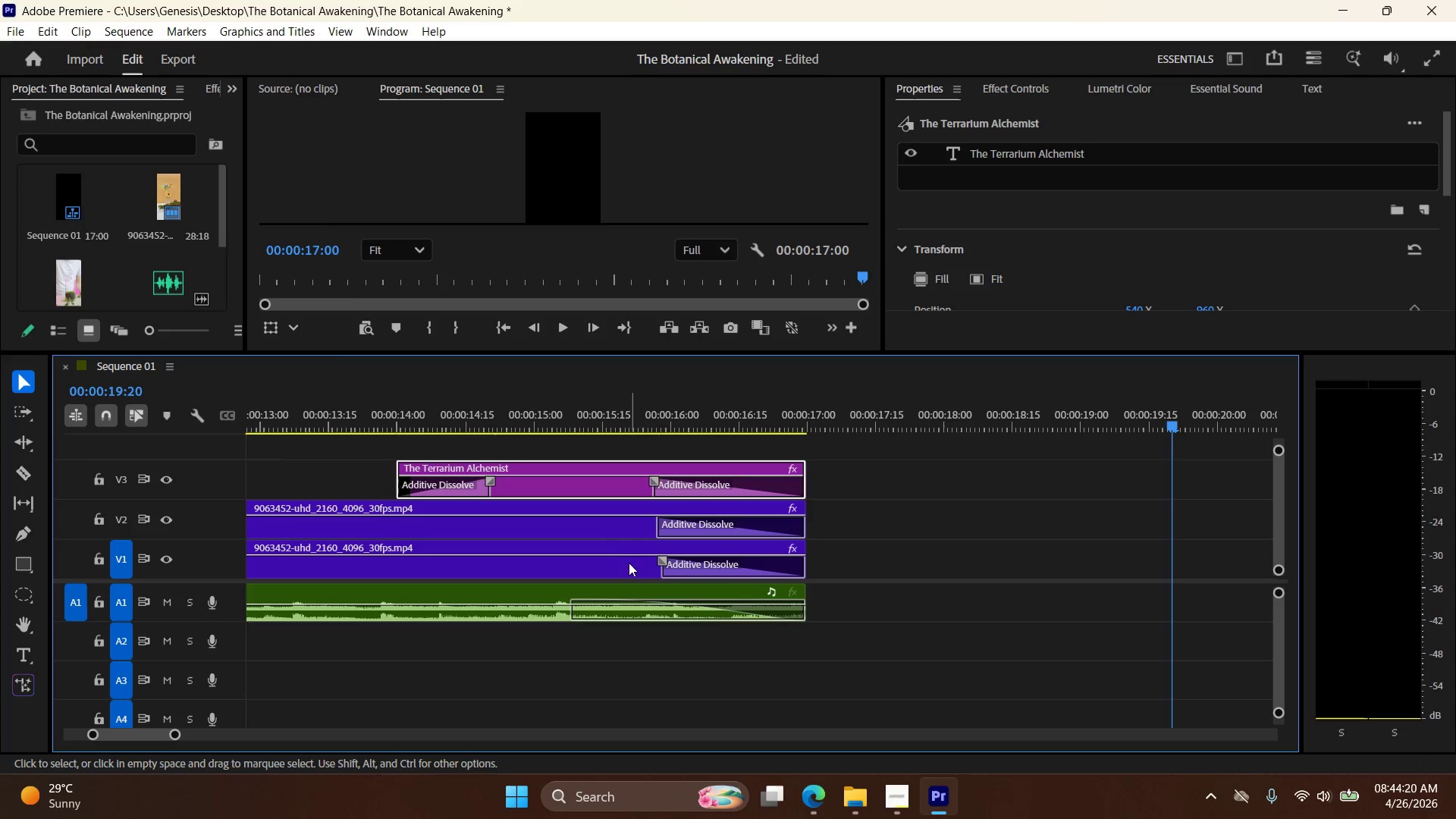 
left_click([597, 566])
 